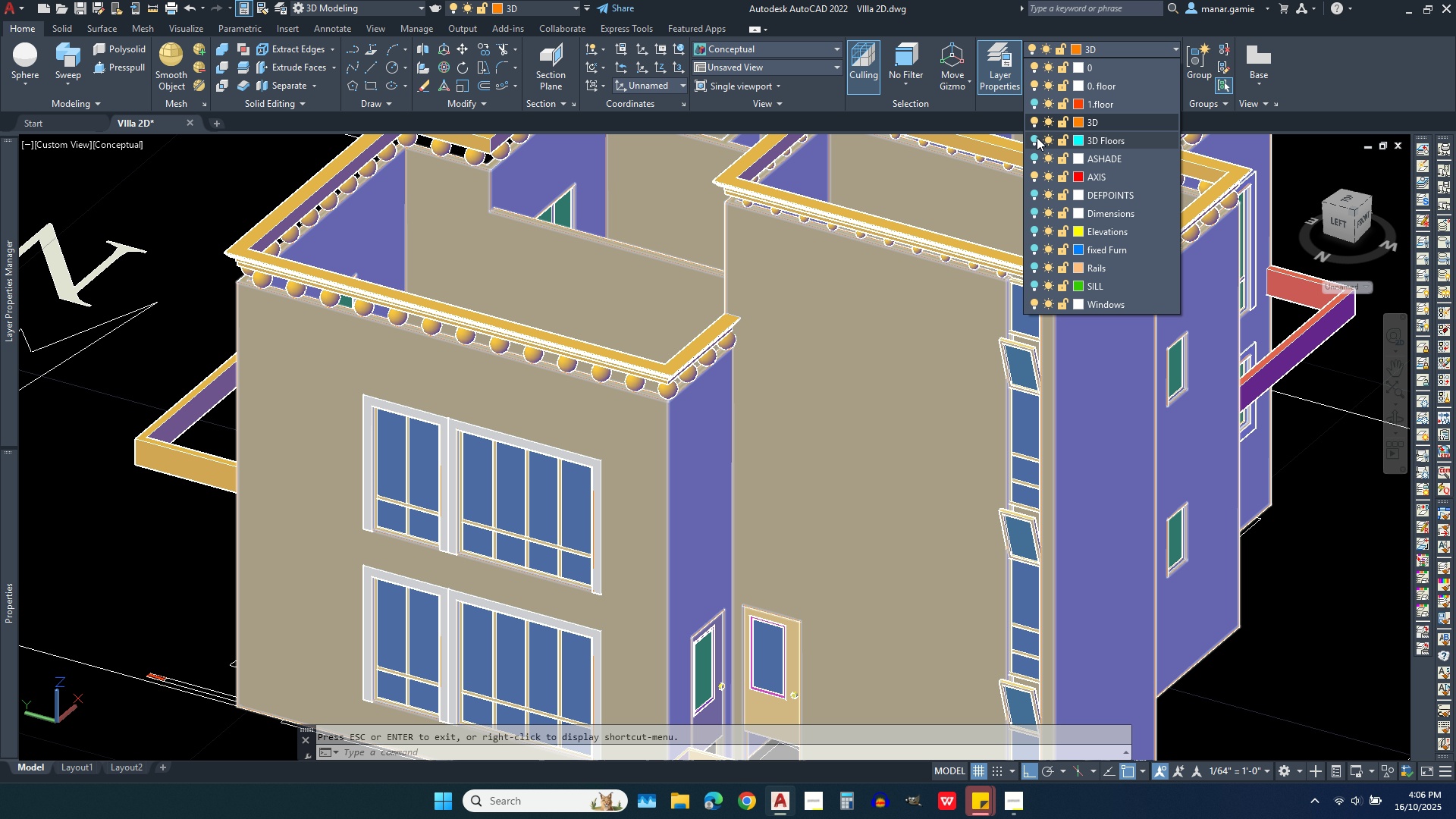 
left_click([1031, 137])
 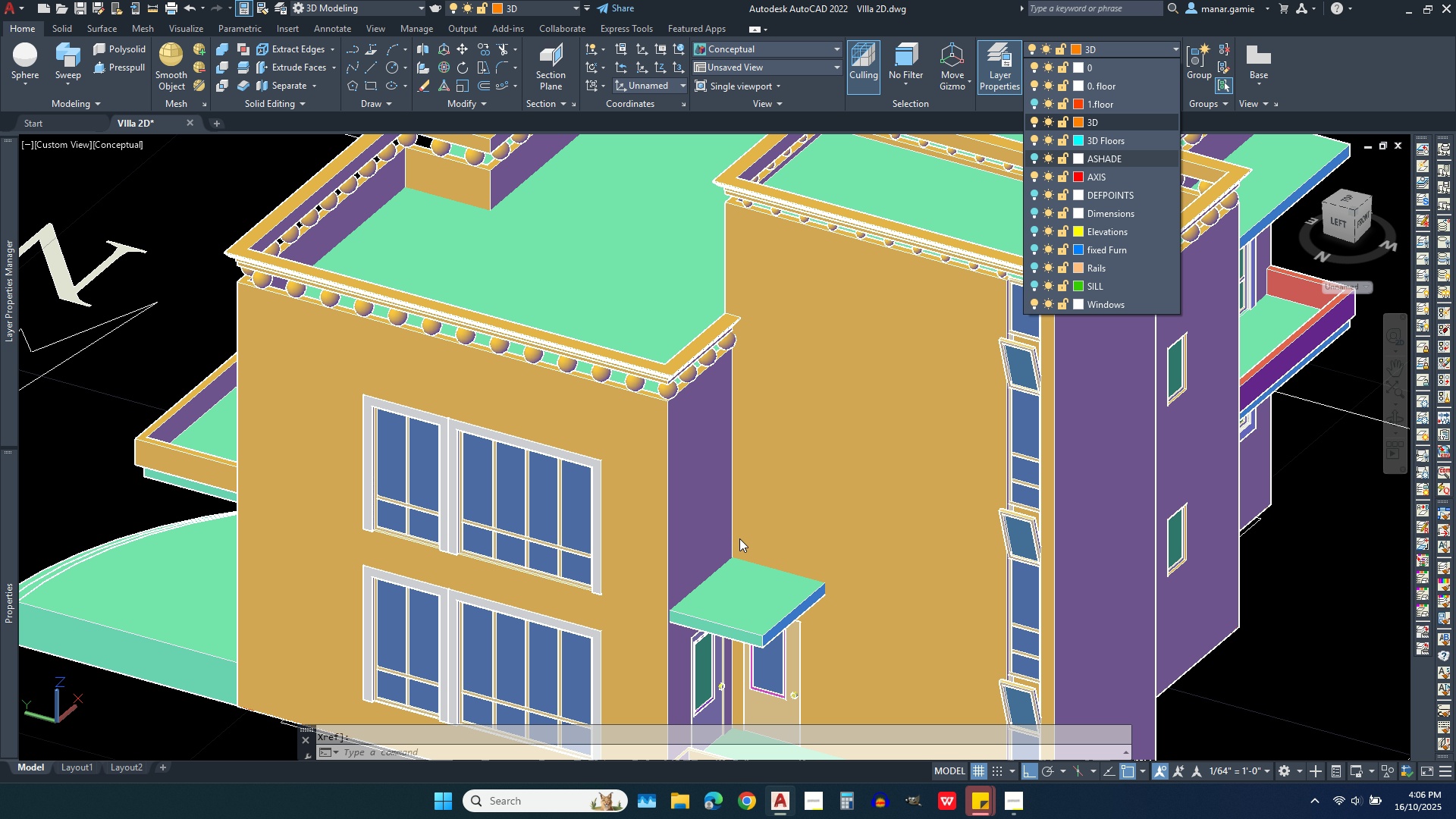 
scroll: coordinate [689, 531], scroll_direction: up, amount: 1.0
 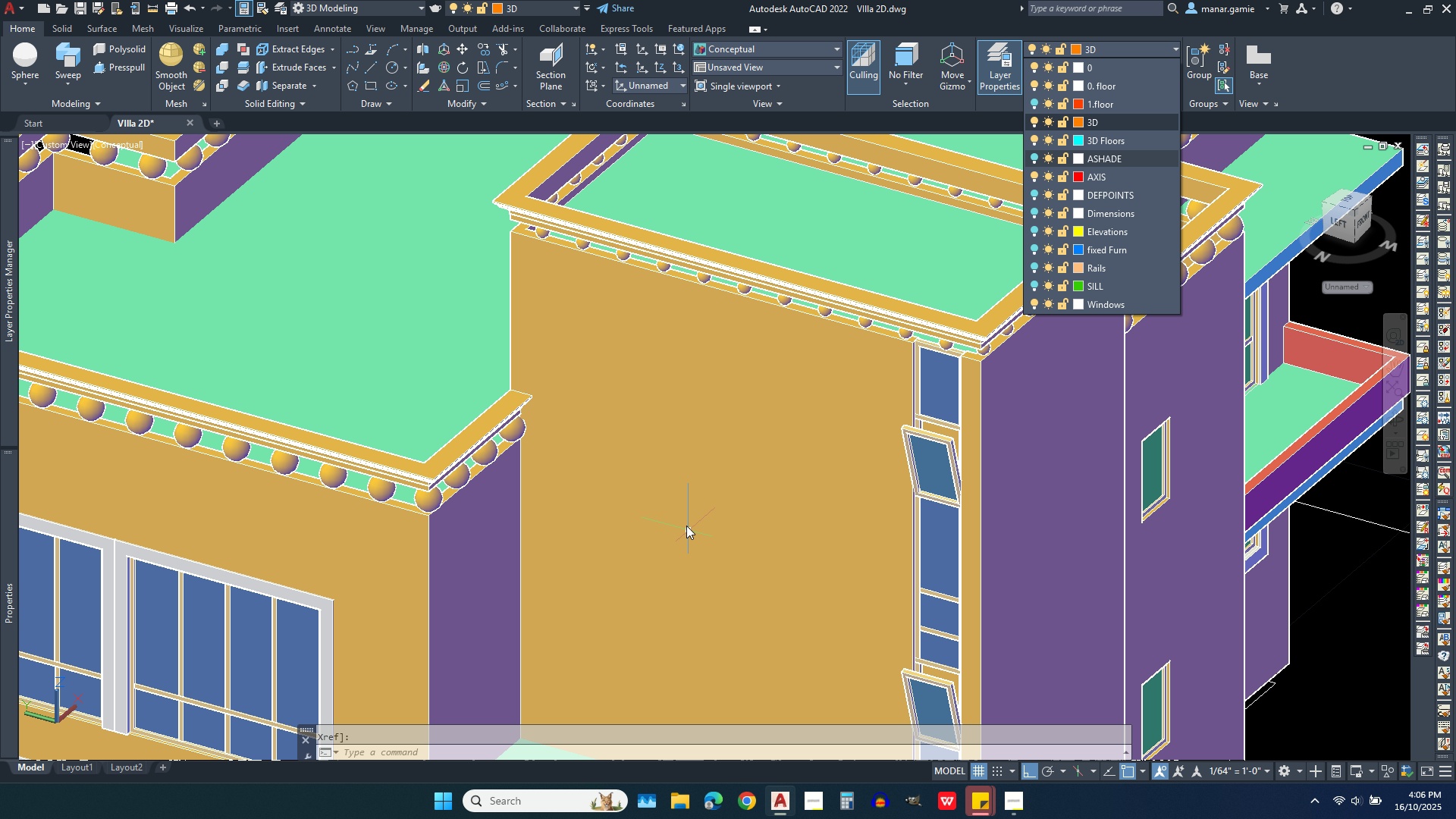 
scroll: coordinate [676, 499], scroll_direction: down, amount: 2.0
 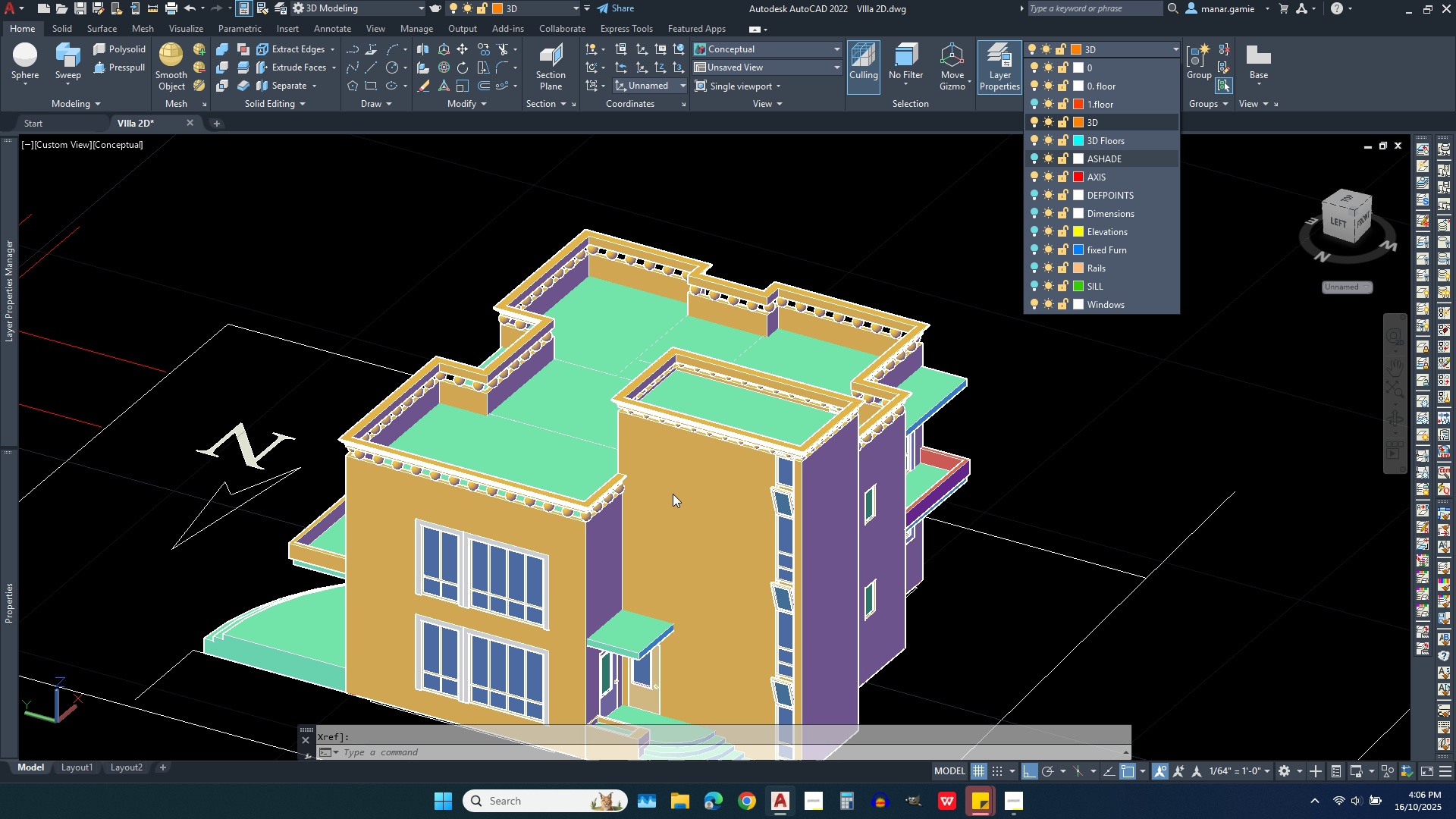 
key(Escape)
 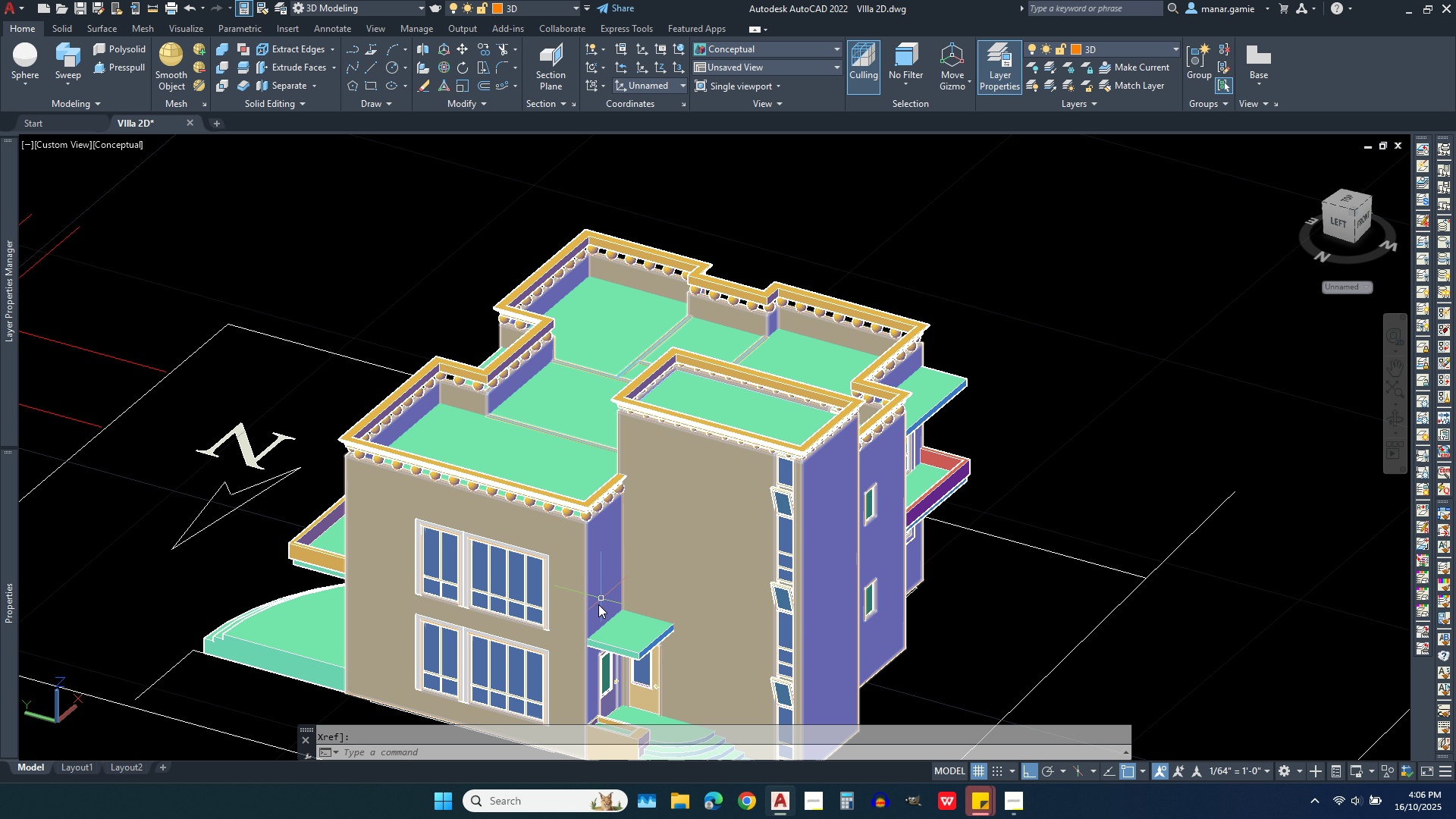 
left_click([598, 607])
 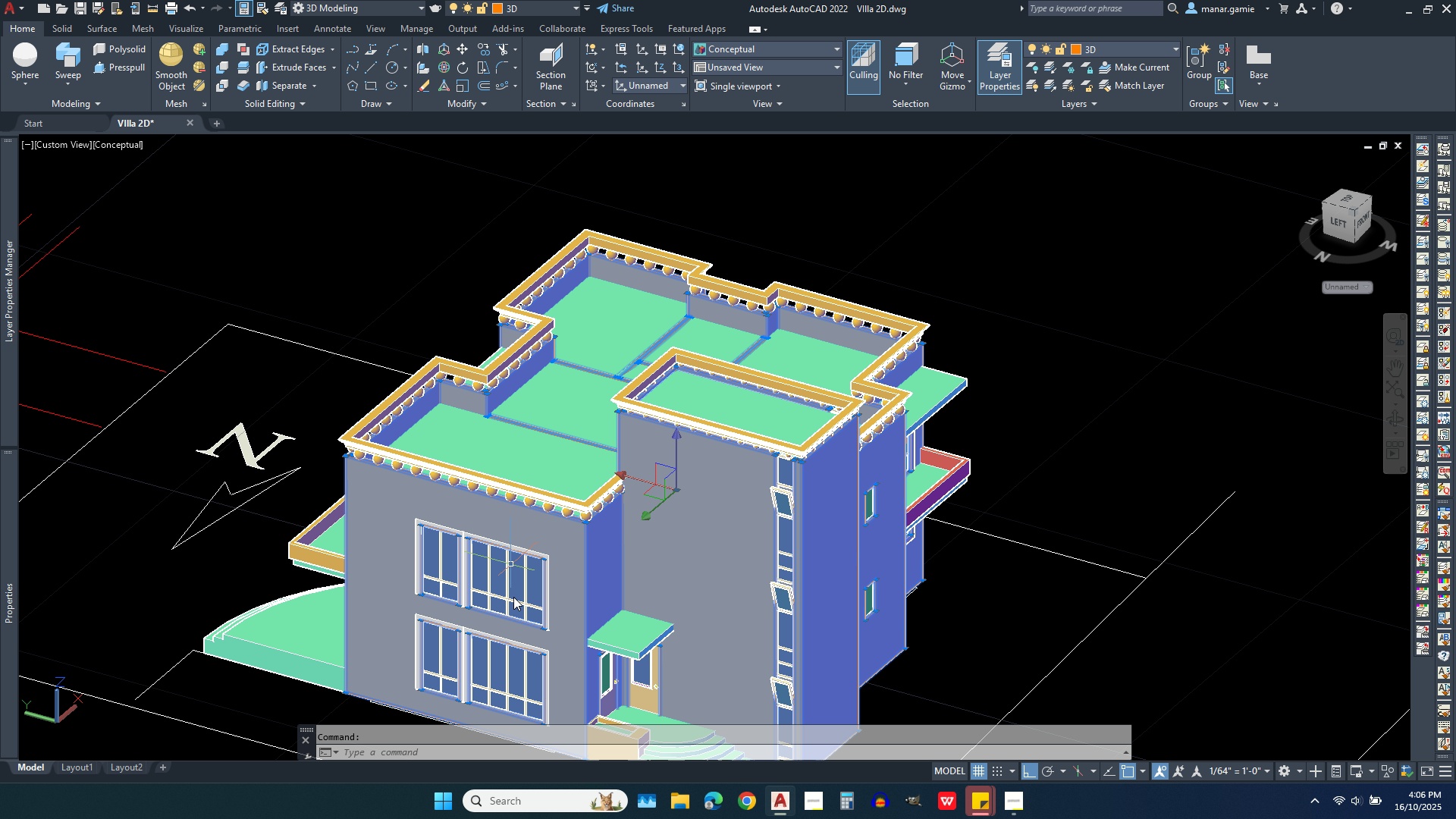 
scroll: coordinate [537, 626], scroll_direction: up, amount: 3.0
 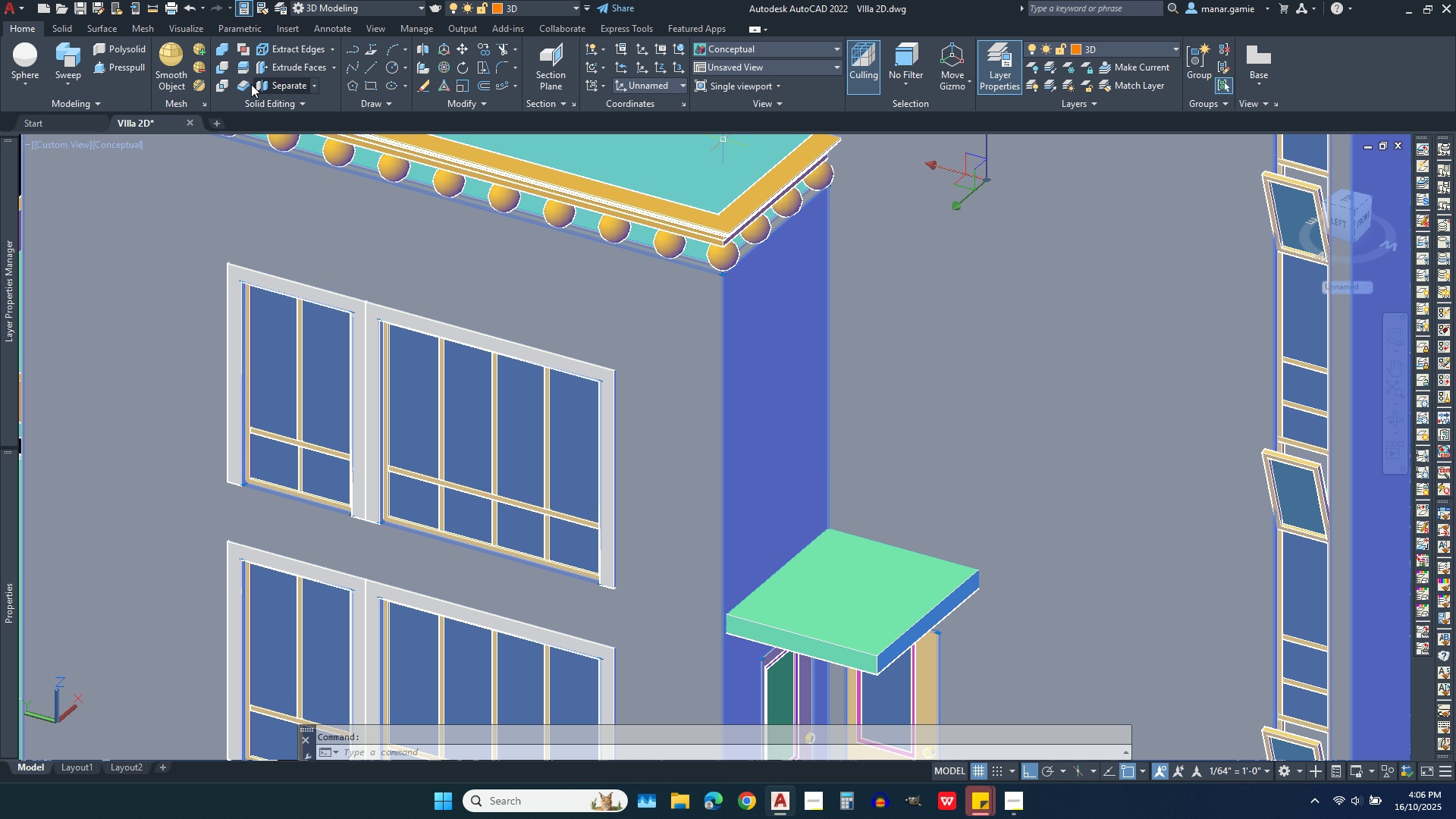 
left_click([245, 58])
 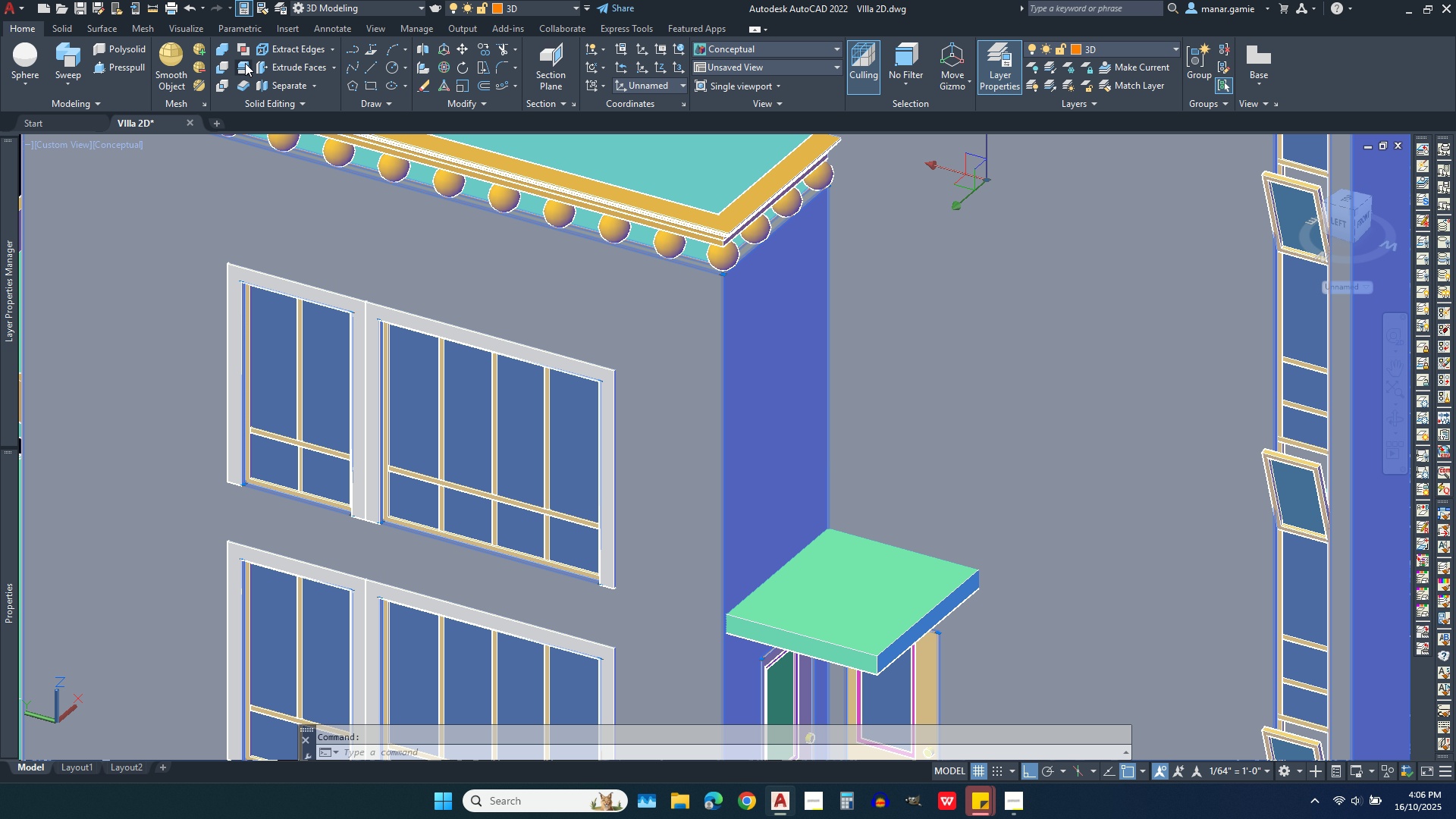 
left_click([248, 66])
 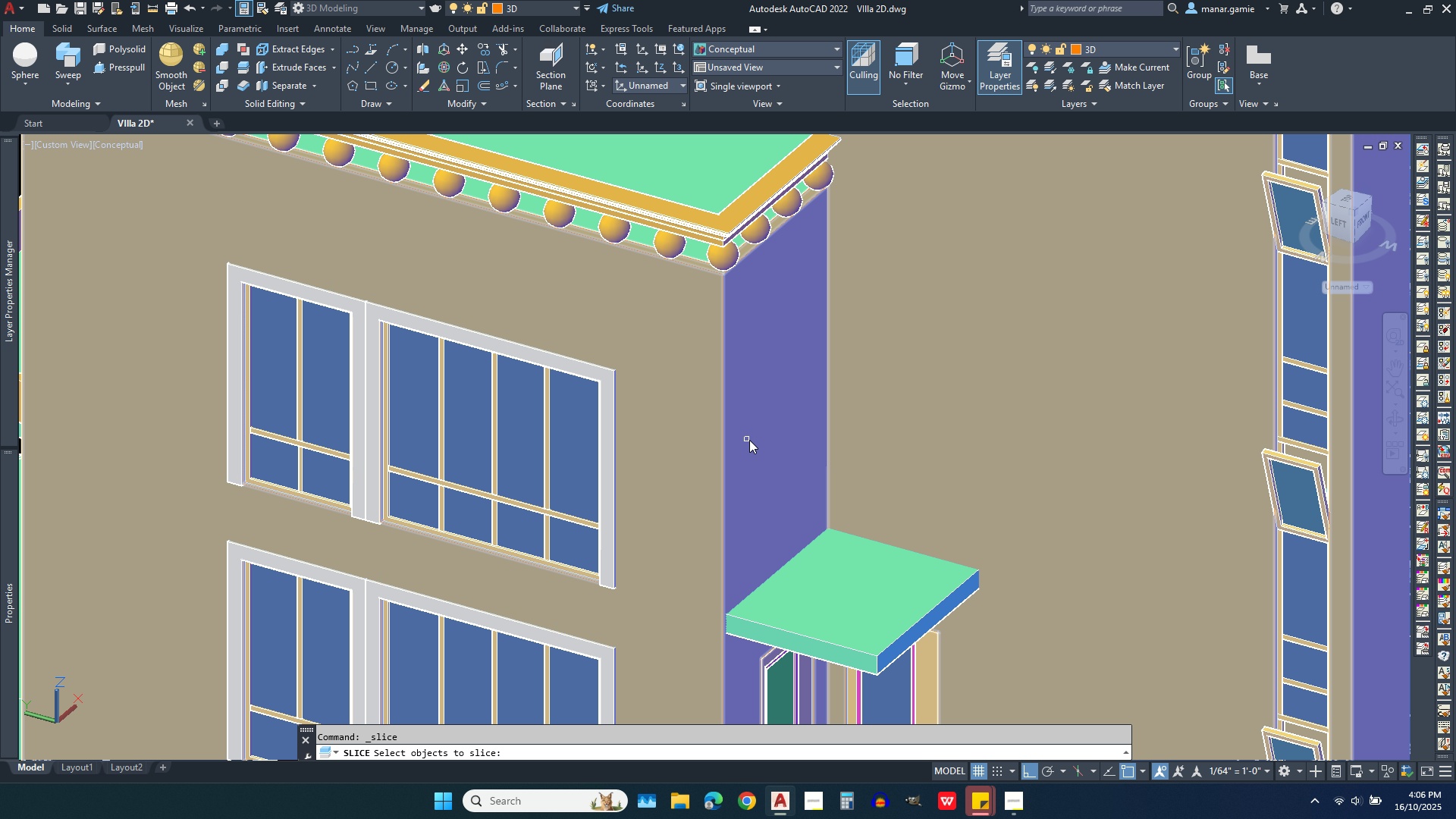 
left_click([749, 443])
 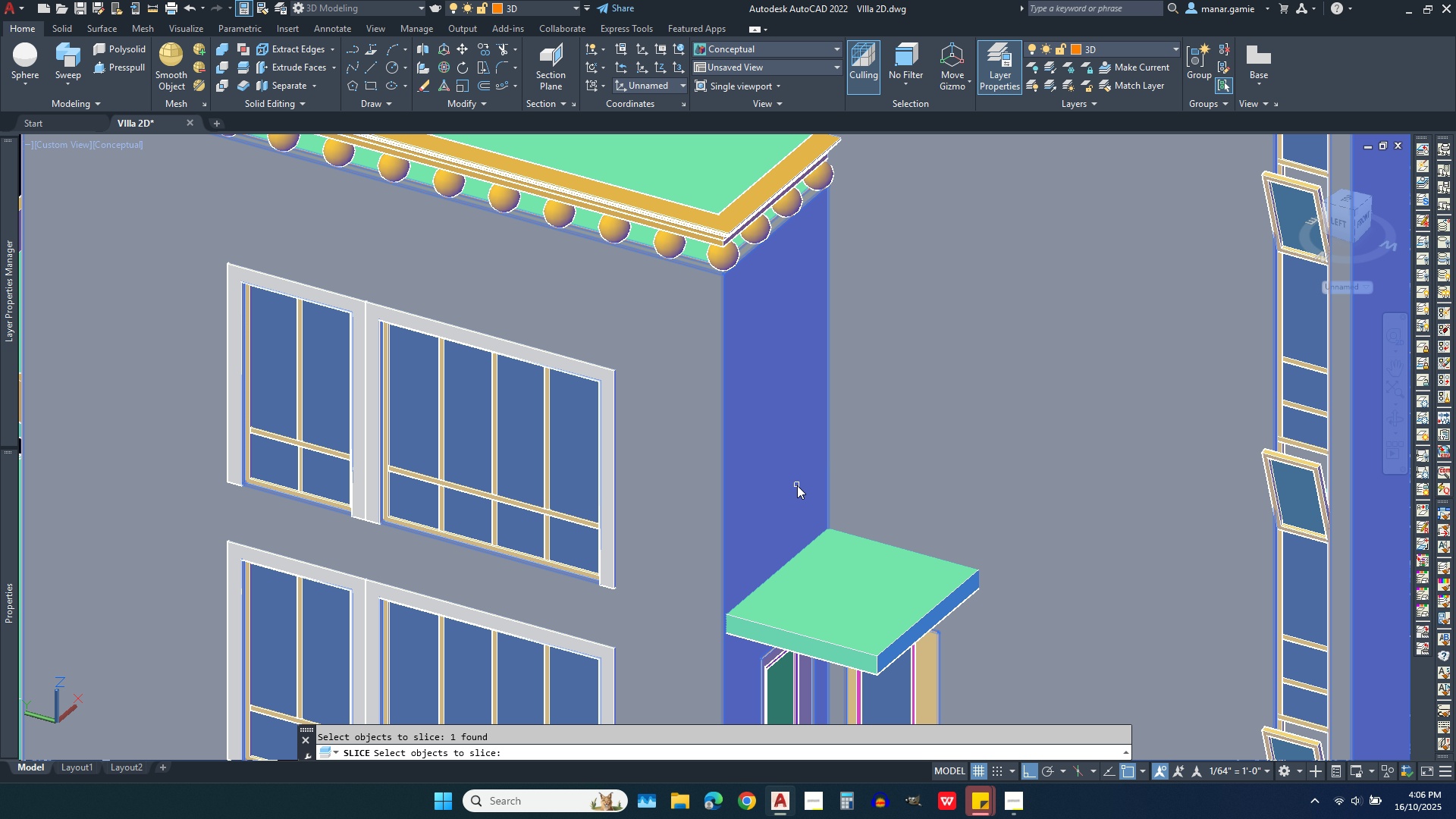 
right_click([797, 485])
 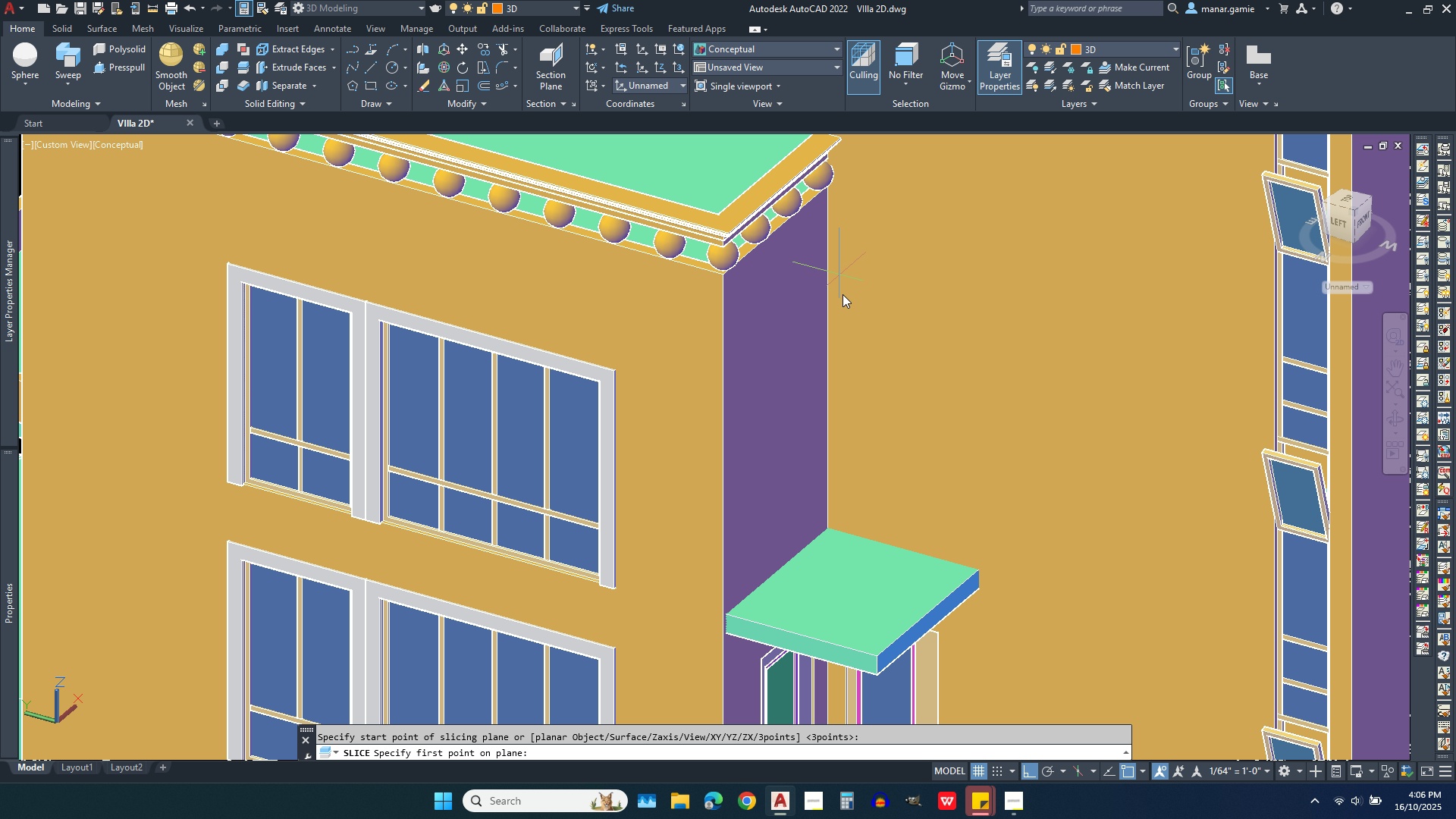 
wait(9.87)
 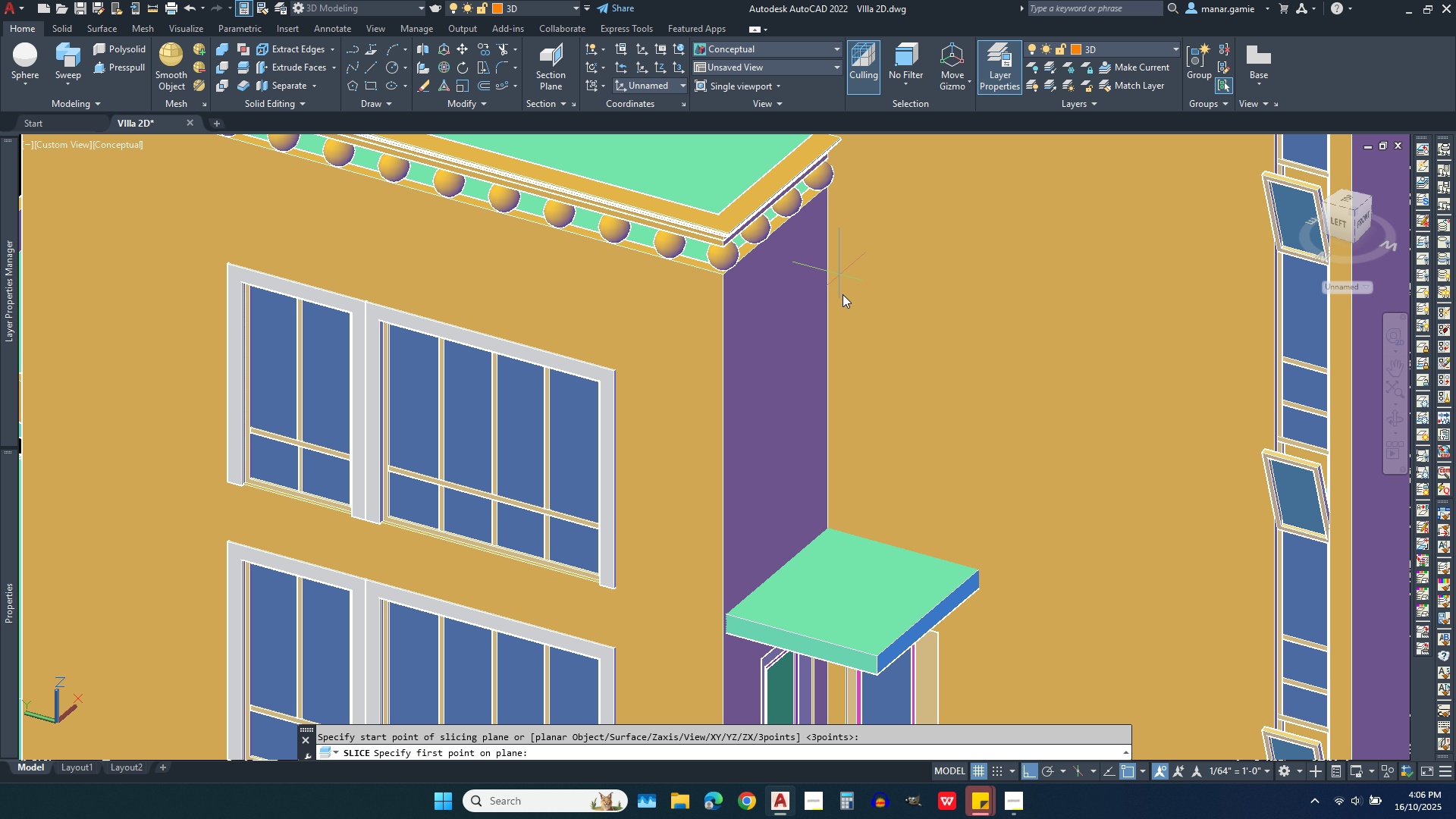 
scroll: coordinate [899, 560], scroll_direction: down, amount: 1.0
 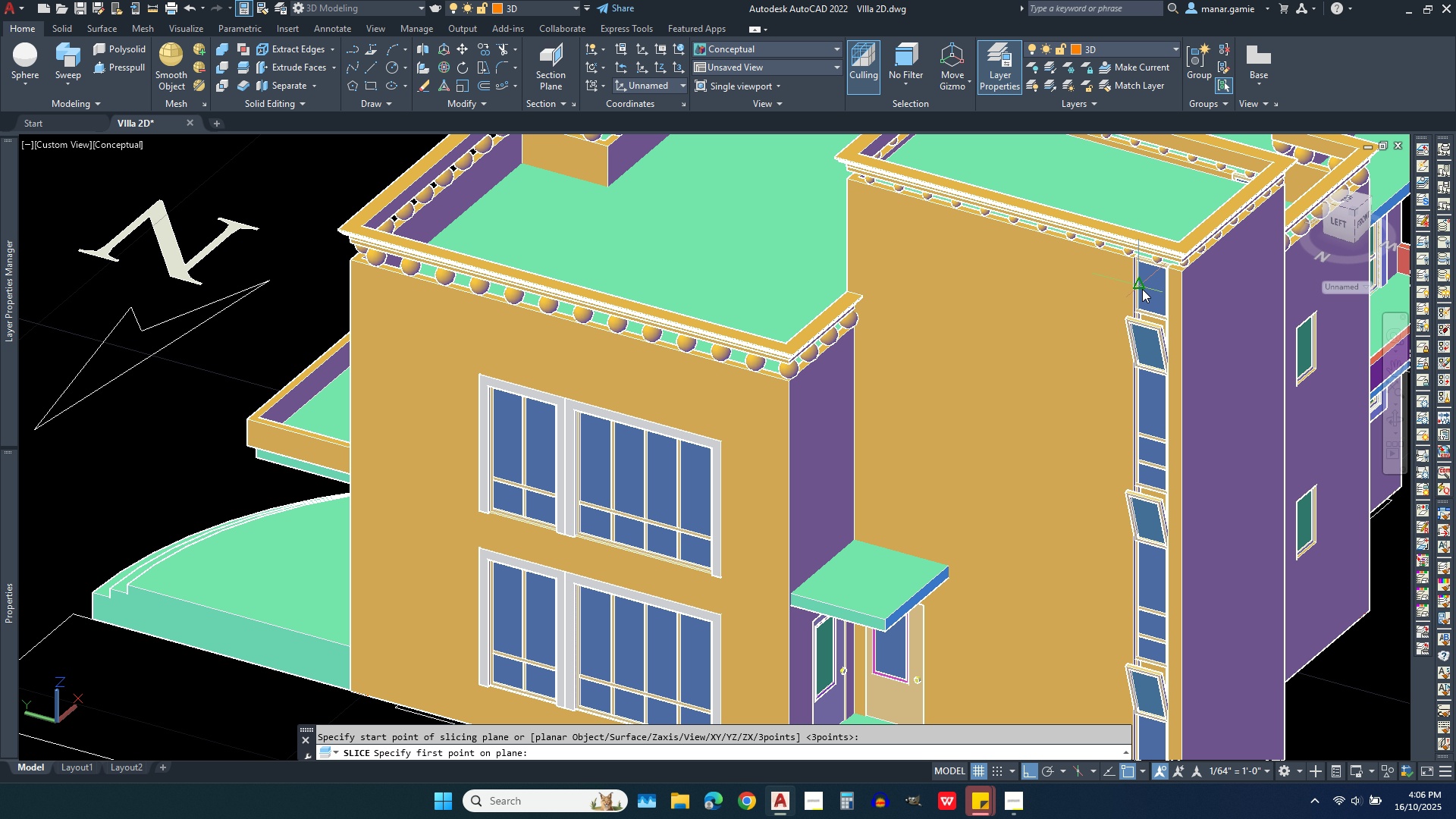 
scroll: coordinate [1147, 278], scroll_direction: up, amount: 2.0
 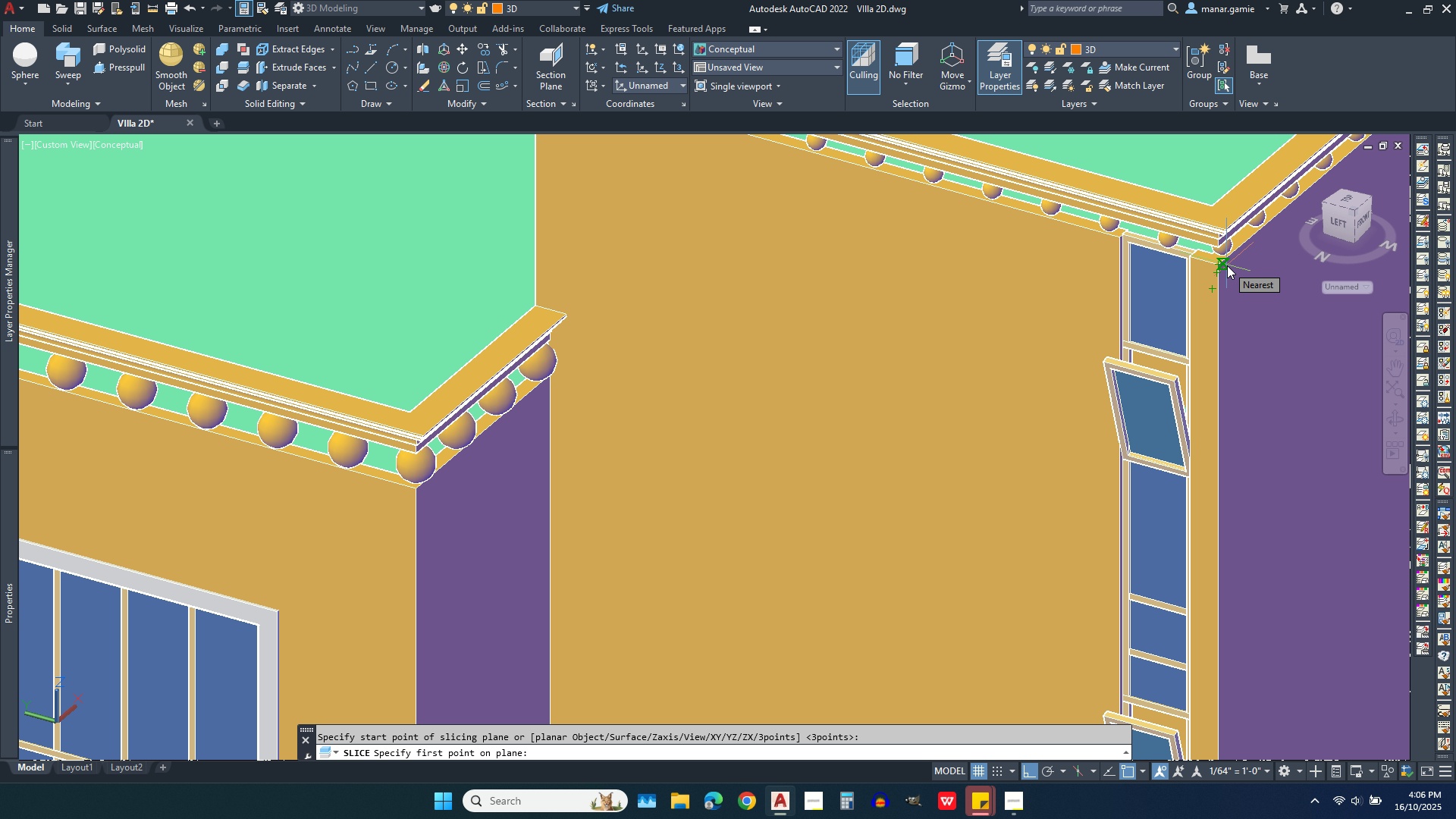 
left_click([1222, 265])
 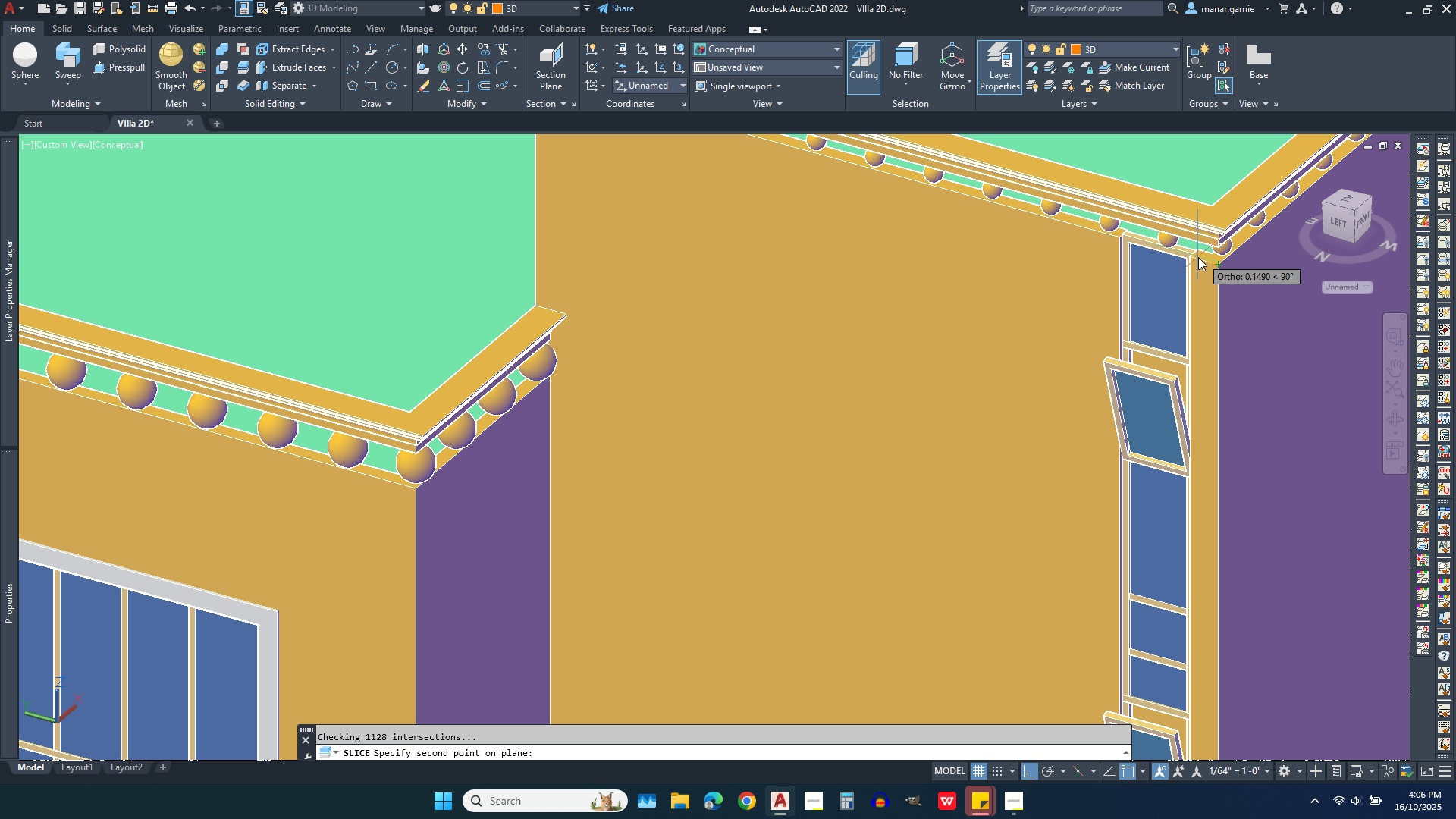 
scroll: coordinate [1196, 257], scroll_direction: up, amount: 4.0
 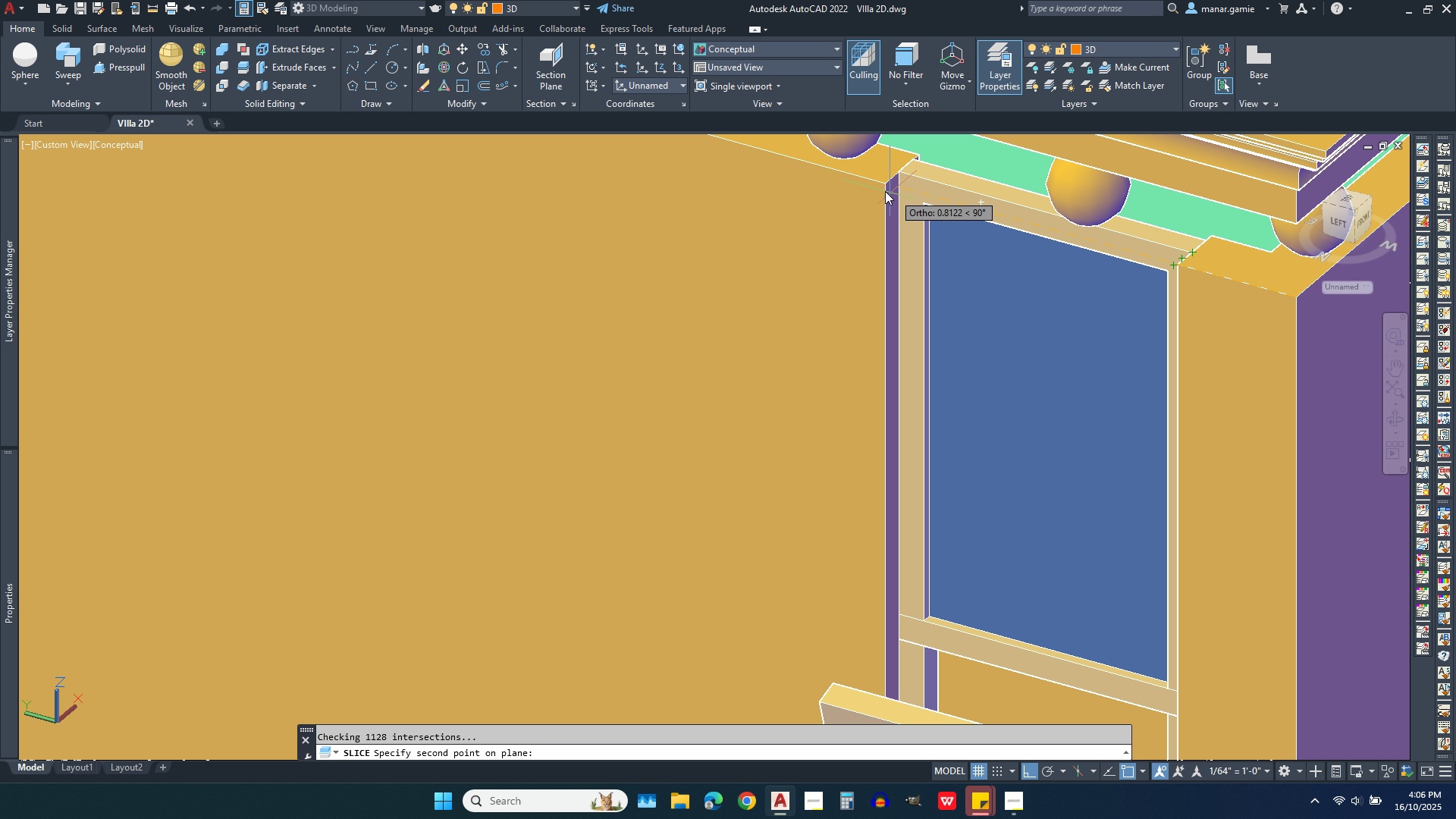 
left_click([882, 186])
 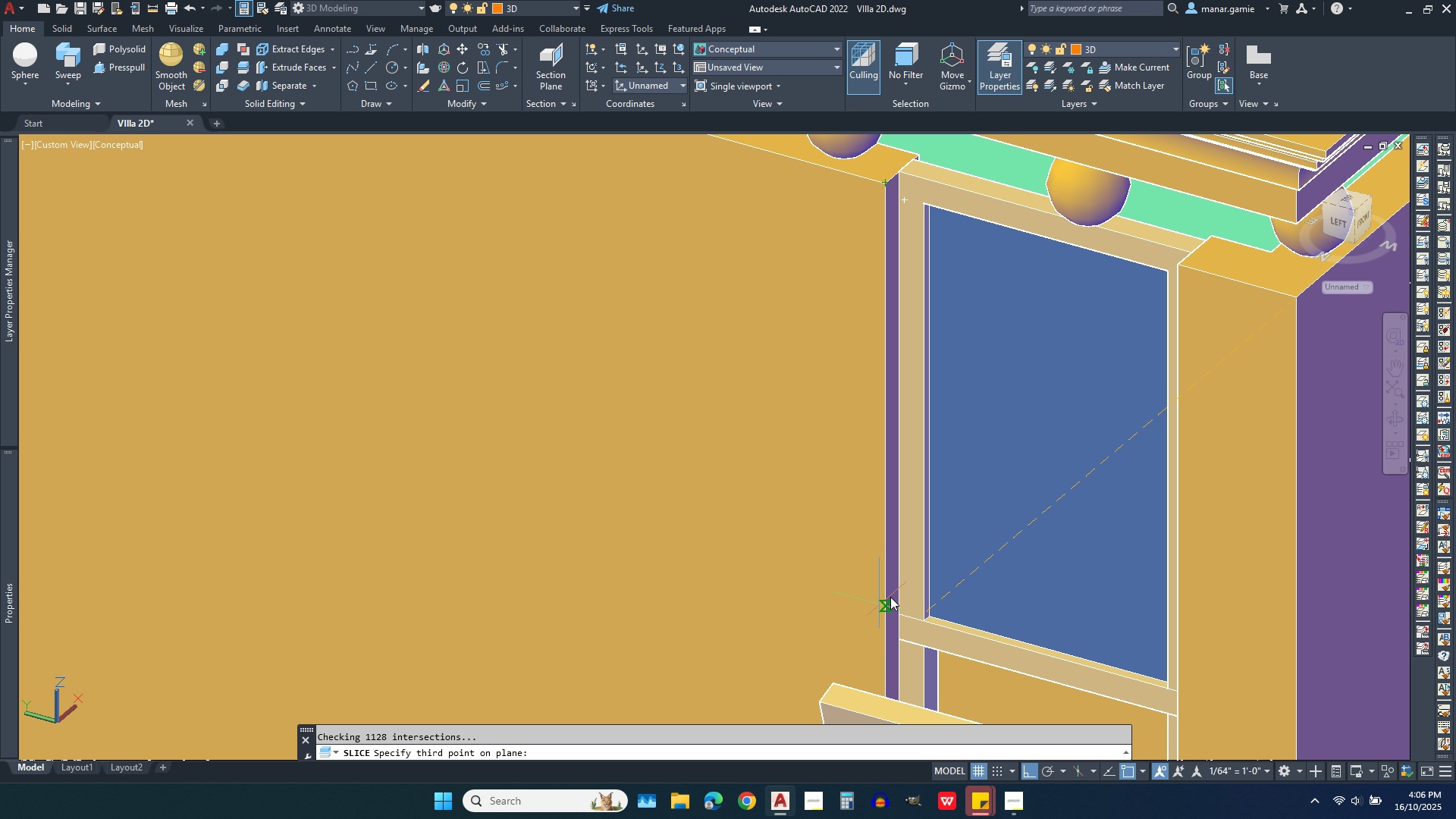 
scroll: coordinate [951, 281], scroll_direction: down, amount: 4.0
 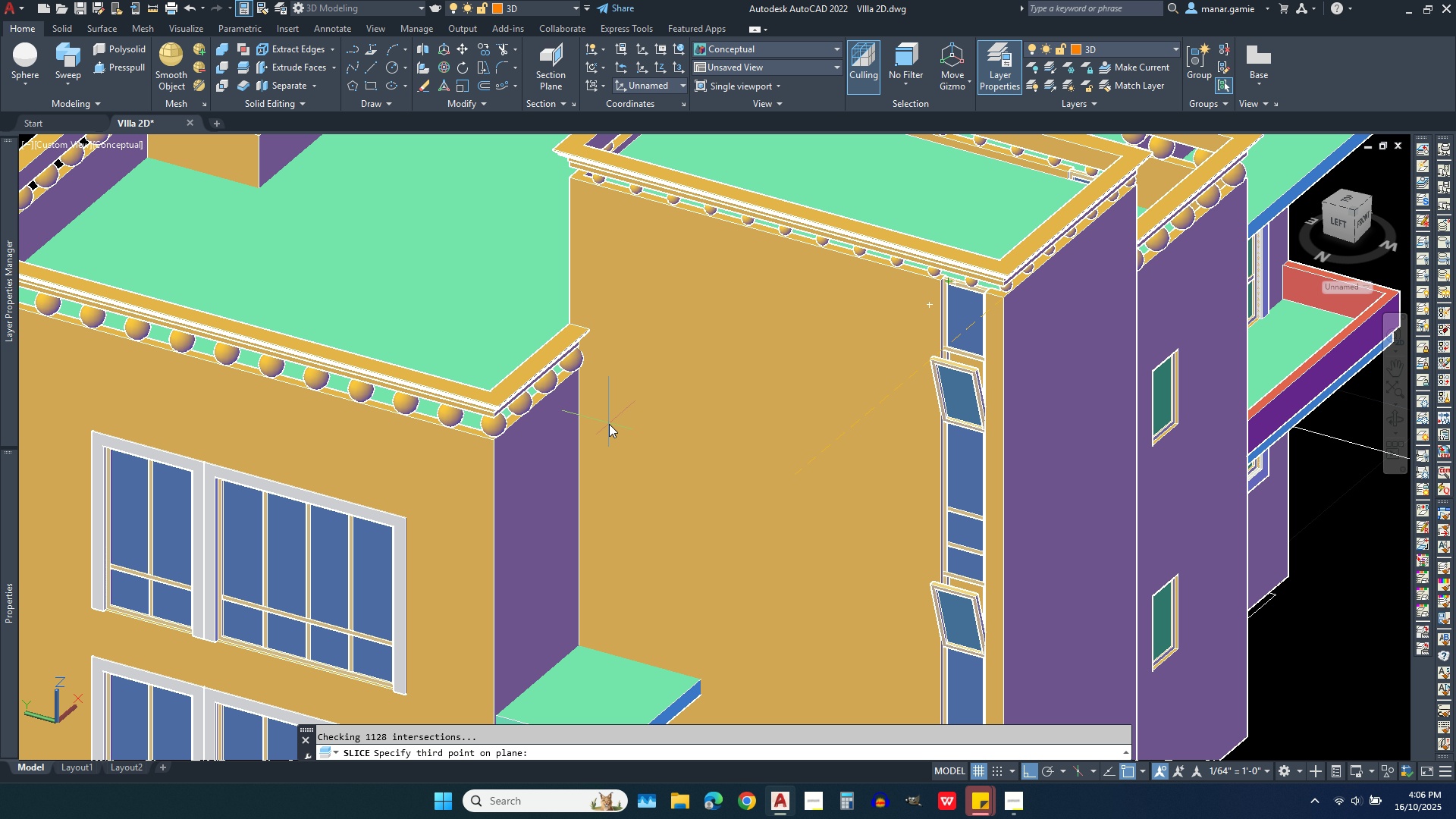 
scroll: coordinate [566, 347], scroll_direction: up, amount: 6.0
 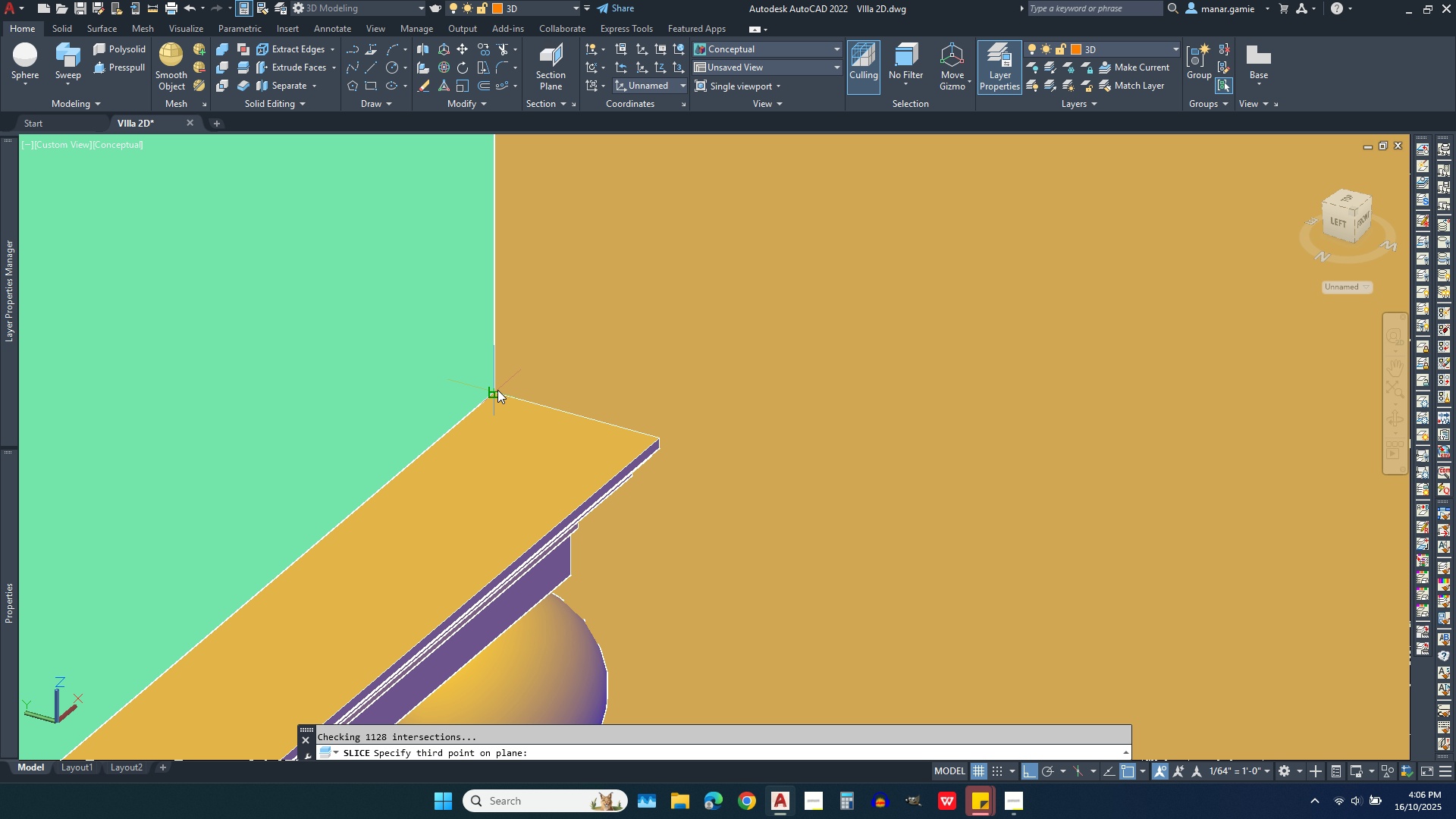 
left_click([497, 390])
 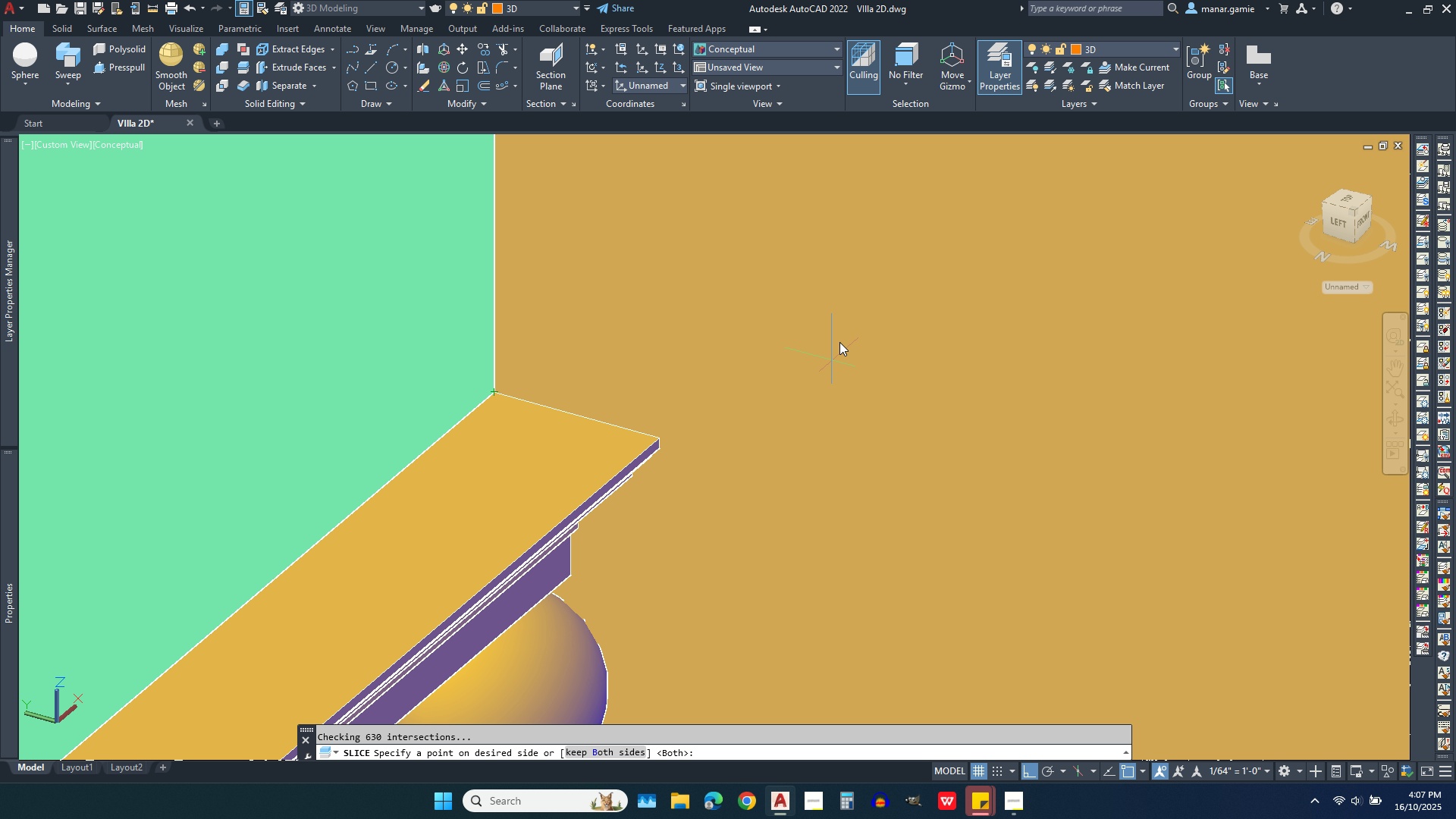 
scroll: coordinate [843, 297], scroll_direction: down, amount: 3.0
 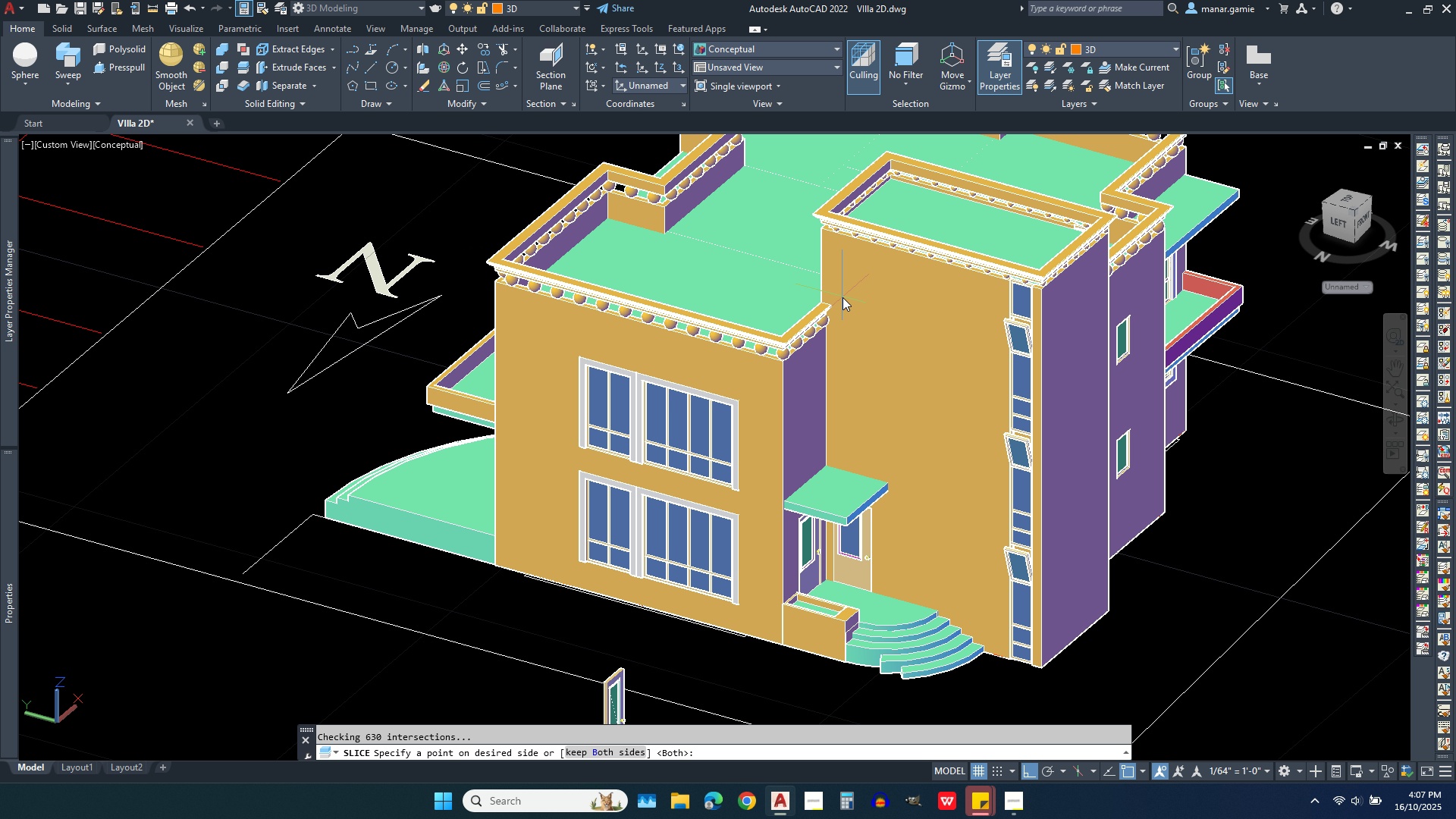 
right_click([843, 358])
 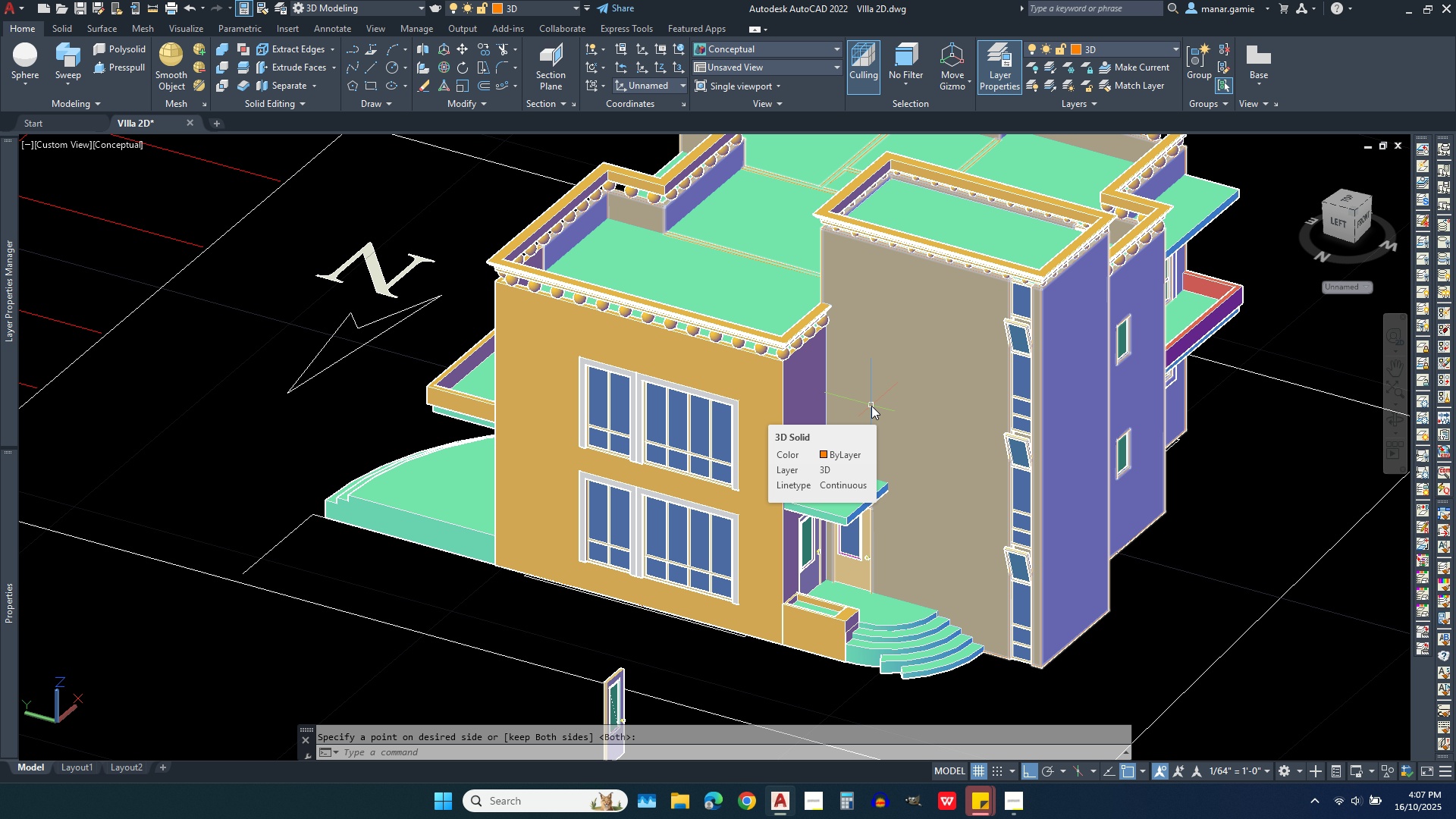 
scroll: coordinate [861, 443], scroll_direction: up, amount: 1.0
 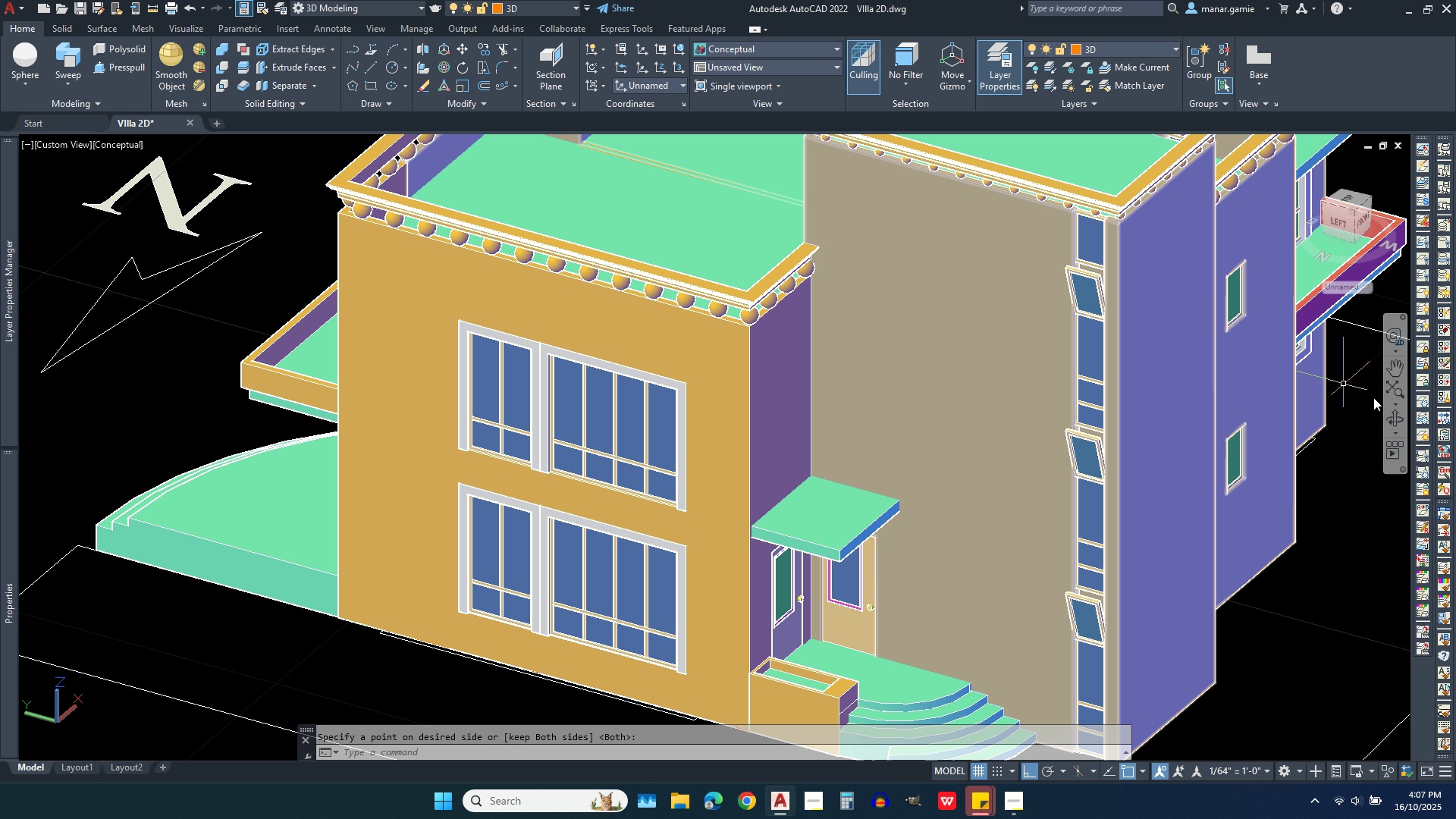 
left_click_drag(start_coordinate=[1398, 419], to_coordinate=[1389, 424])
 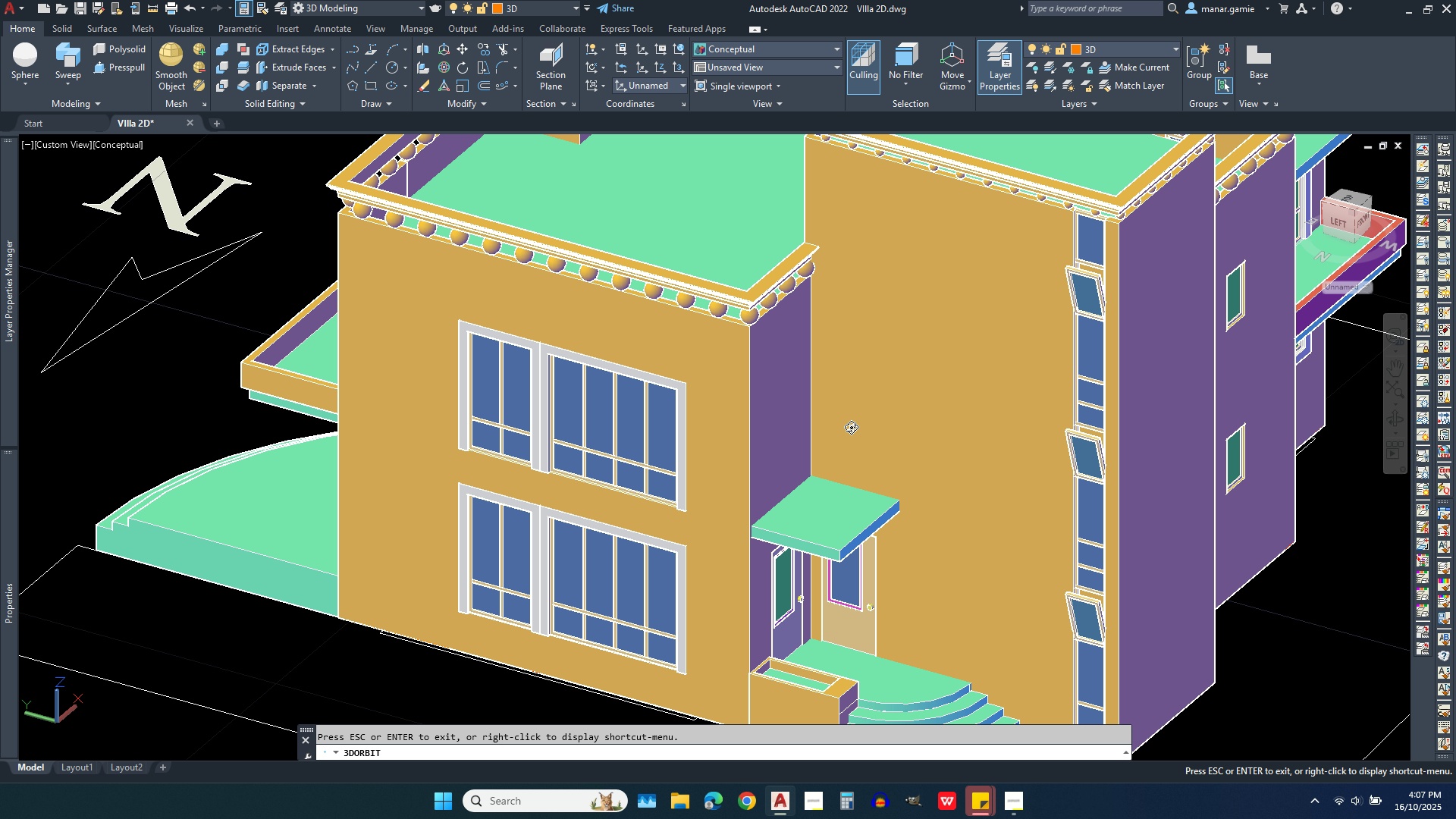 
left_click_drag(start_coordinate=[864, 427], to_coordinate=[774, 435])
 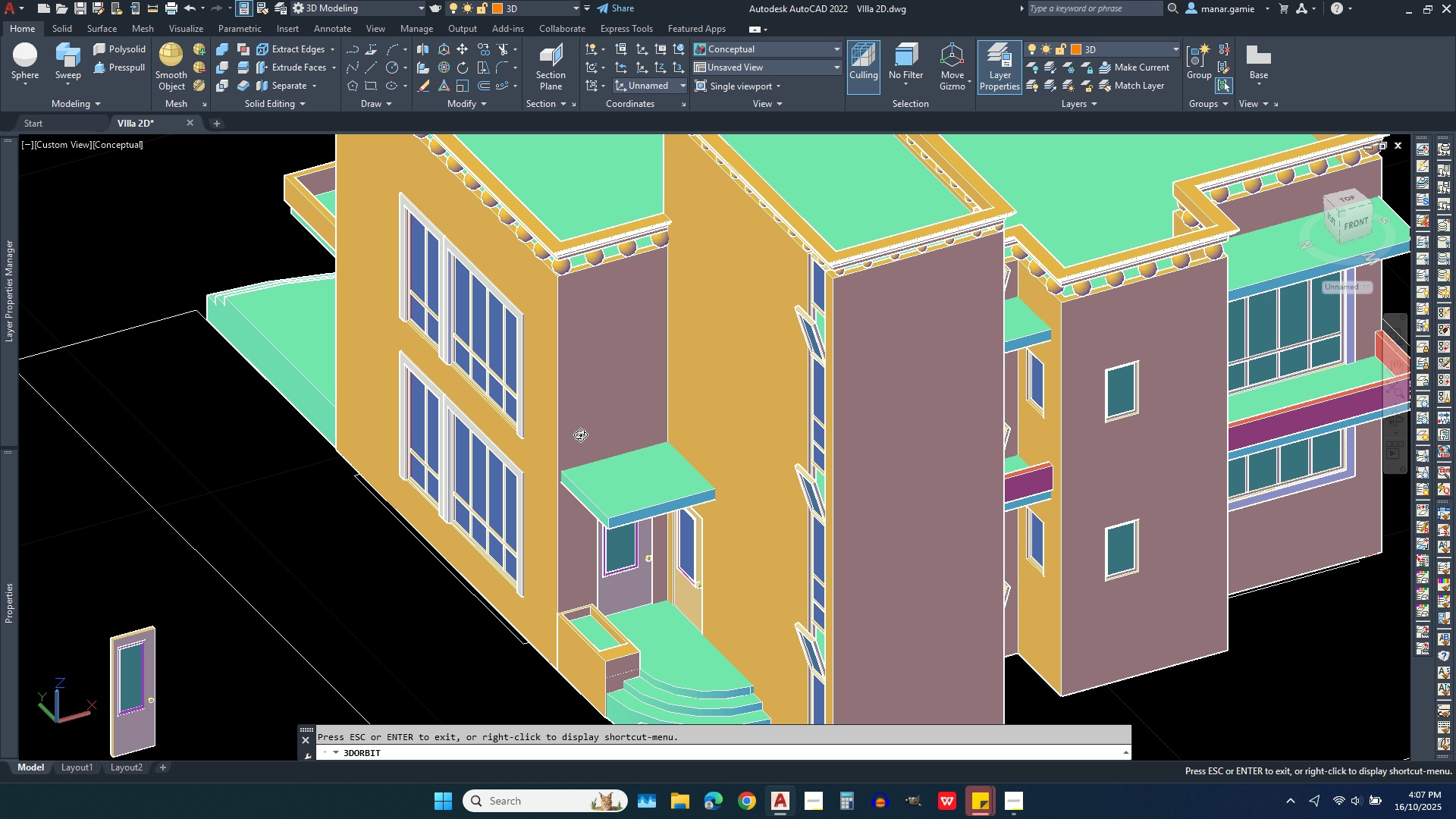 
scroll: coordinate [577, 488], scroll_direction: up, amount: 7.0
 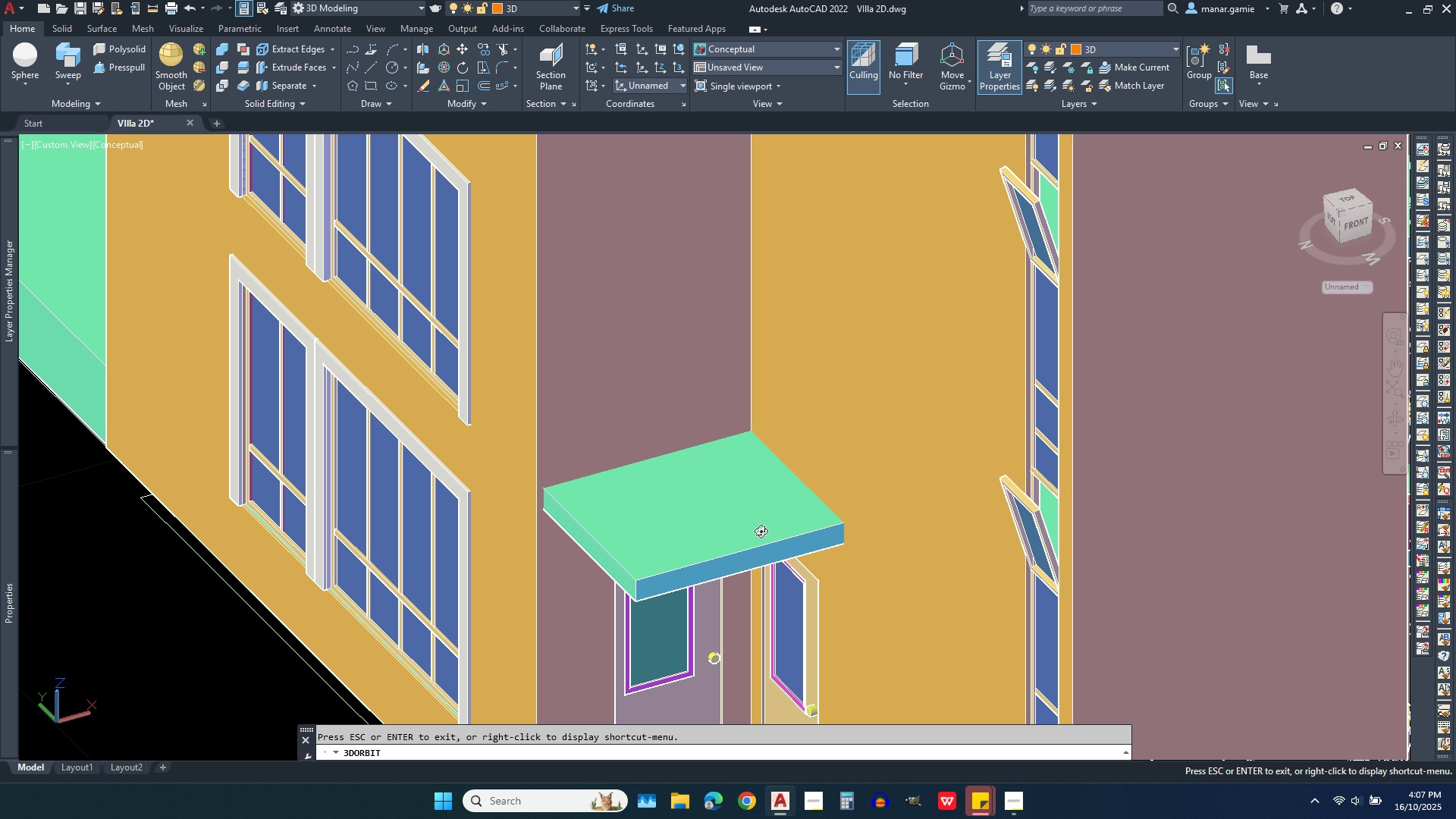 
key(Escape)
 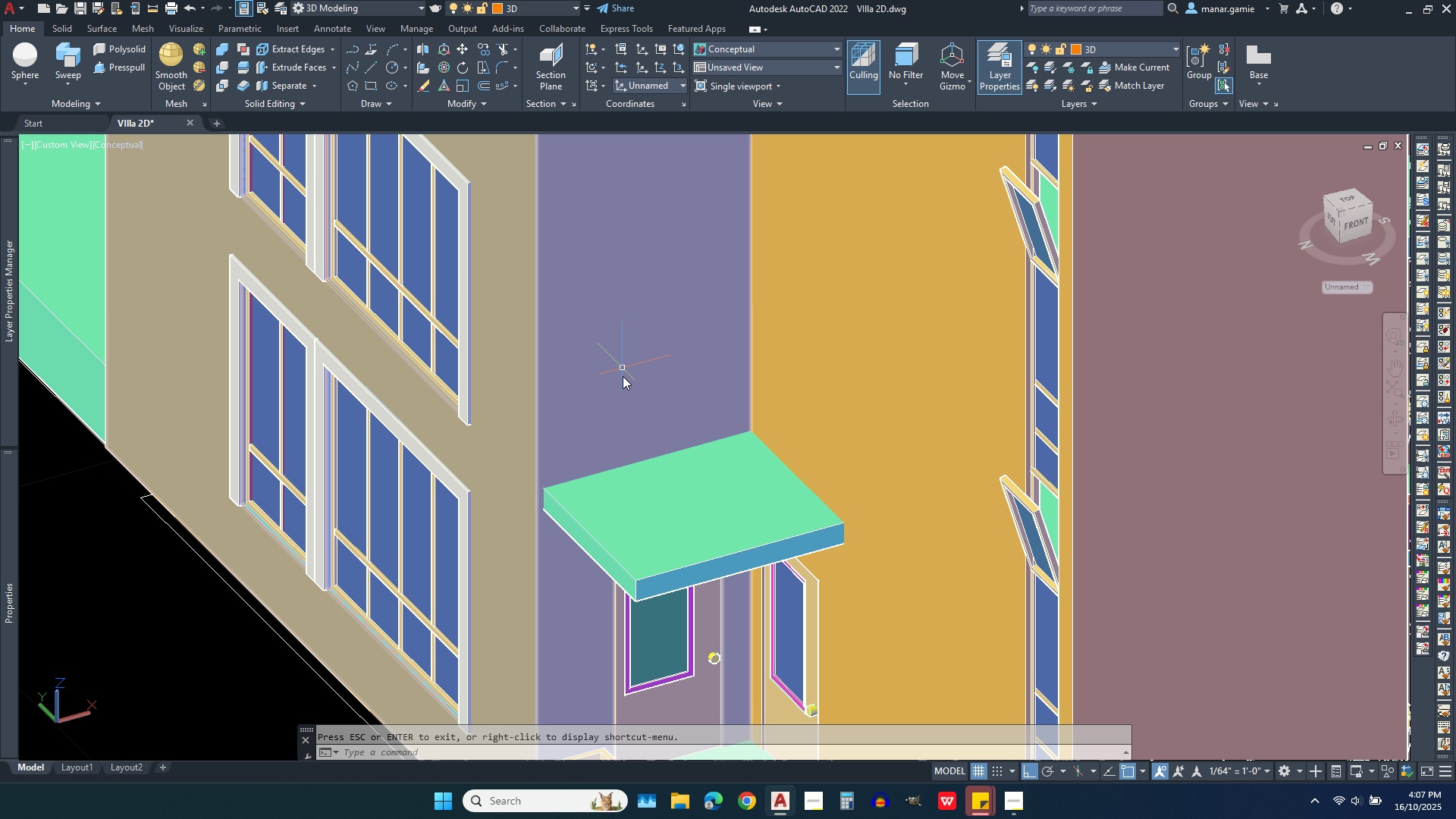 
scroll: coordinate [635, 403], scroll_direction: down, amount: 2.0
 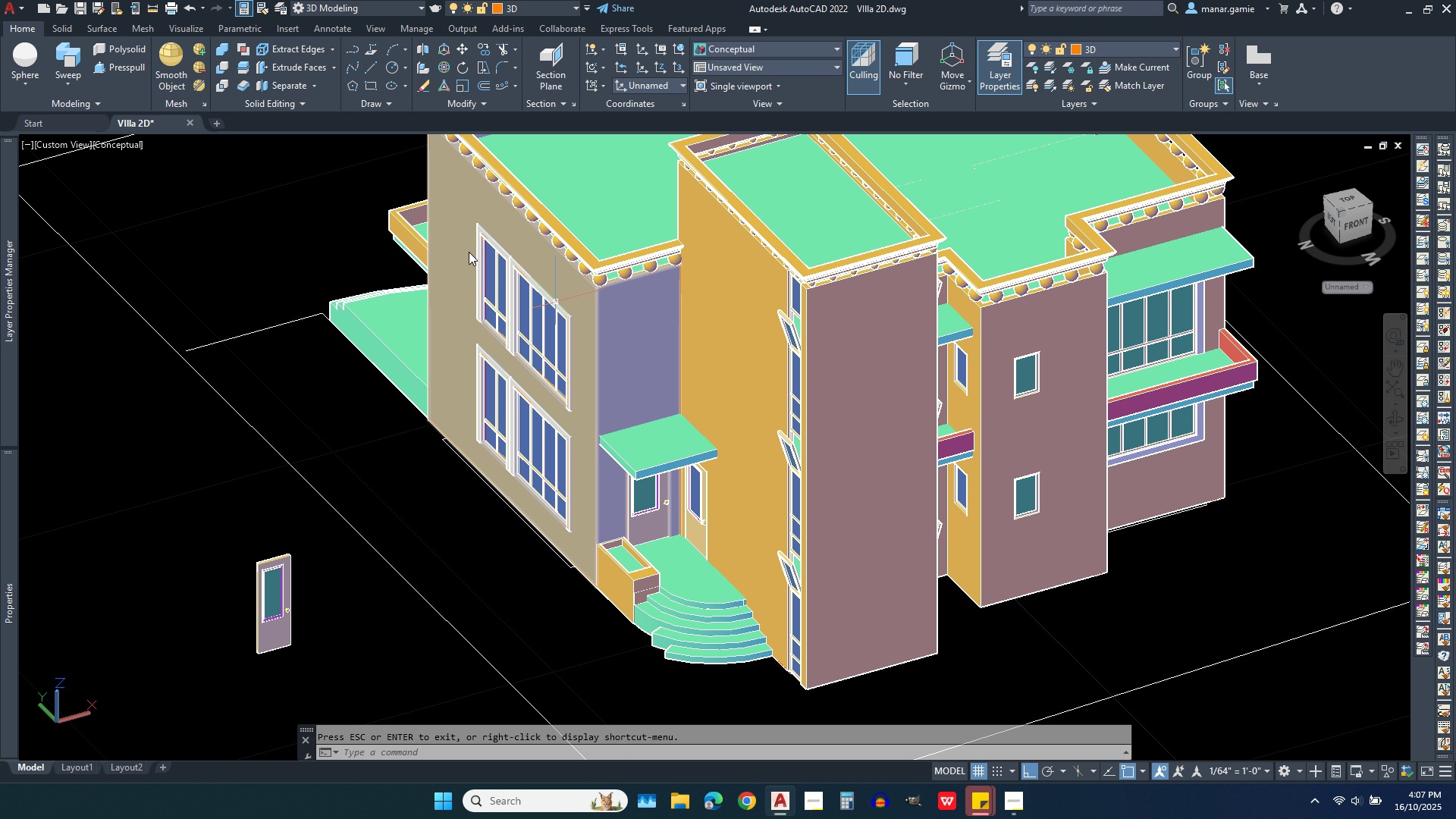 
wait(5.63)
 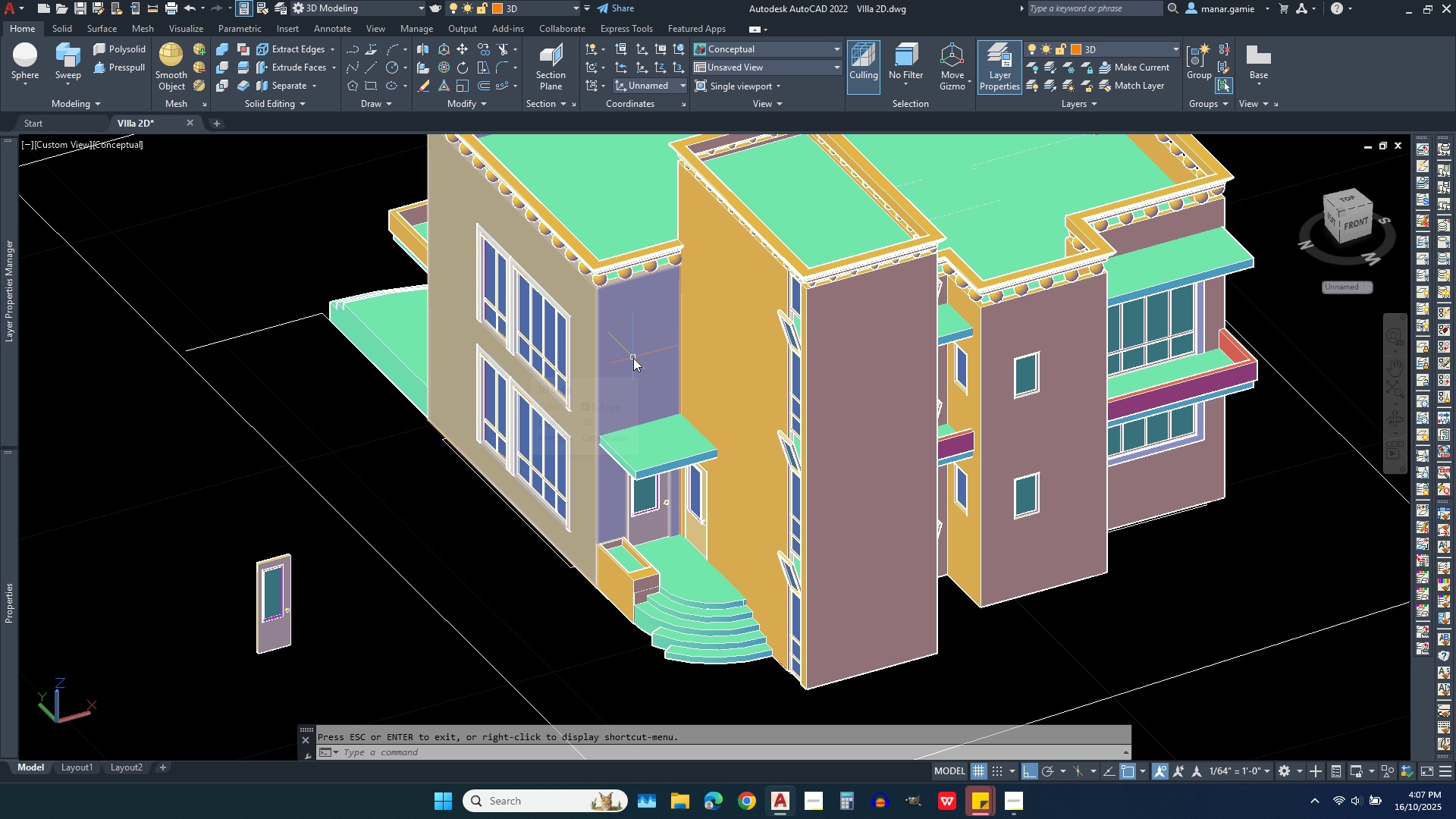 
left_click([245, 71])
 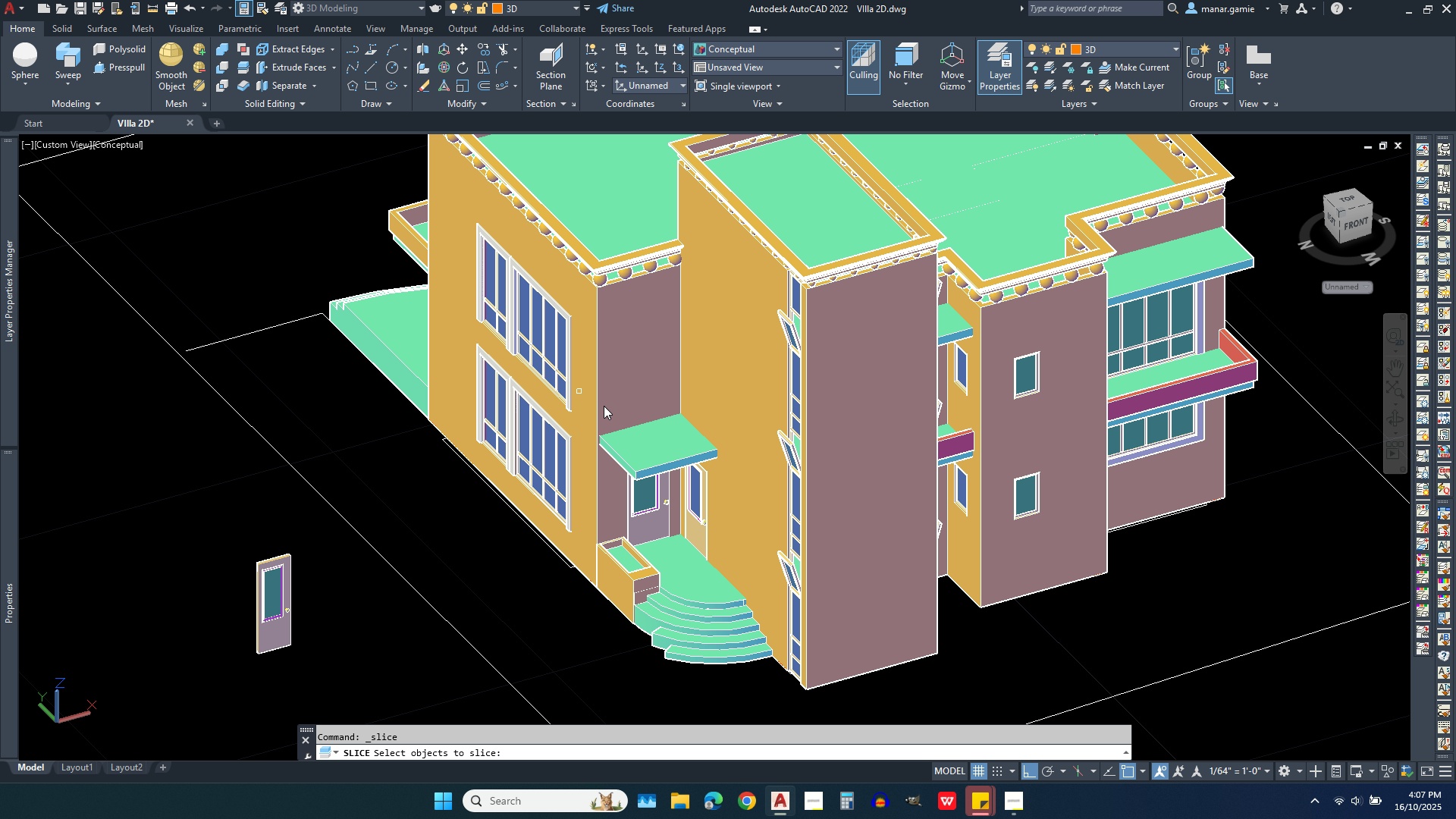 
left_click([630, 384])
 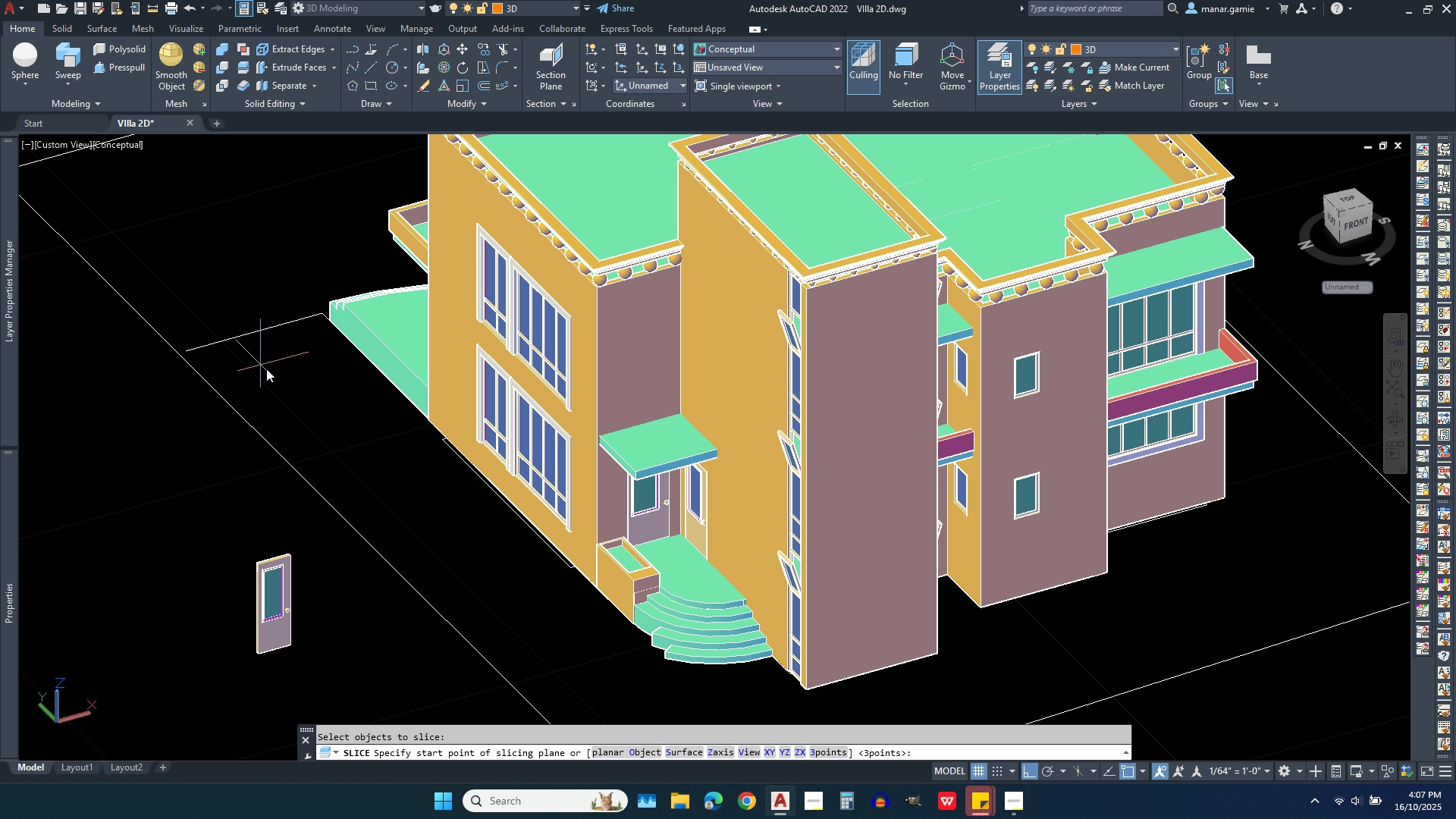 
right_click([346, 403])
 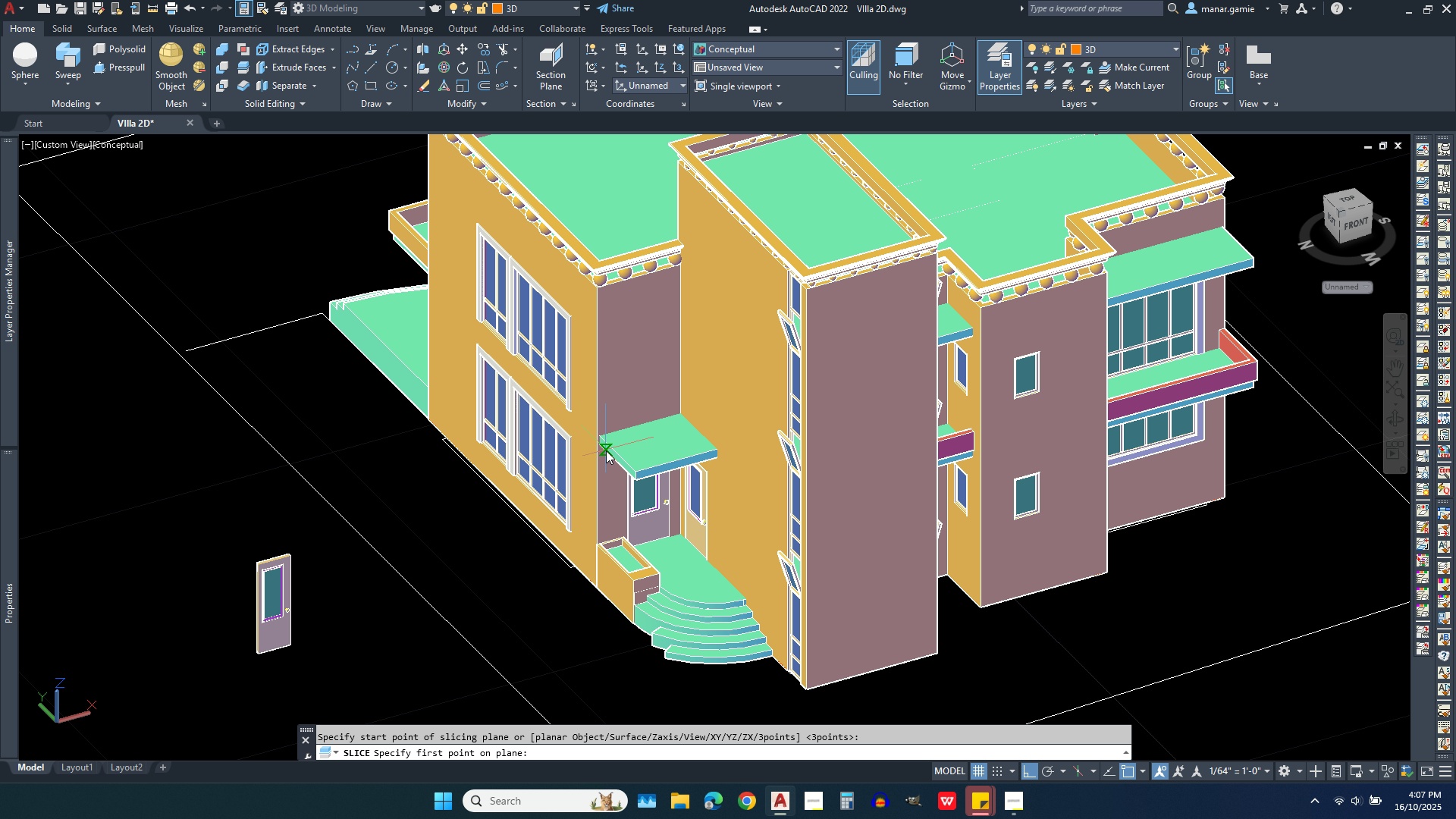 
scroll: coordinate [606, 450], scroll_direction: up, amount: 3.0
 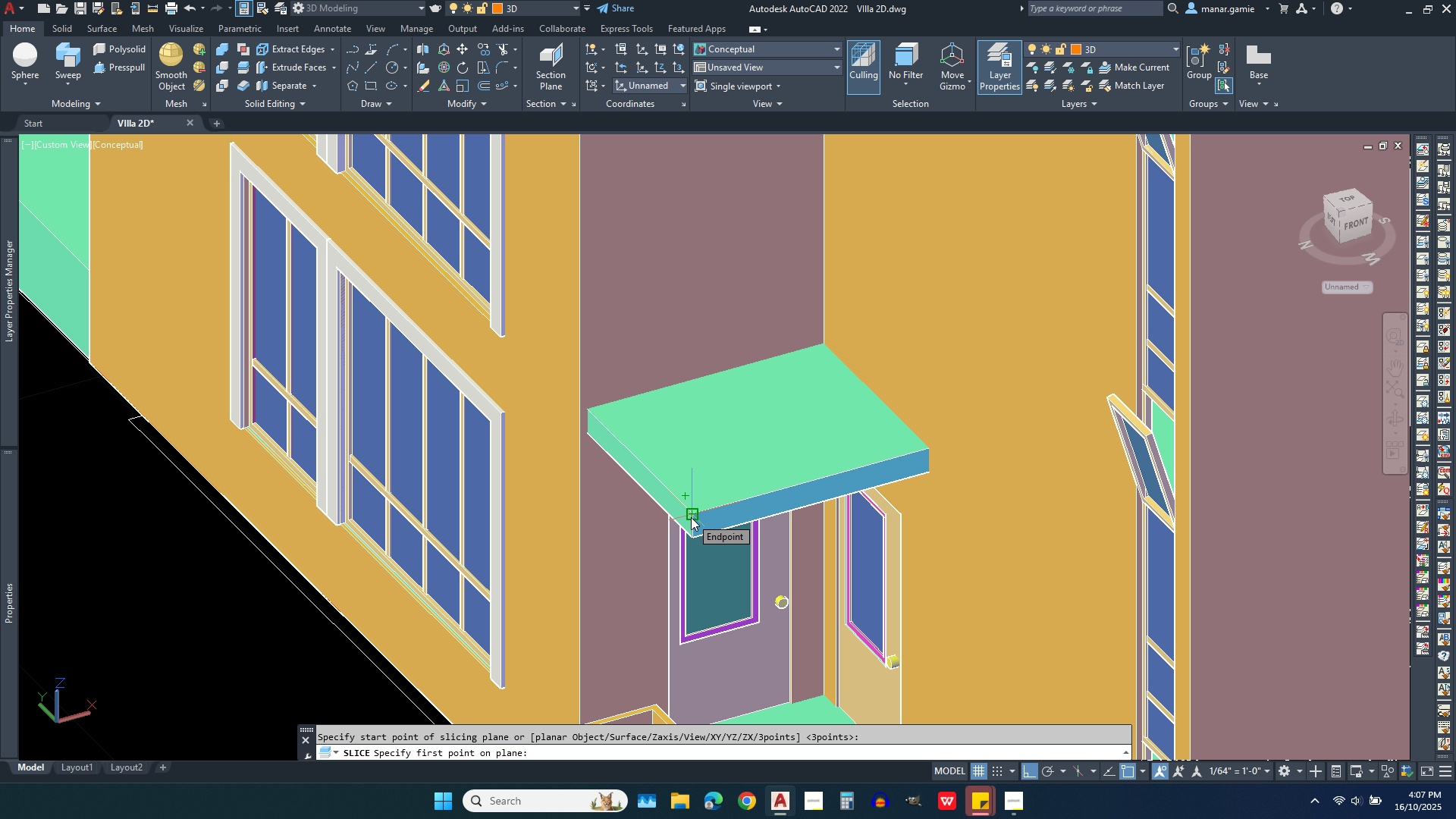 
wait(7.24)
 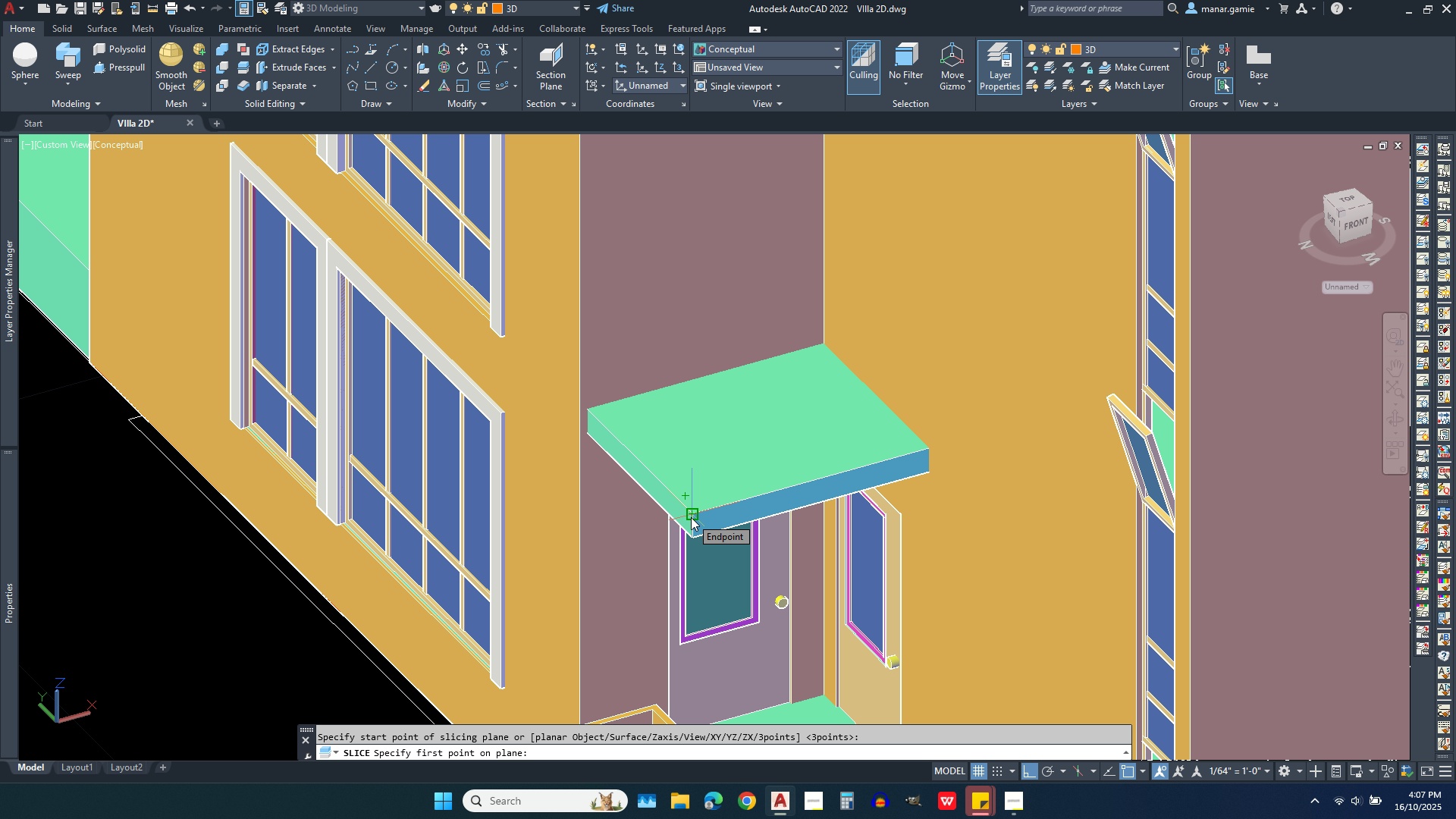 
left_click([691, 533])
 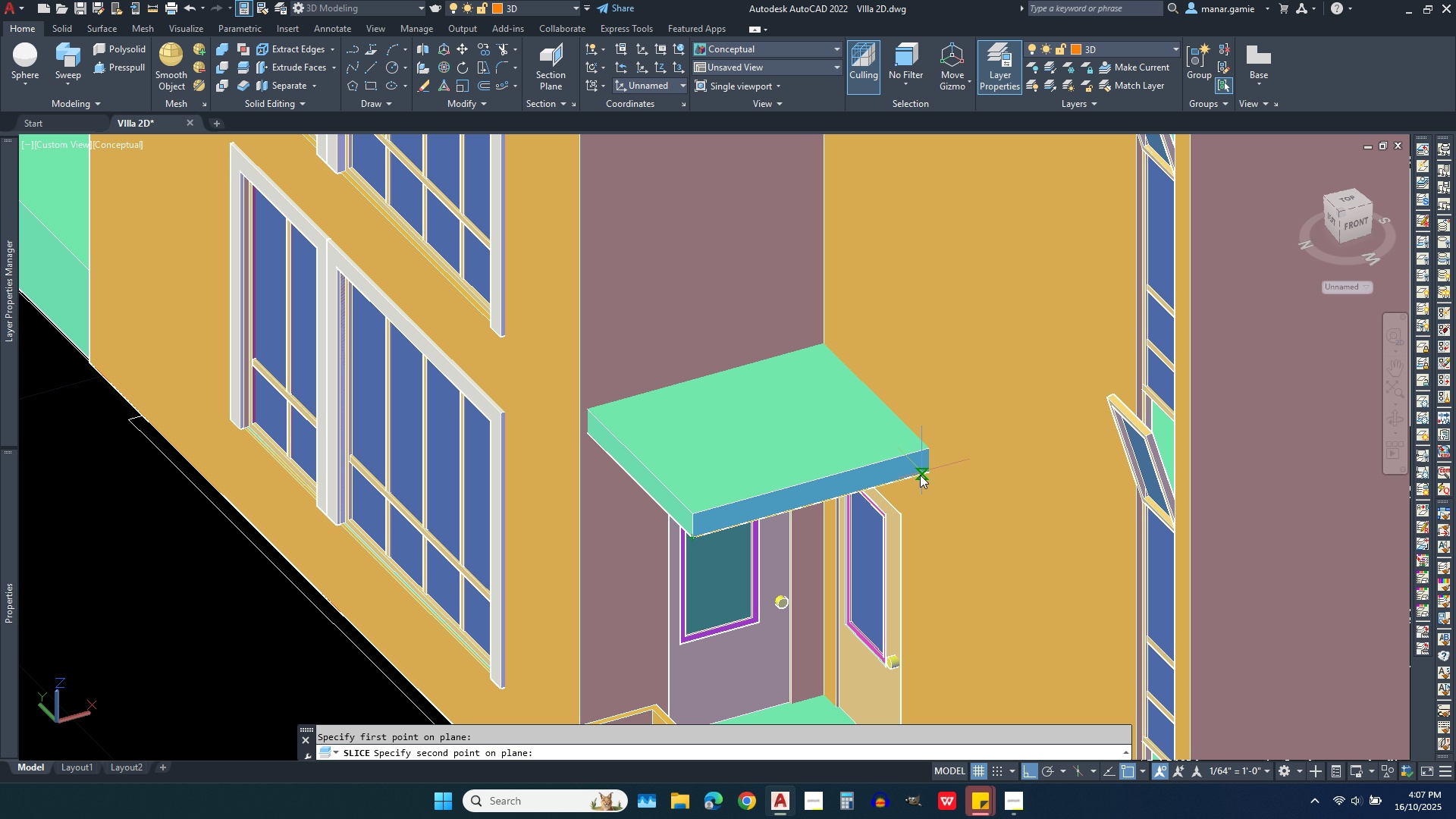 
left_click([901, 477])
 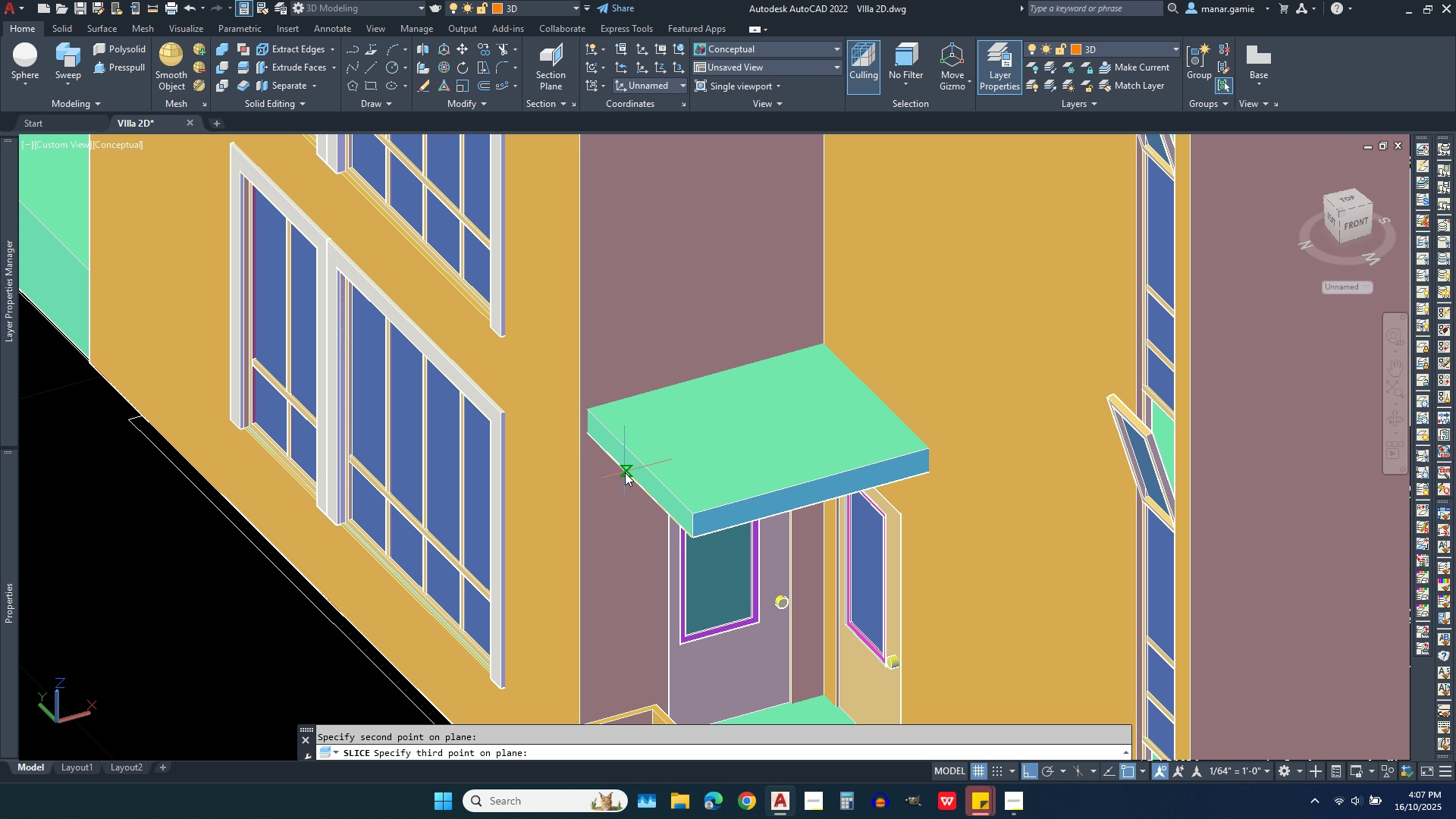 
left_click([625, 472])
 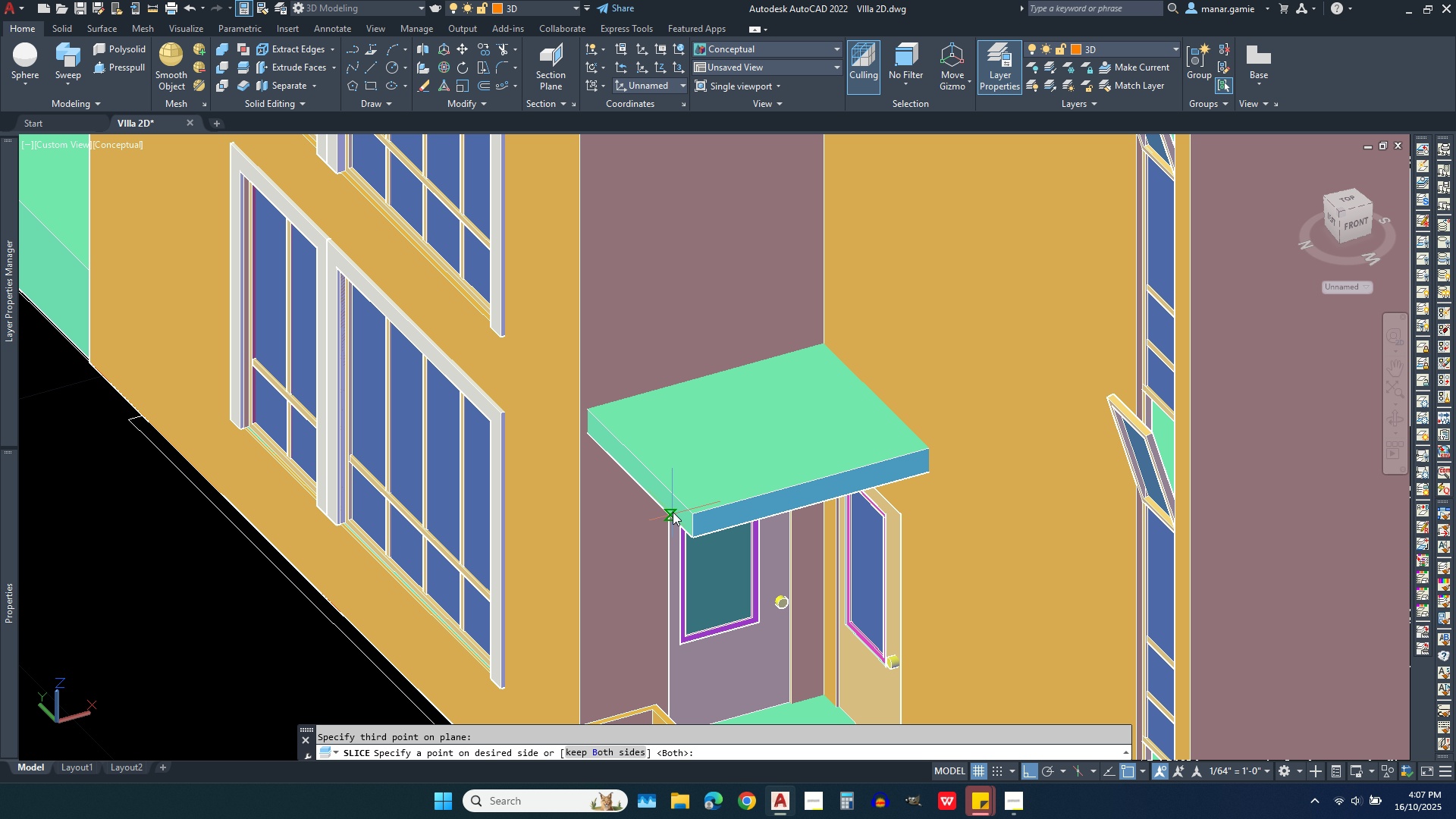 
right_click([660, 483])
 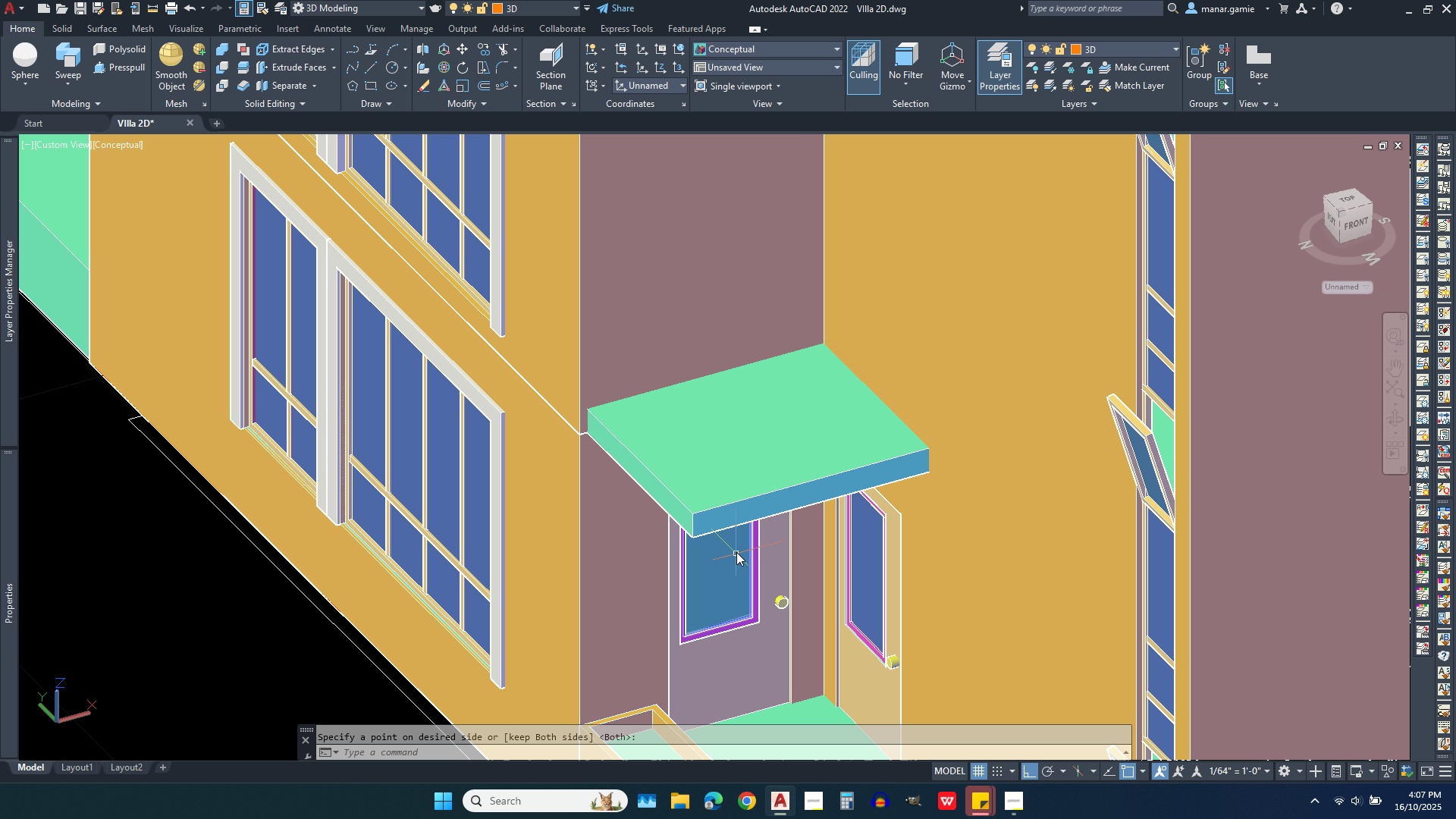 
scroll: coordinate [731, 538], scroll_direction: down, amount: 1.0
 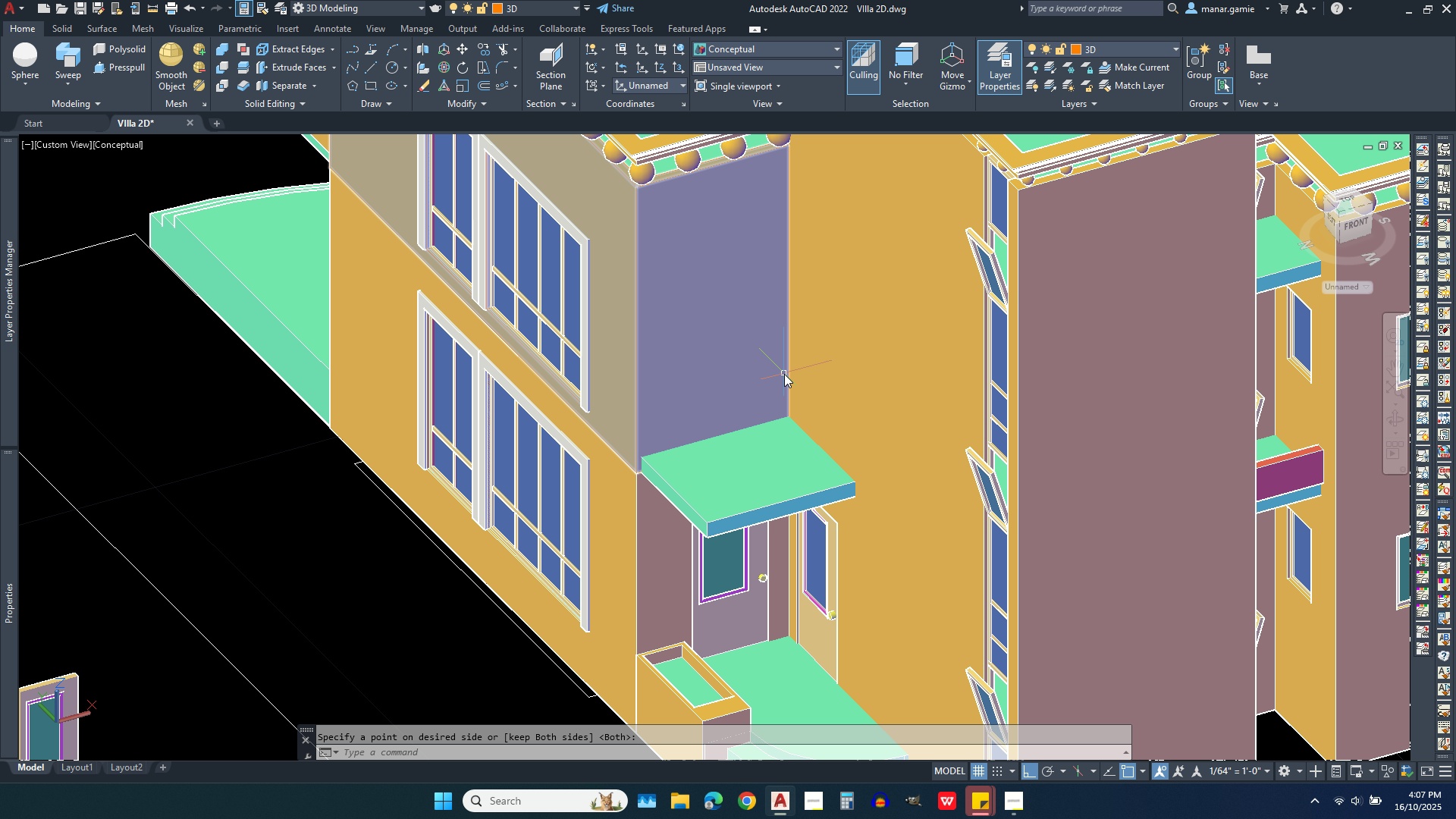 
scroll: coordinate [662, 450], scroll_direction: up, amount: 2.0
 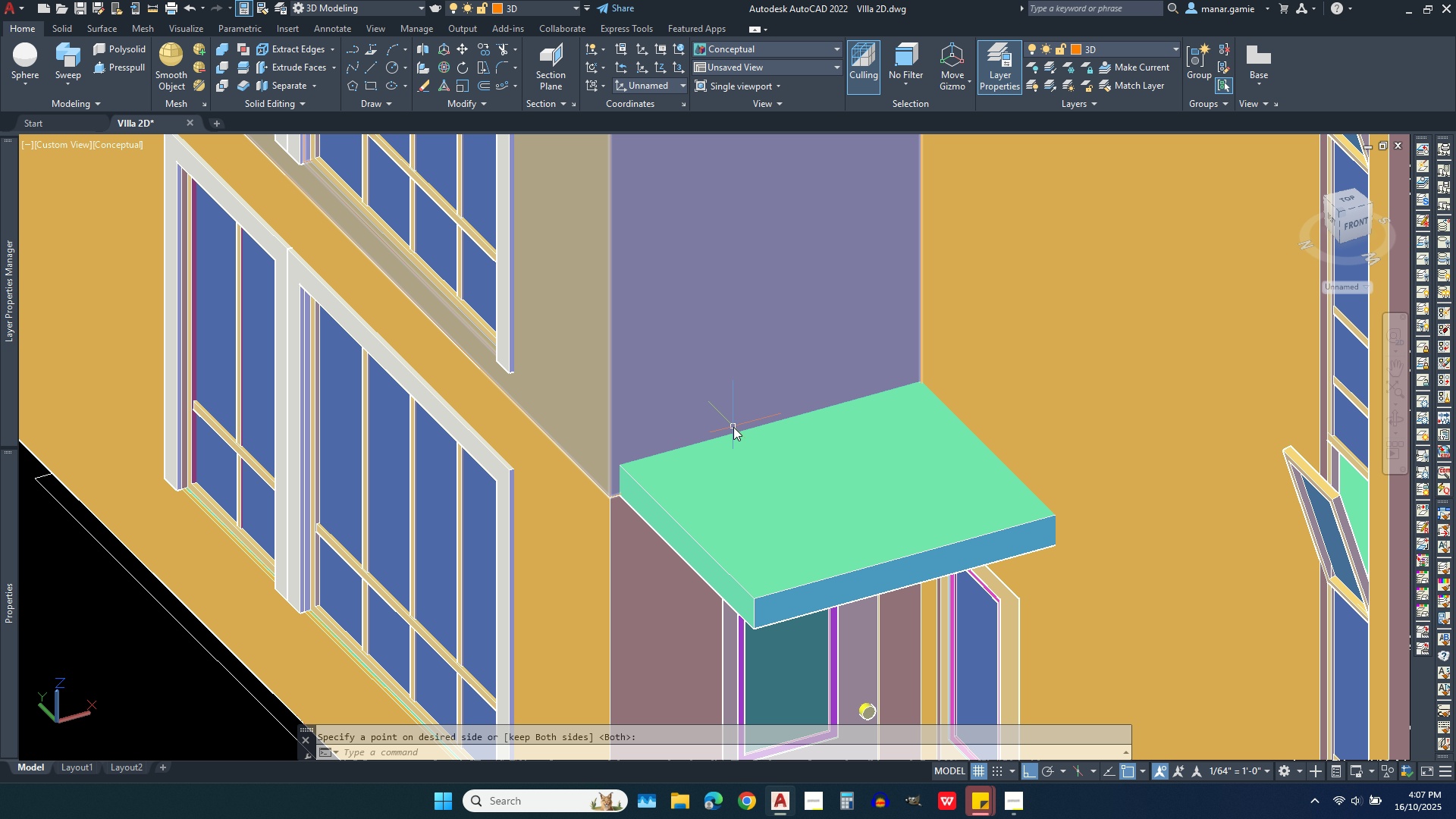 
wait(12.67)
 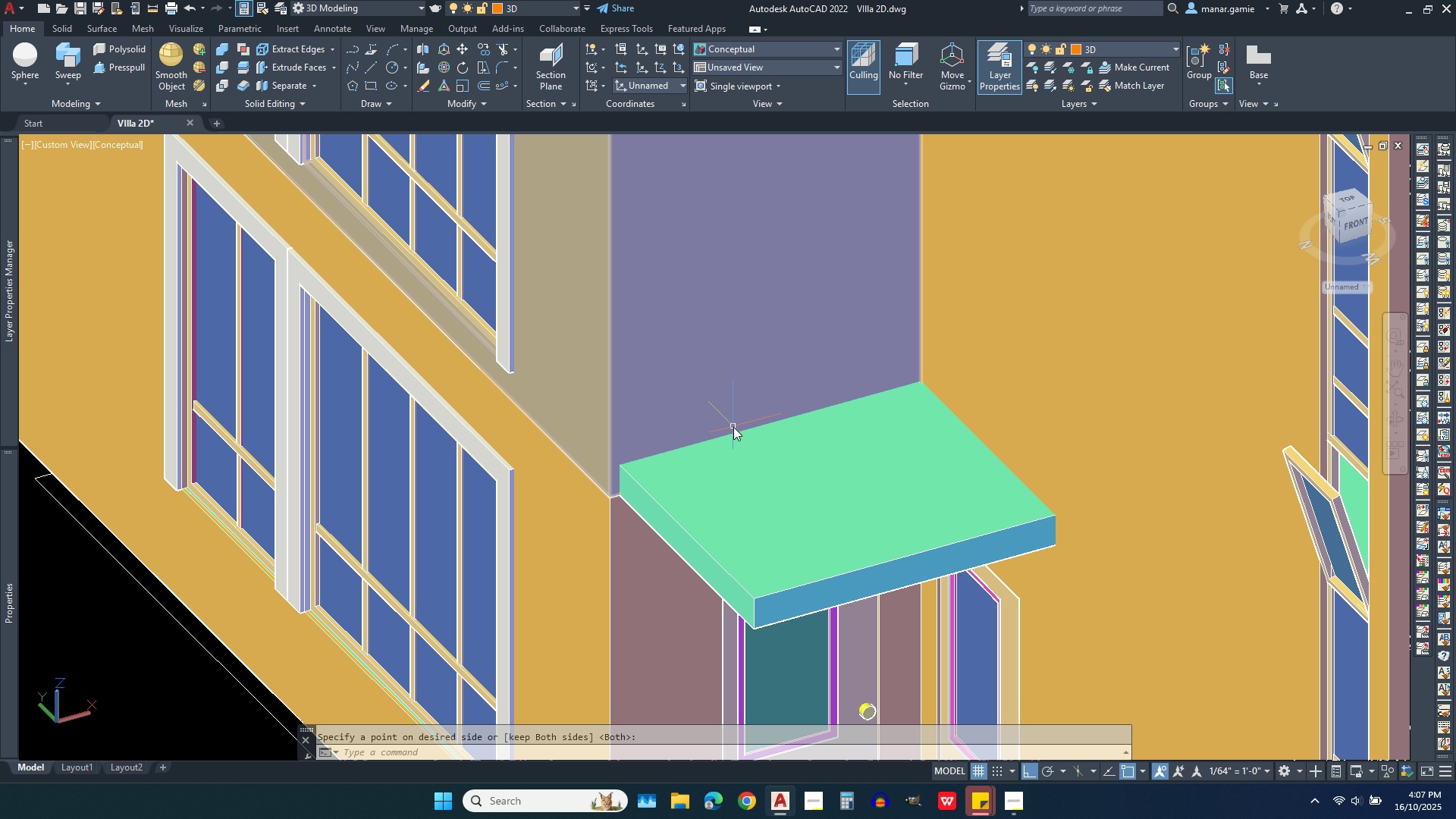 
left_click([152, 8])
 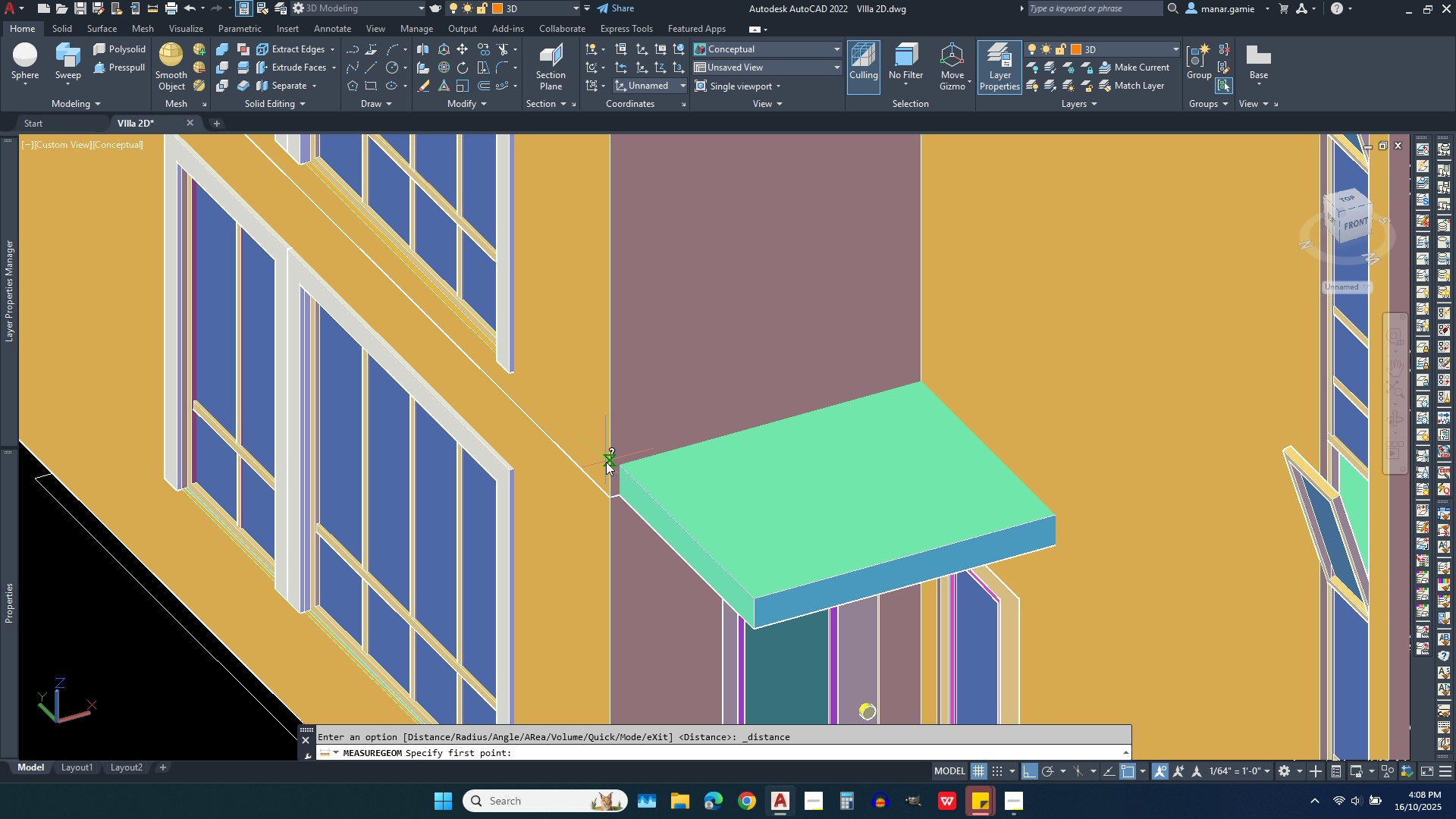 
left_click([611, 462])
 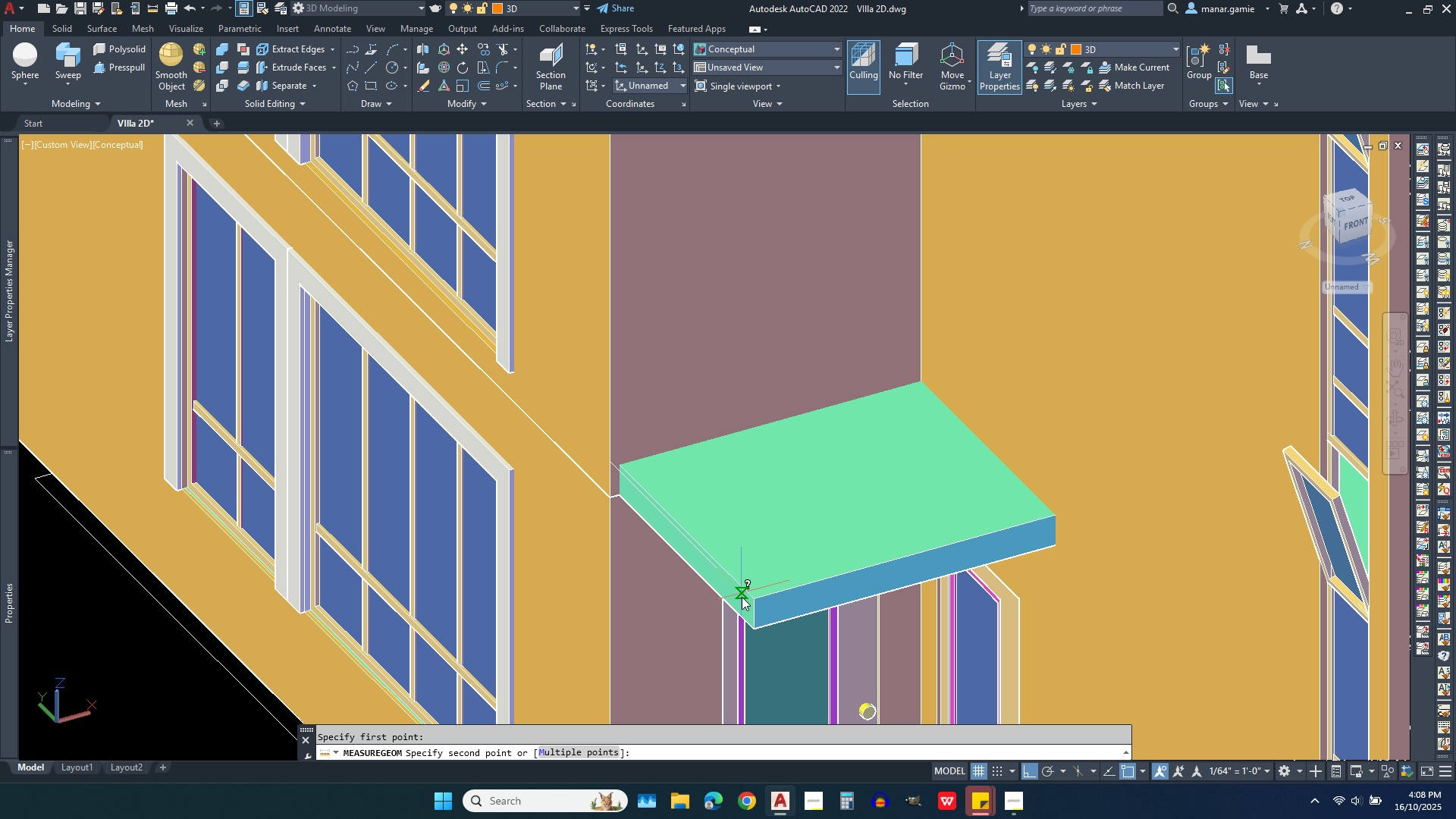 
left_click([755, 604])
 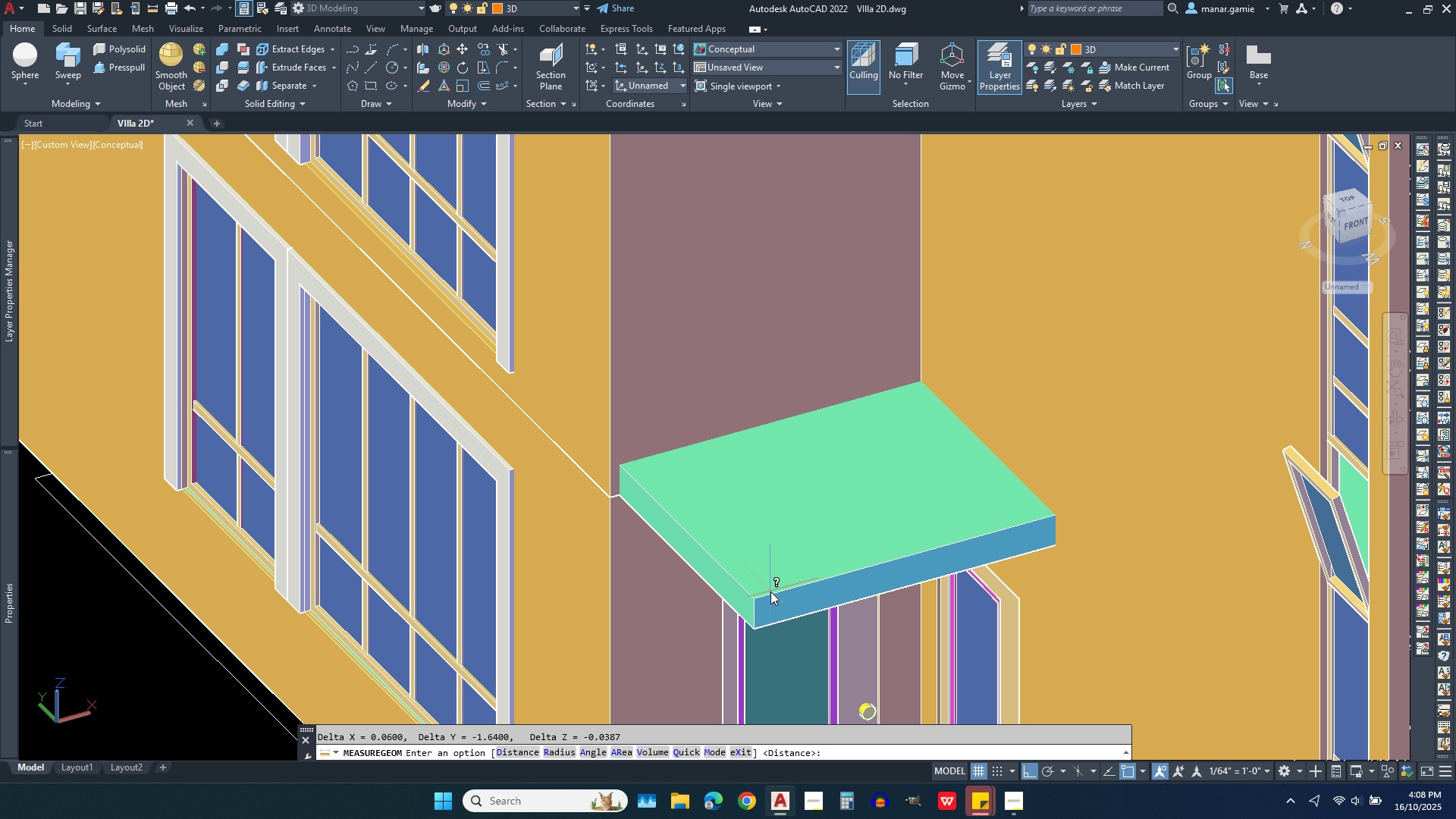 
wait(7.53)
 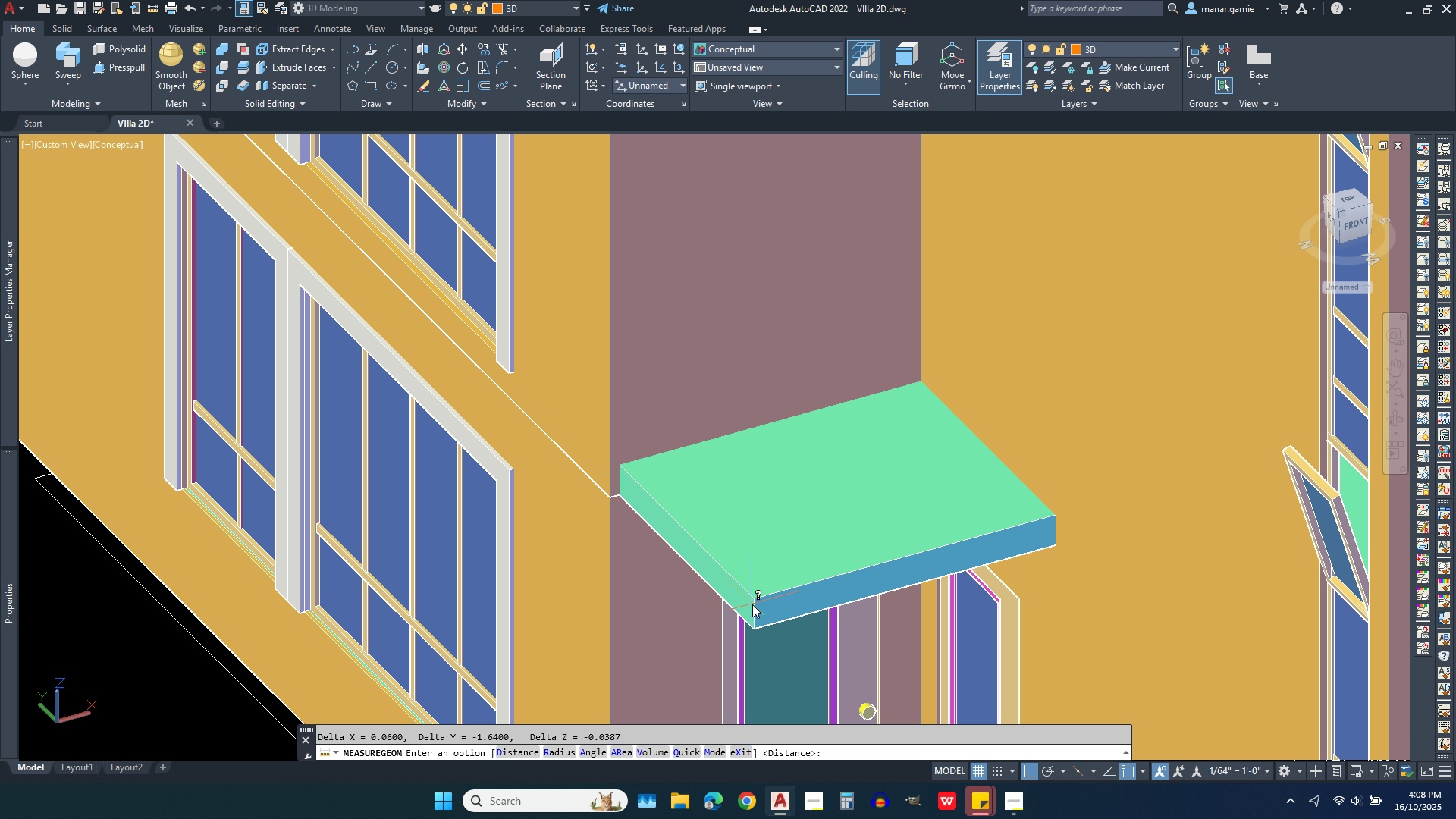 
key(Escape)
 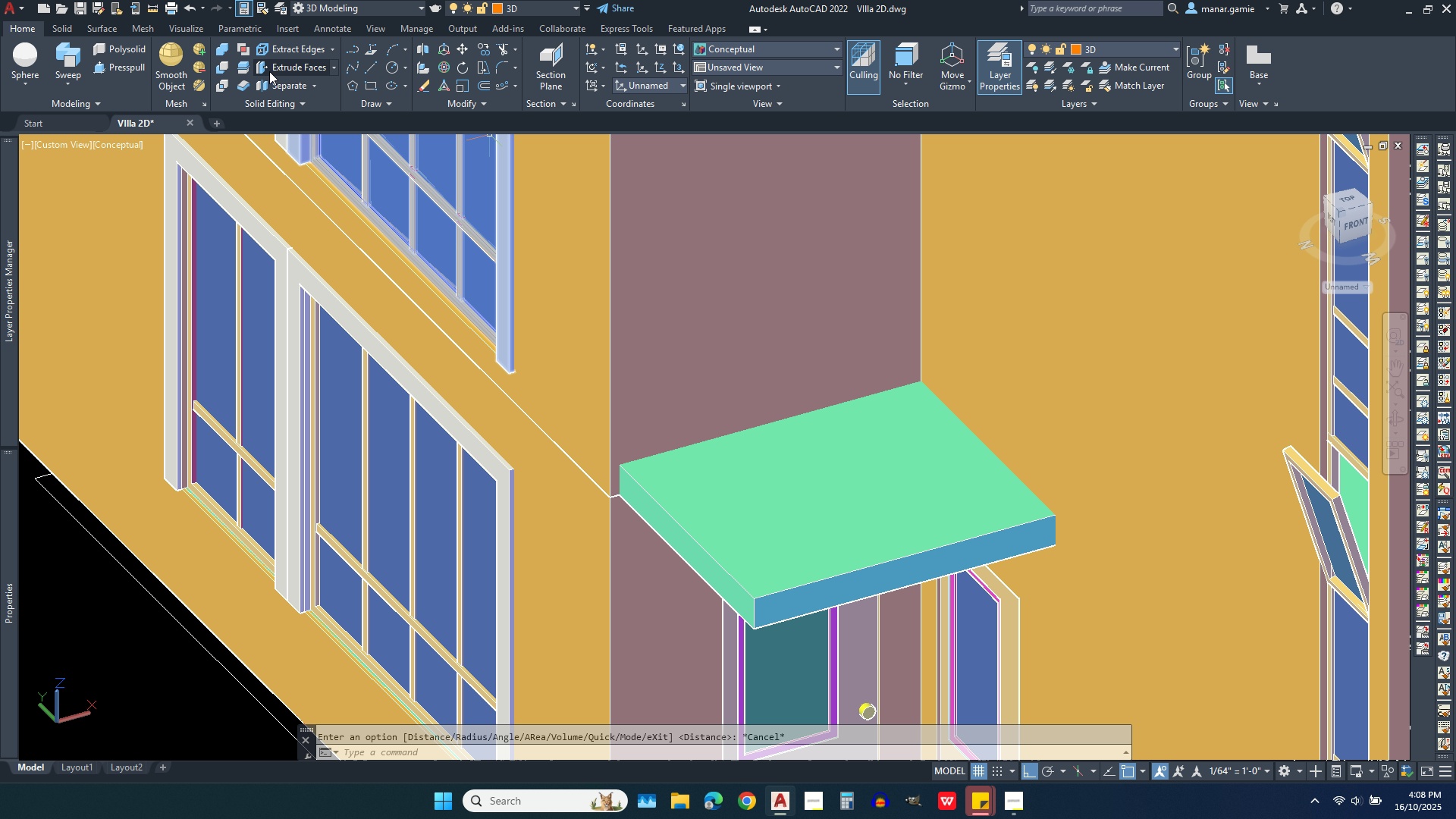 
left_click([124, 66])
 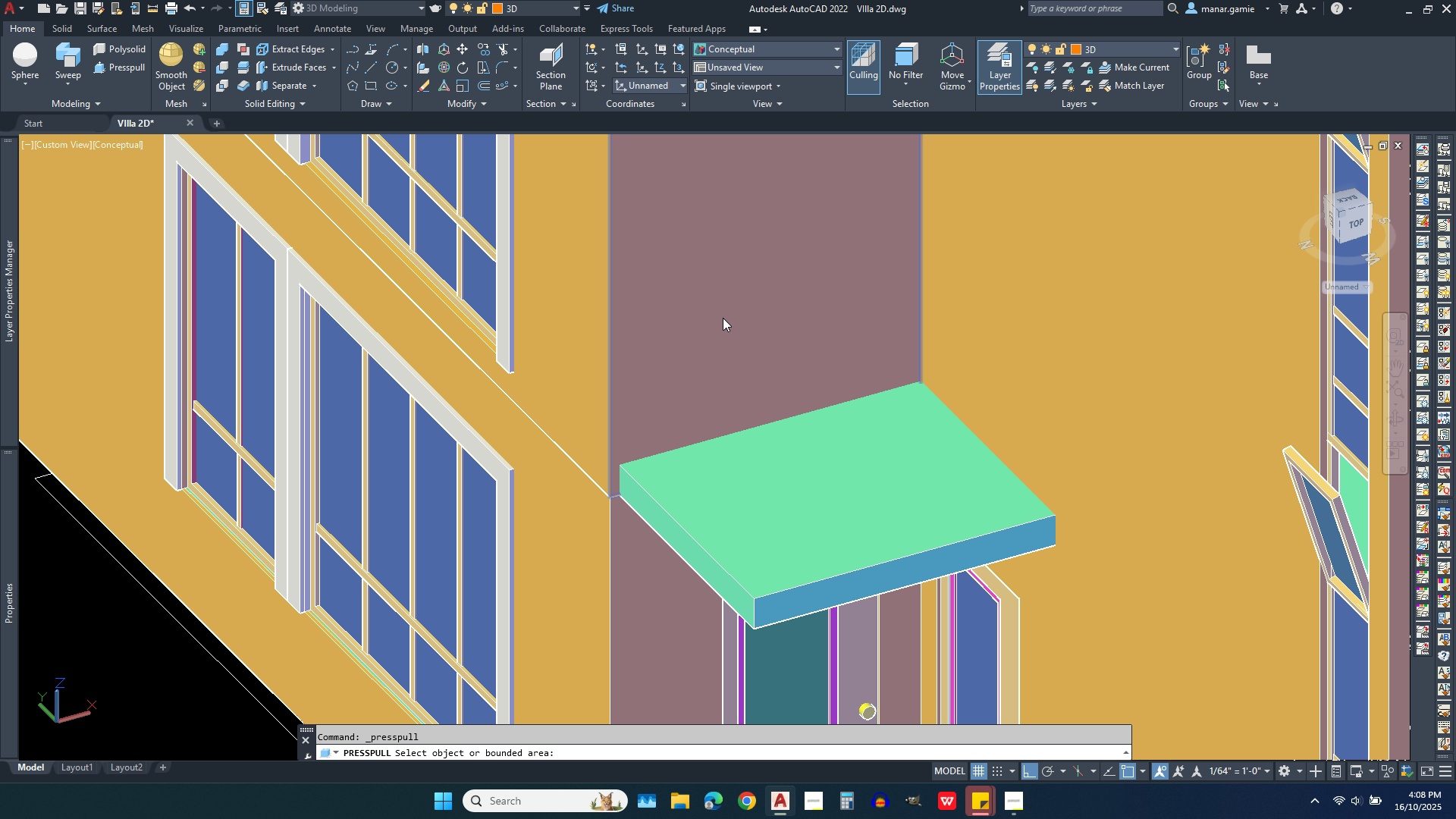 
left_click([723, 318])
 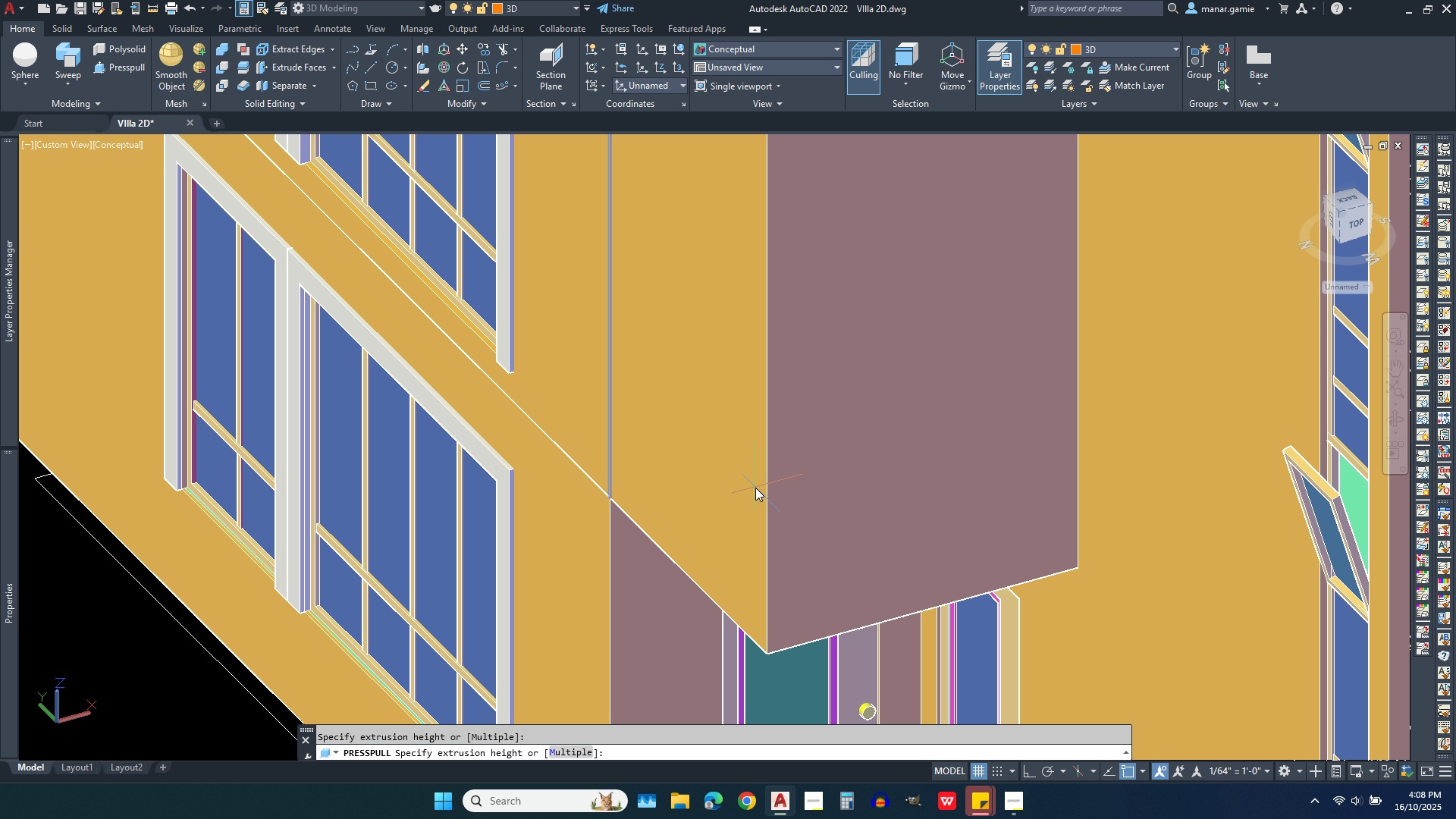 
key(1)
 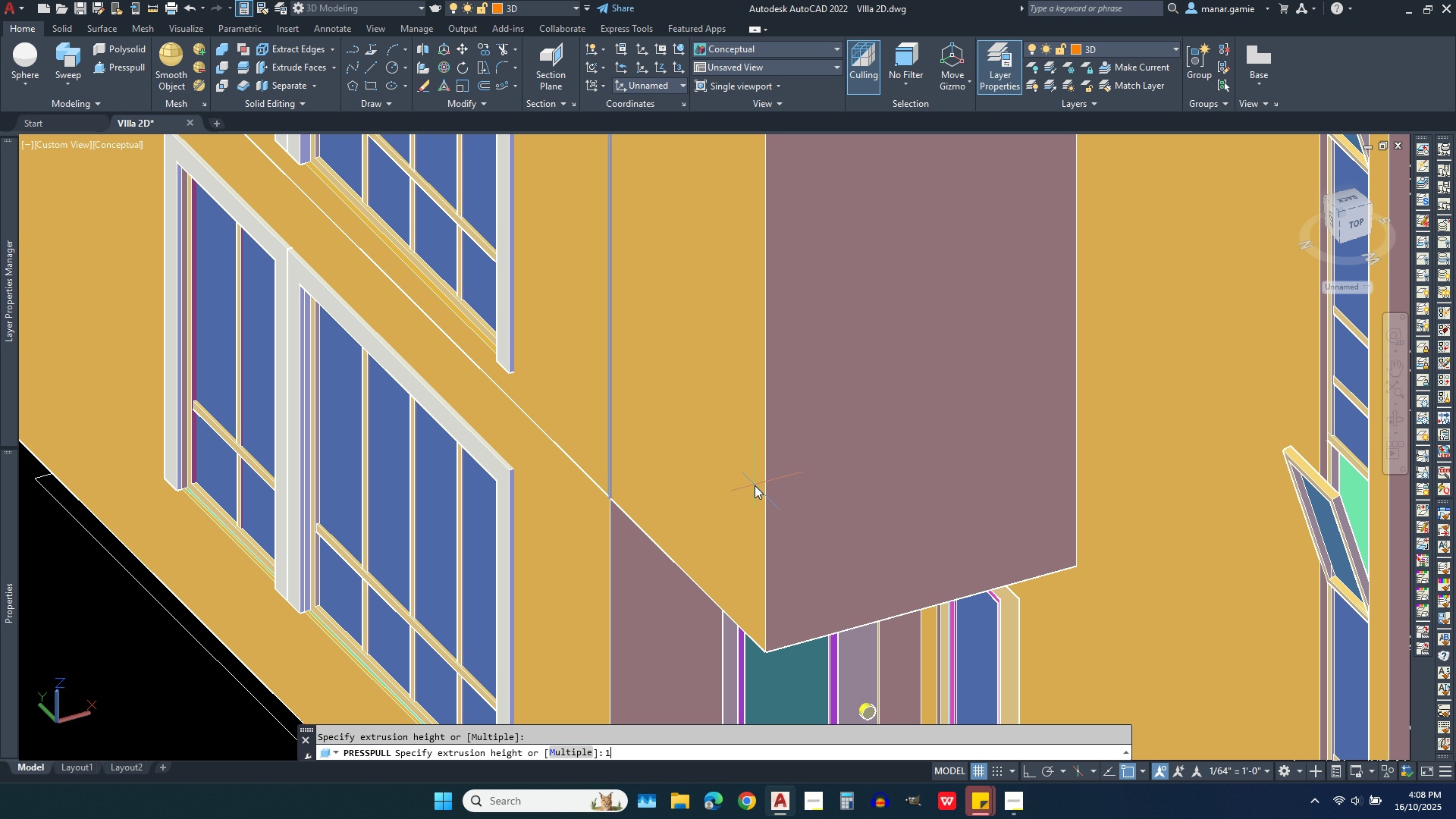 
key(Period)
 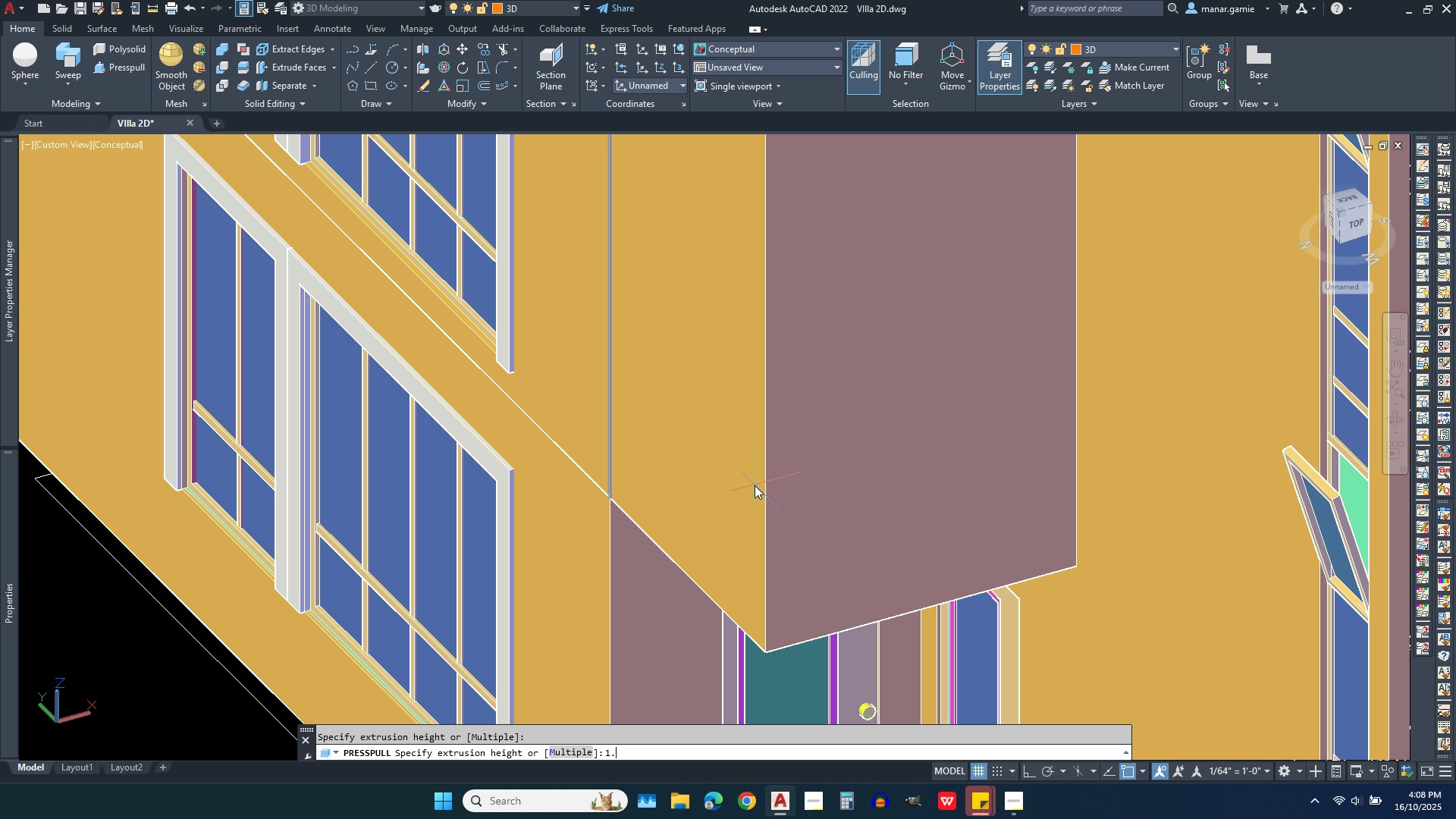 
key(7)
 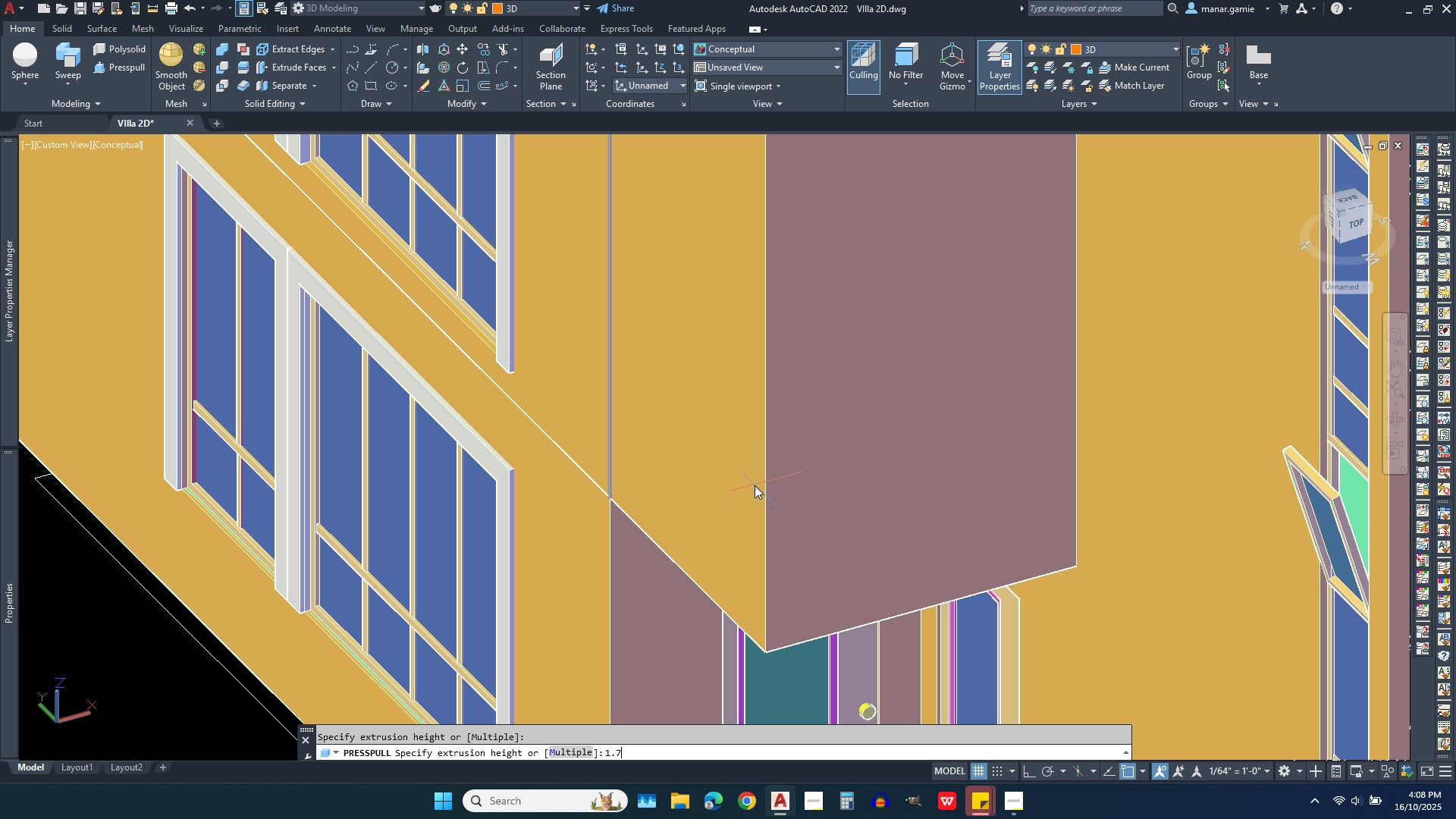 
key(Enter)
 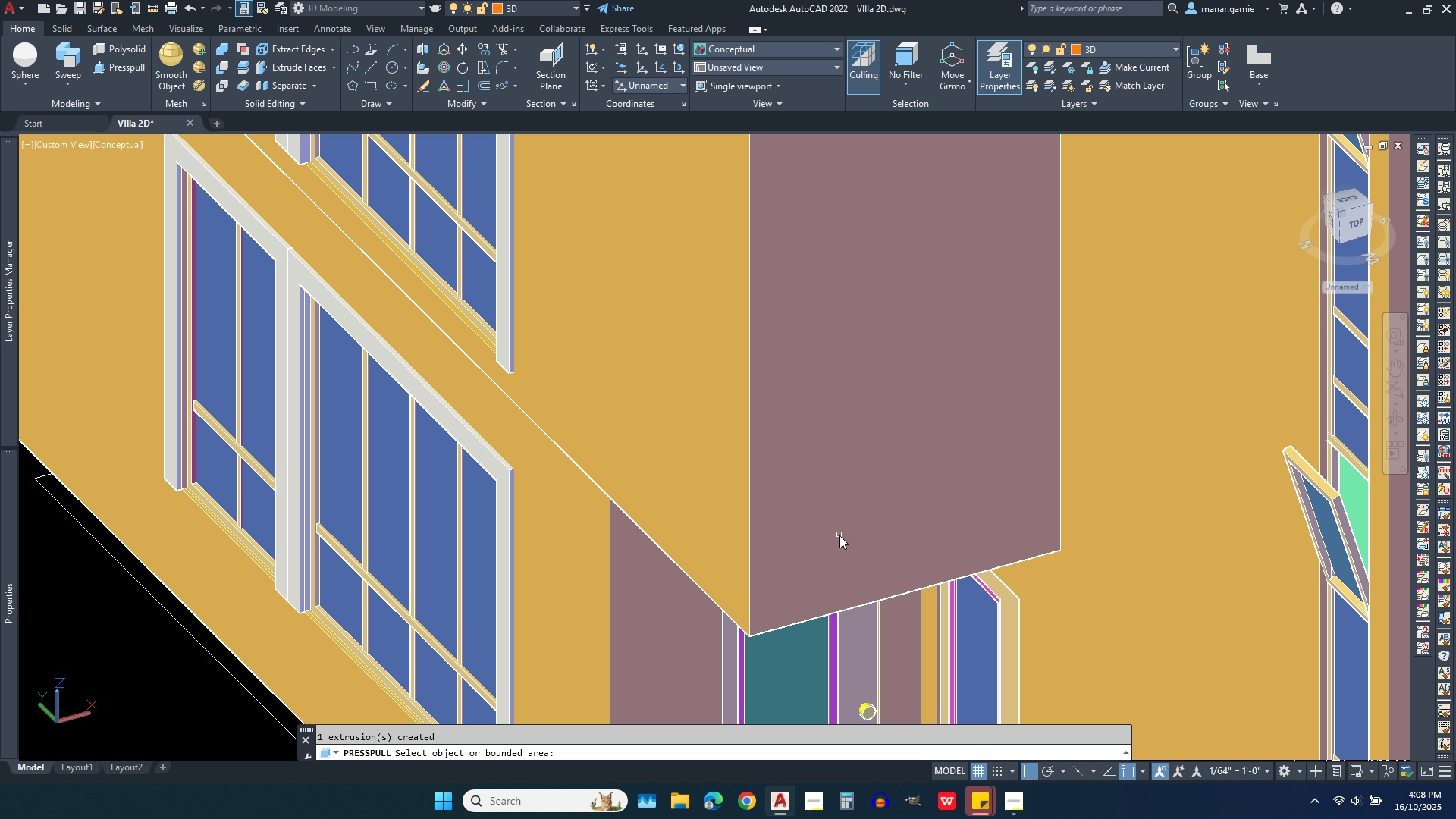 
scroll: coordinate [917, 512], scroll_direction: down, amount: 2.0
 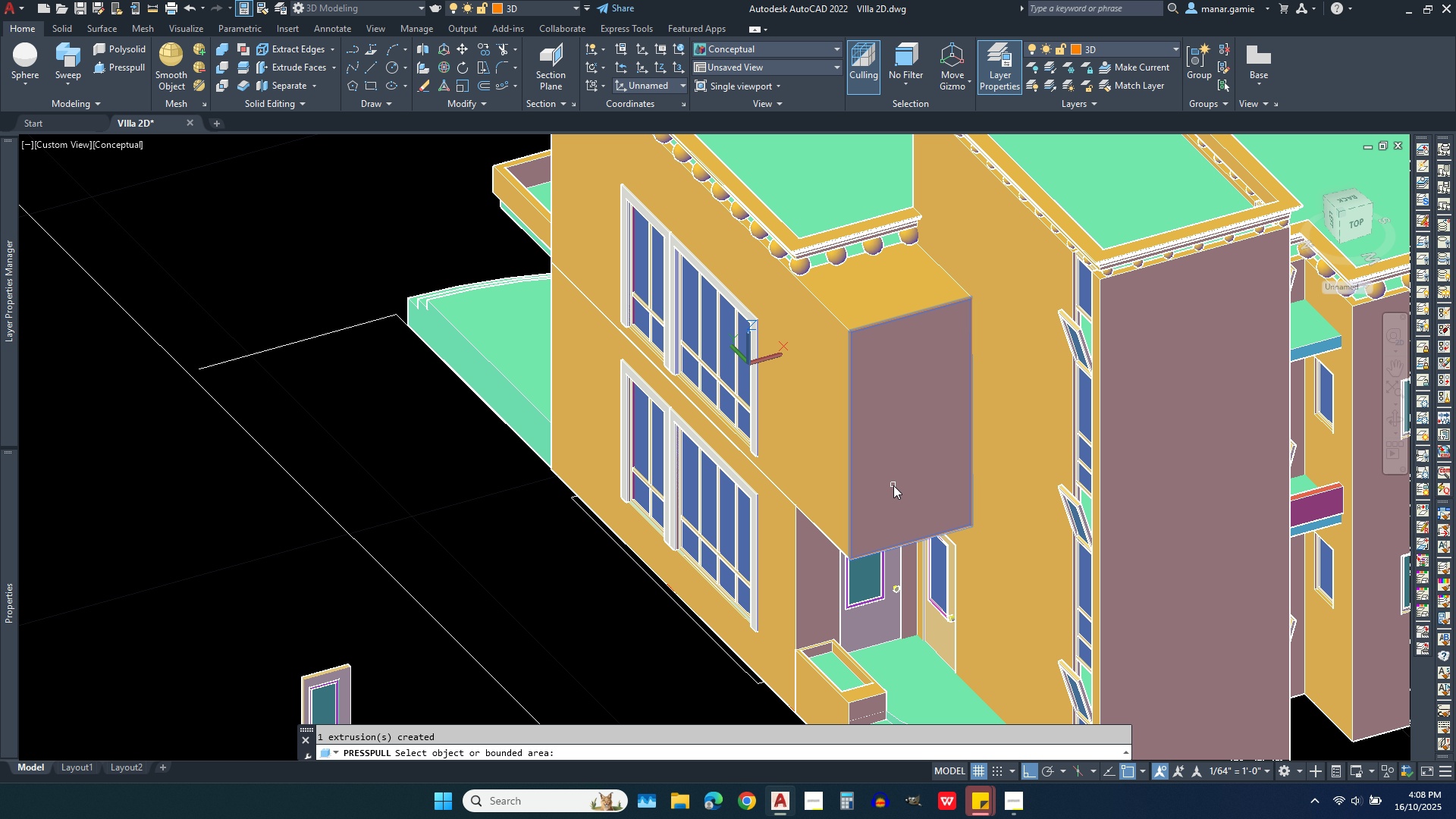 
scroll: coordinate [893, 485], scroll_direction: up, amount: 1.0
 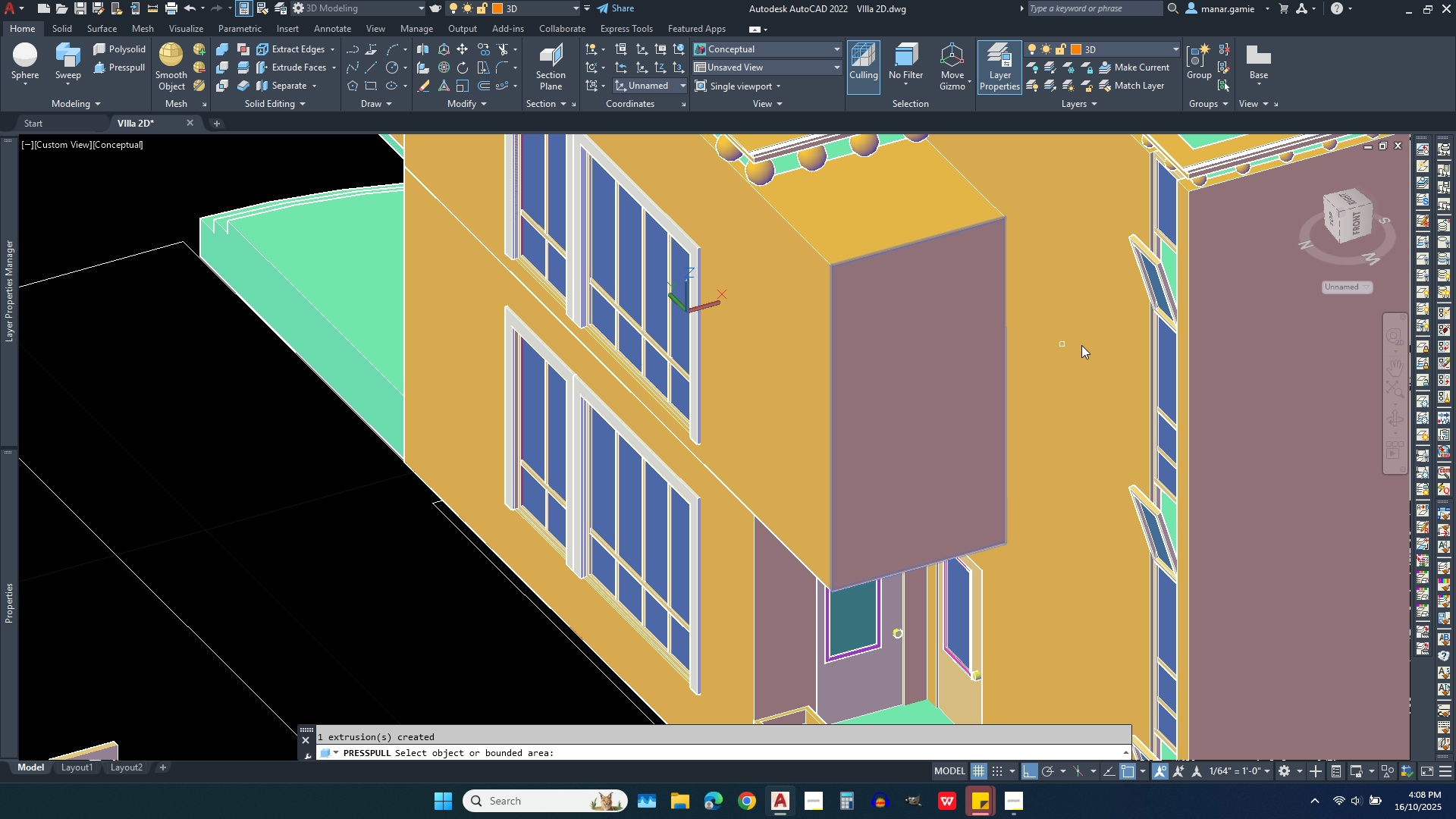 
wait(5.97)
 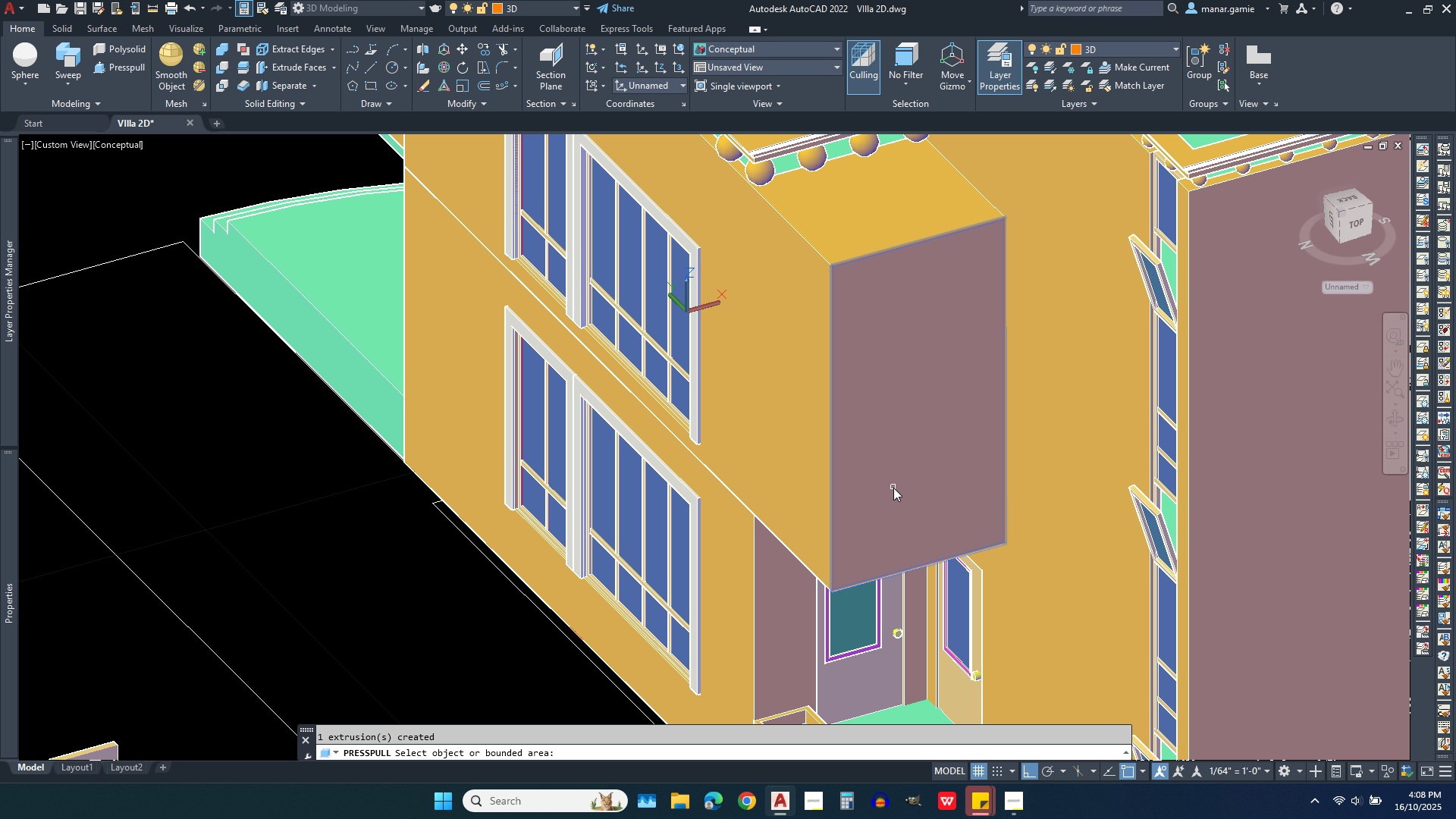 
left_click([1392, 422])
 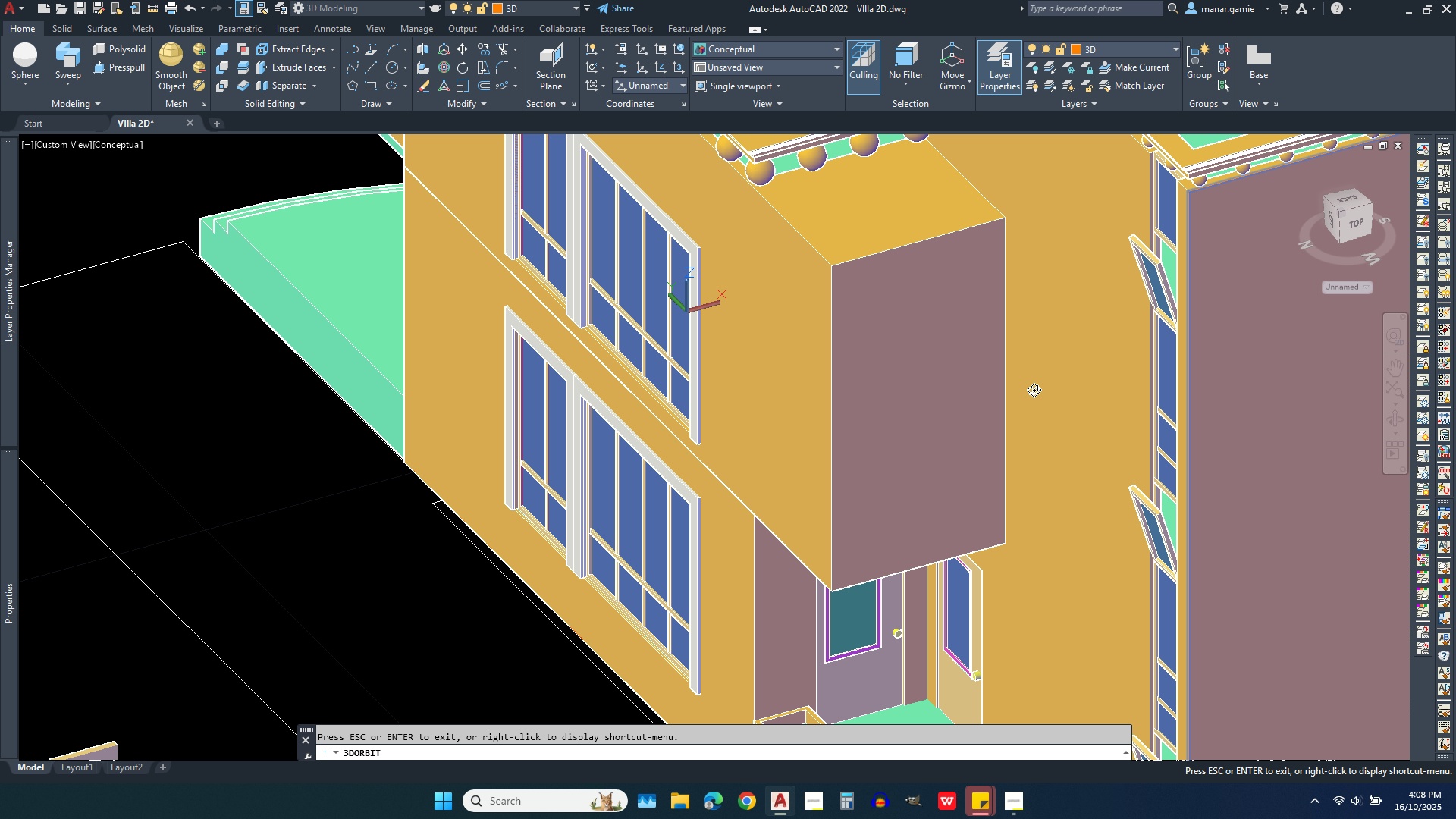 
left_click_drag(start_coordinate=[1031, 390], to_coordinate=[1254, 461])
 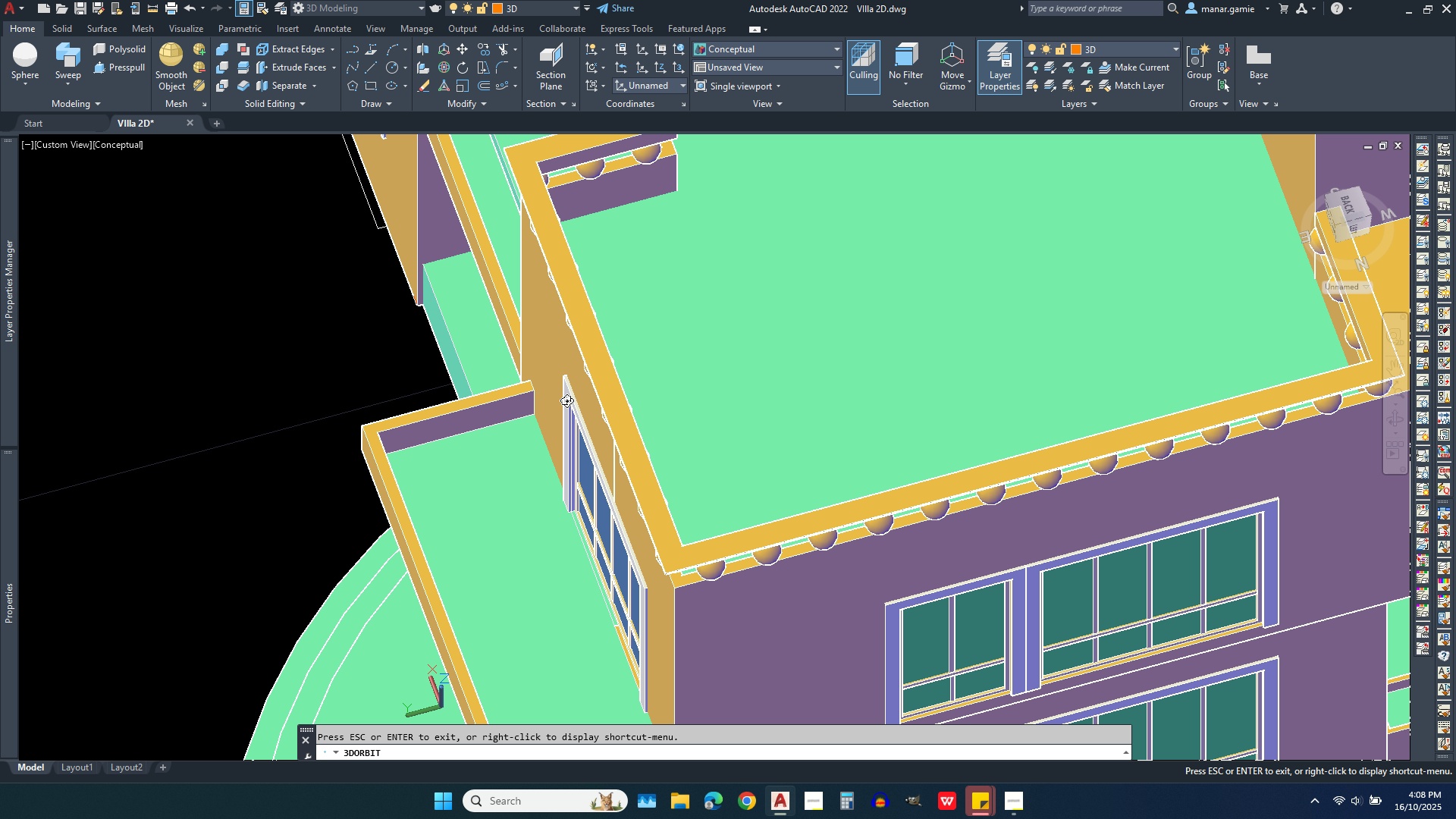 
scroll: coordinate [482, 429], scroll_direction: down, amount: 4.0
 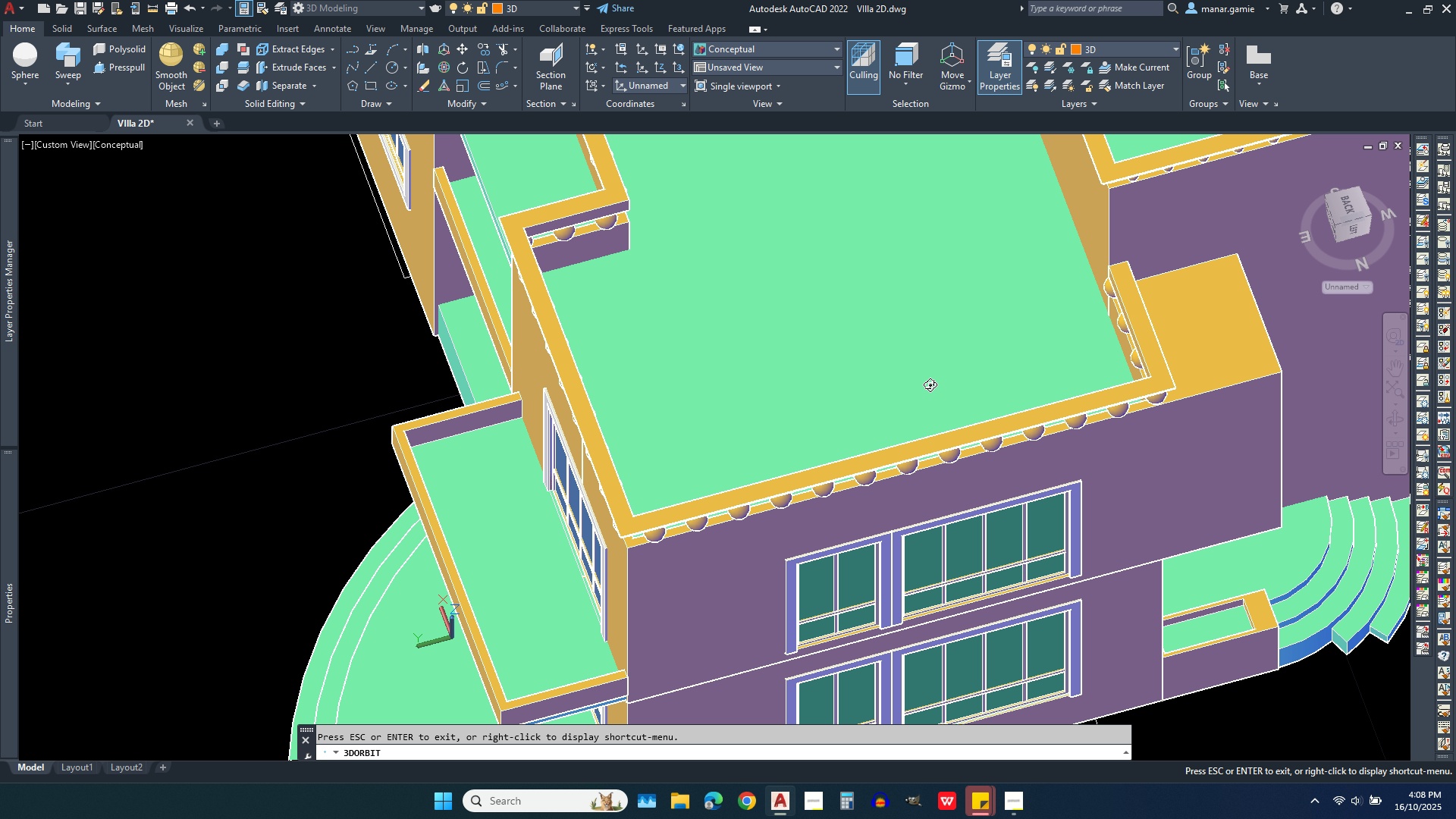 
scroll: coordinate [1209, 355], scroll_direction: up, amount: 16.0
 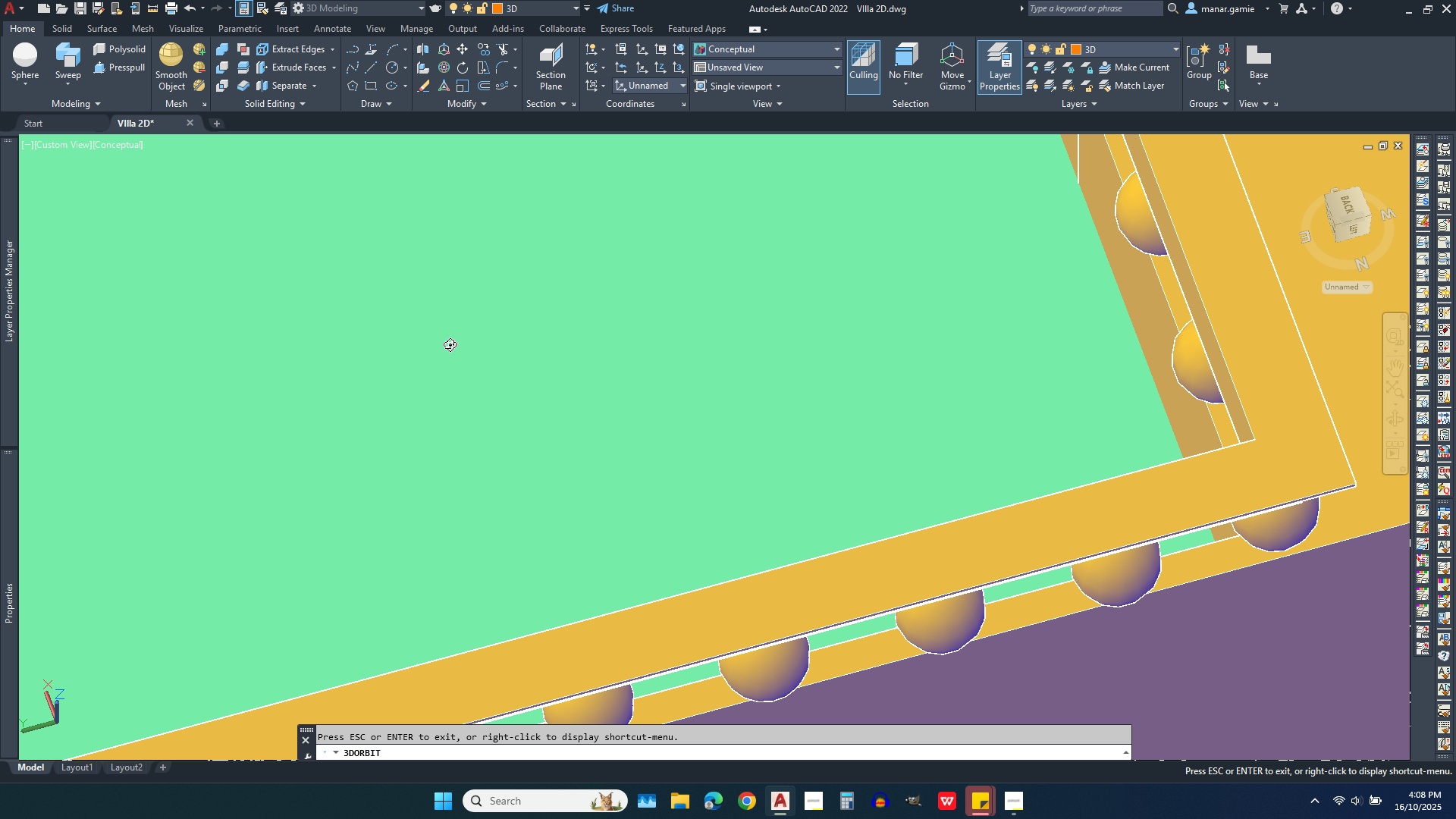 
left_click_drag(start_coordinate=[494, 374], to_coordinate=[601, 337])
 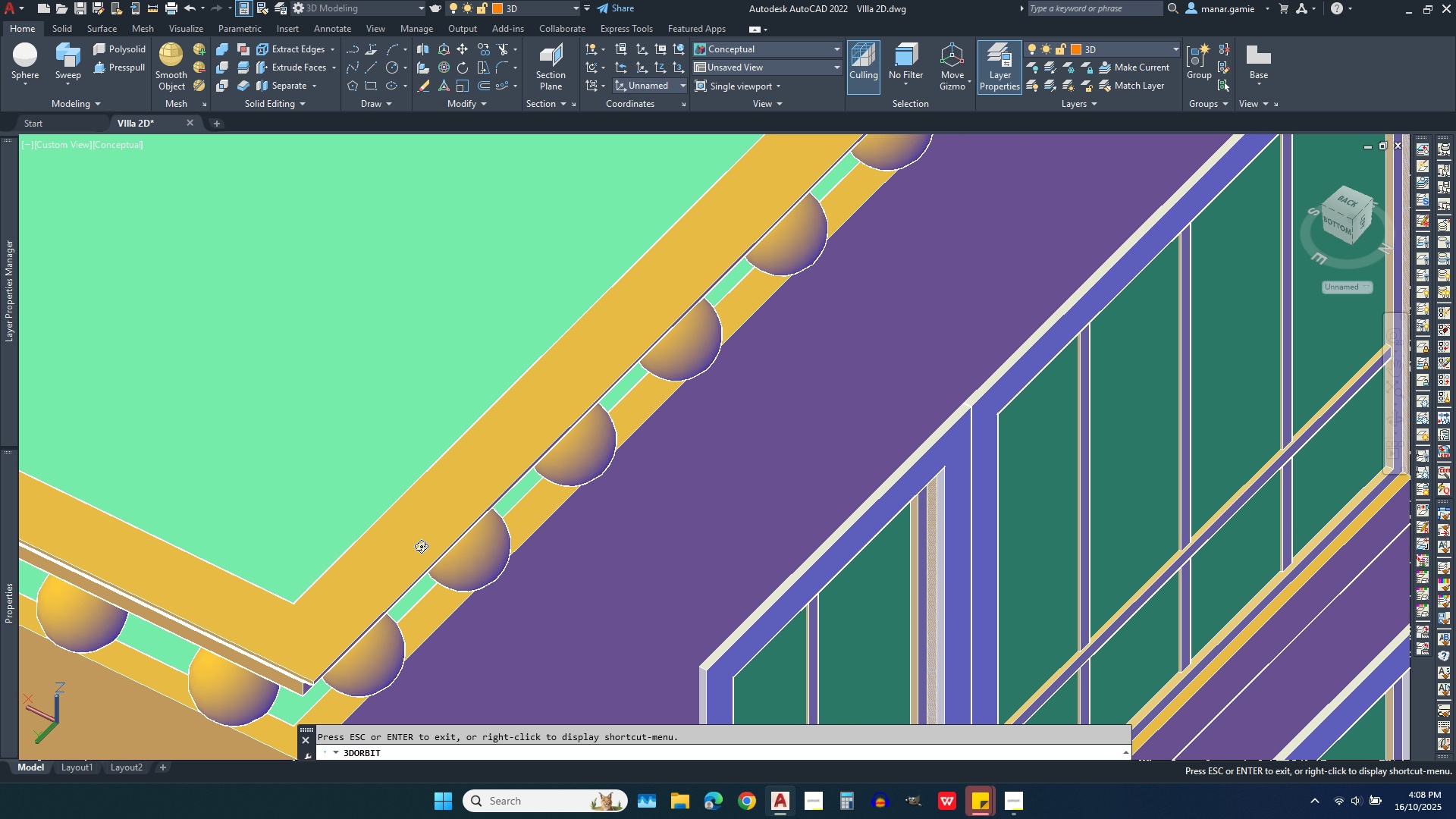 
scroll: coordinate [717, 453], scroll_direction: down, amount: 22.0
 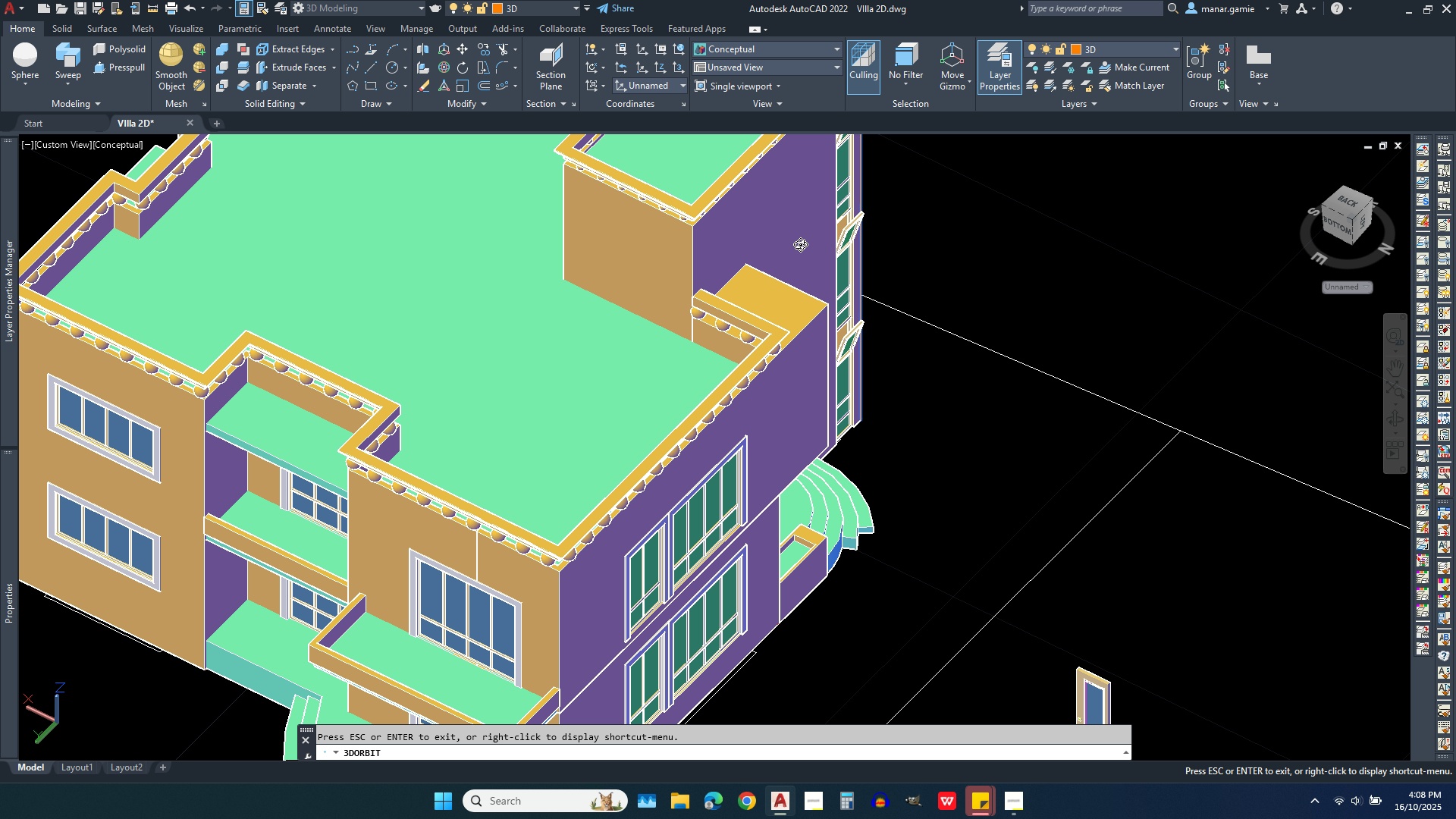 
scroll: coordinate [800, 223], scroll_direction: up, amount: 6.0
 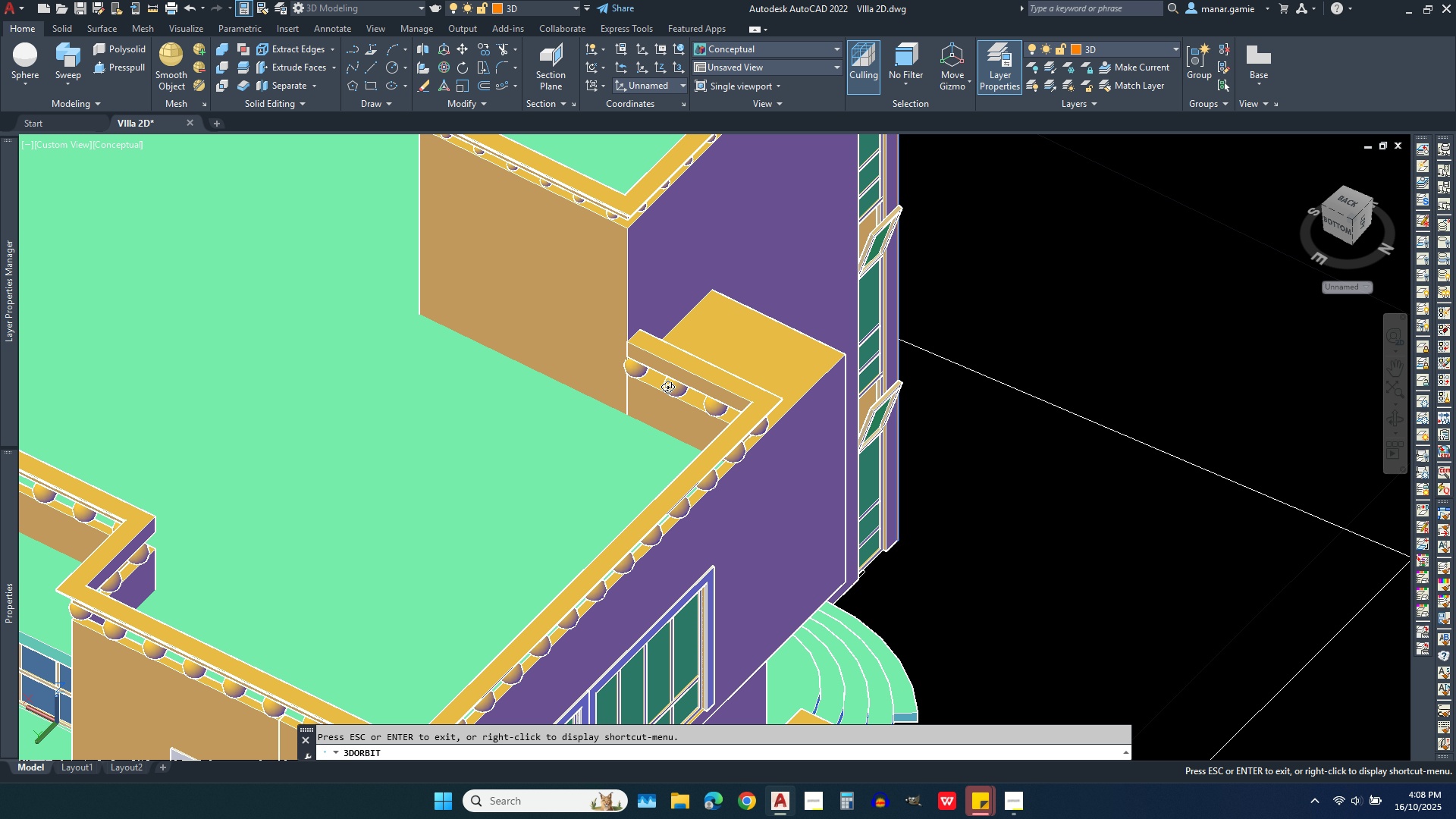 
right_click([667, 411])
 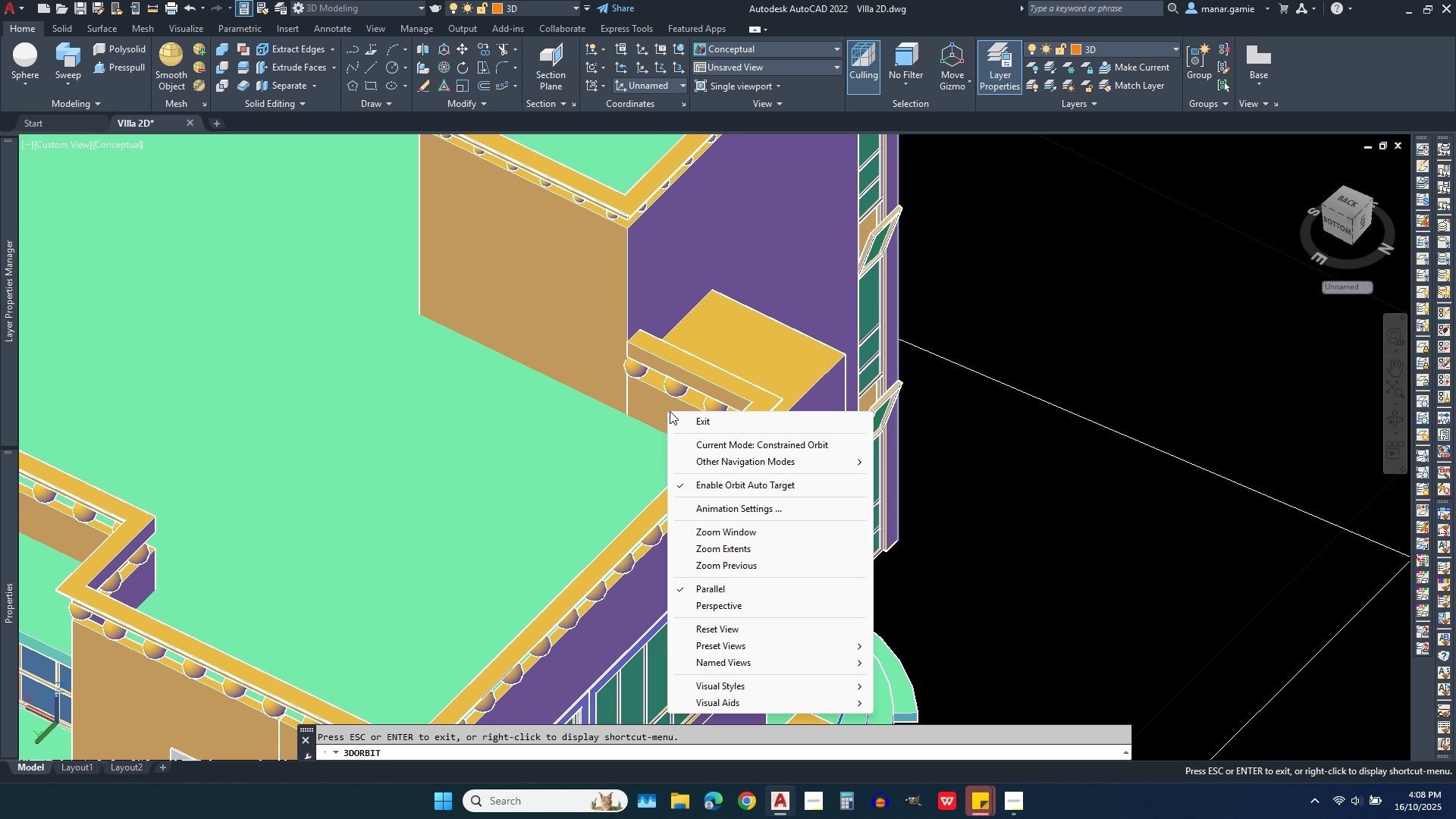 
left_click([707, 424])
 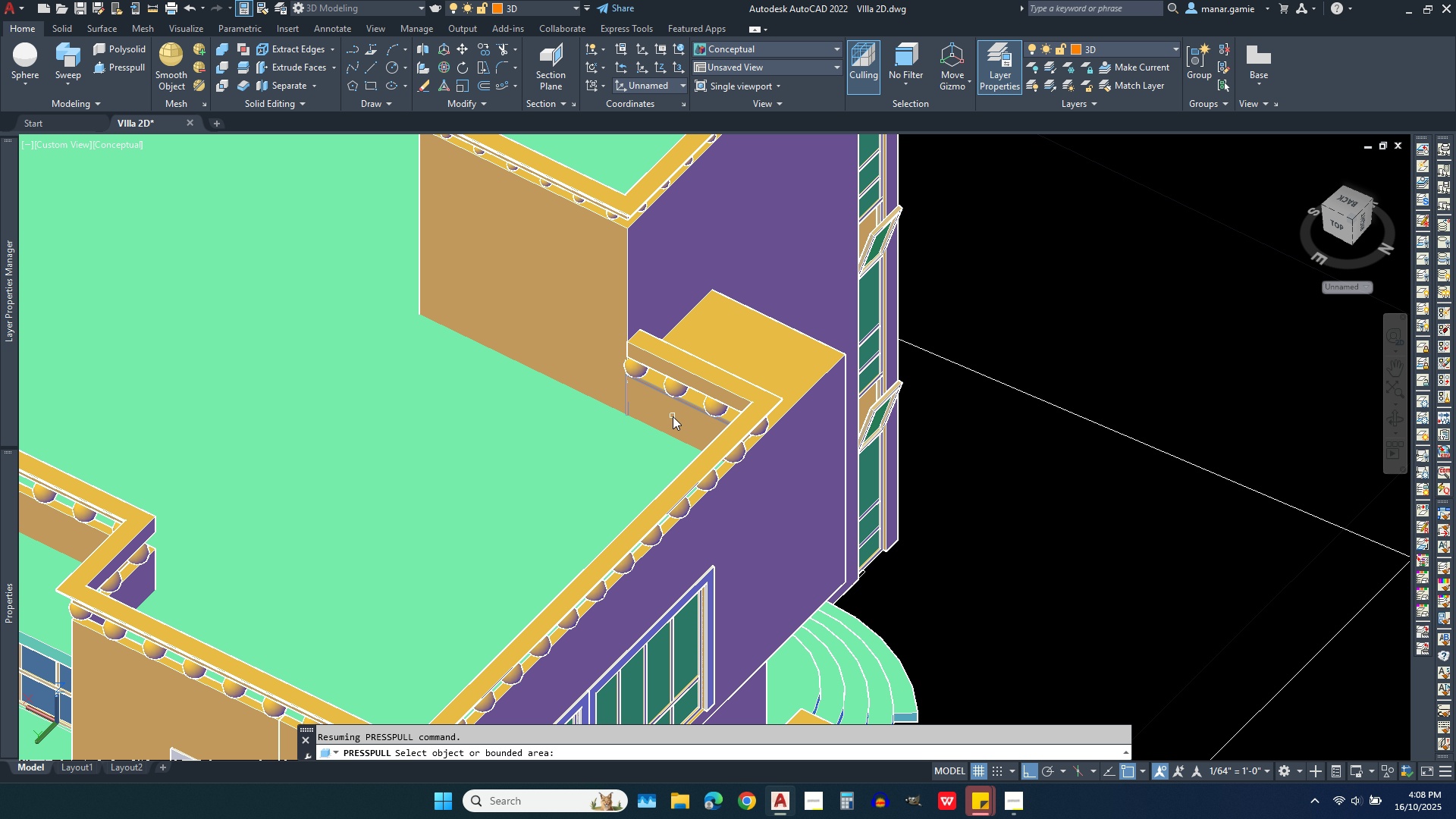 
left_click([673, 416])
 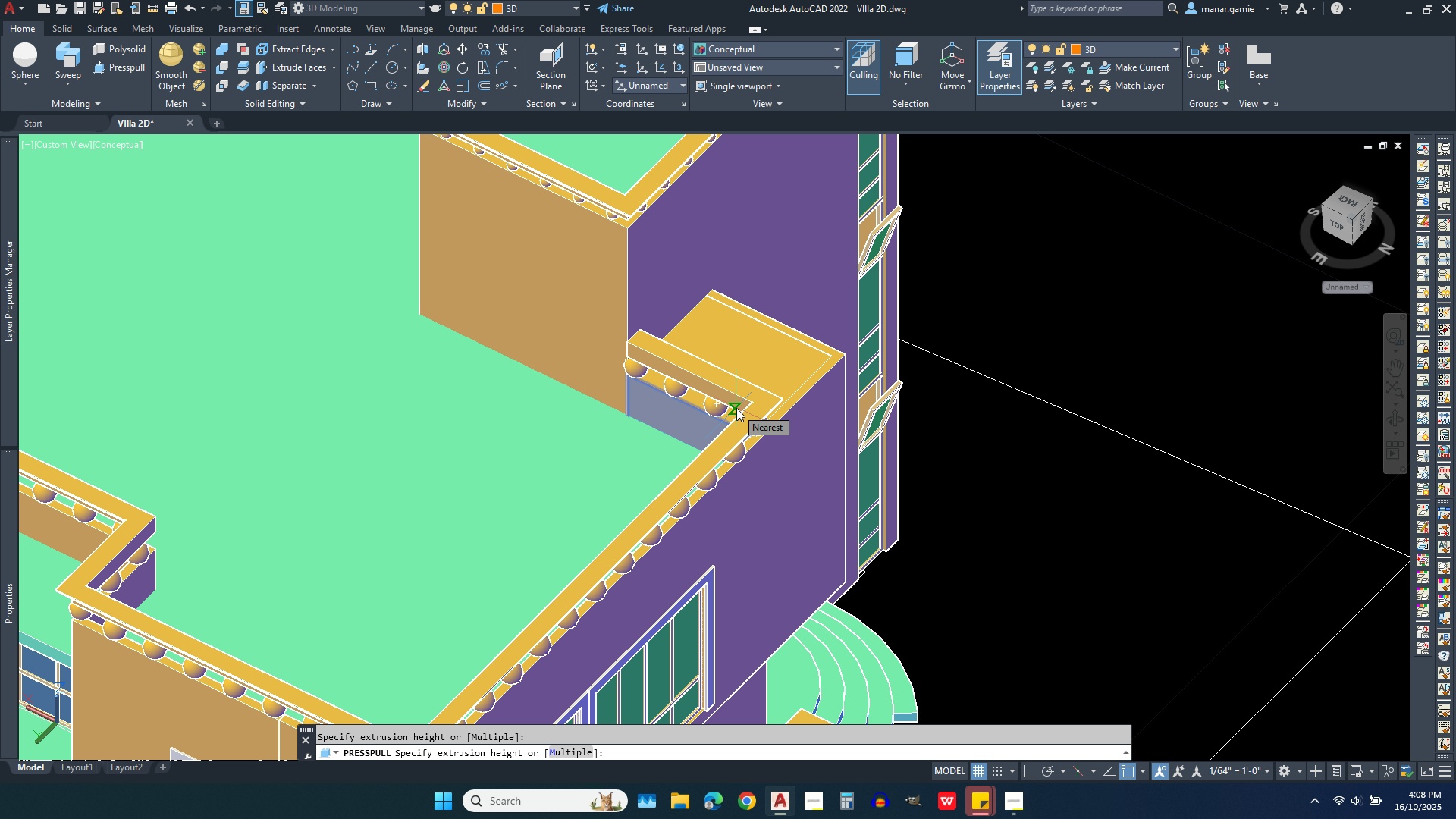 
key(1)
 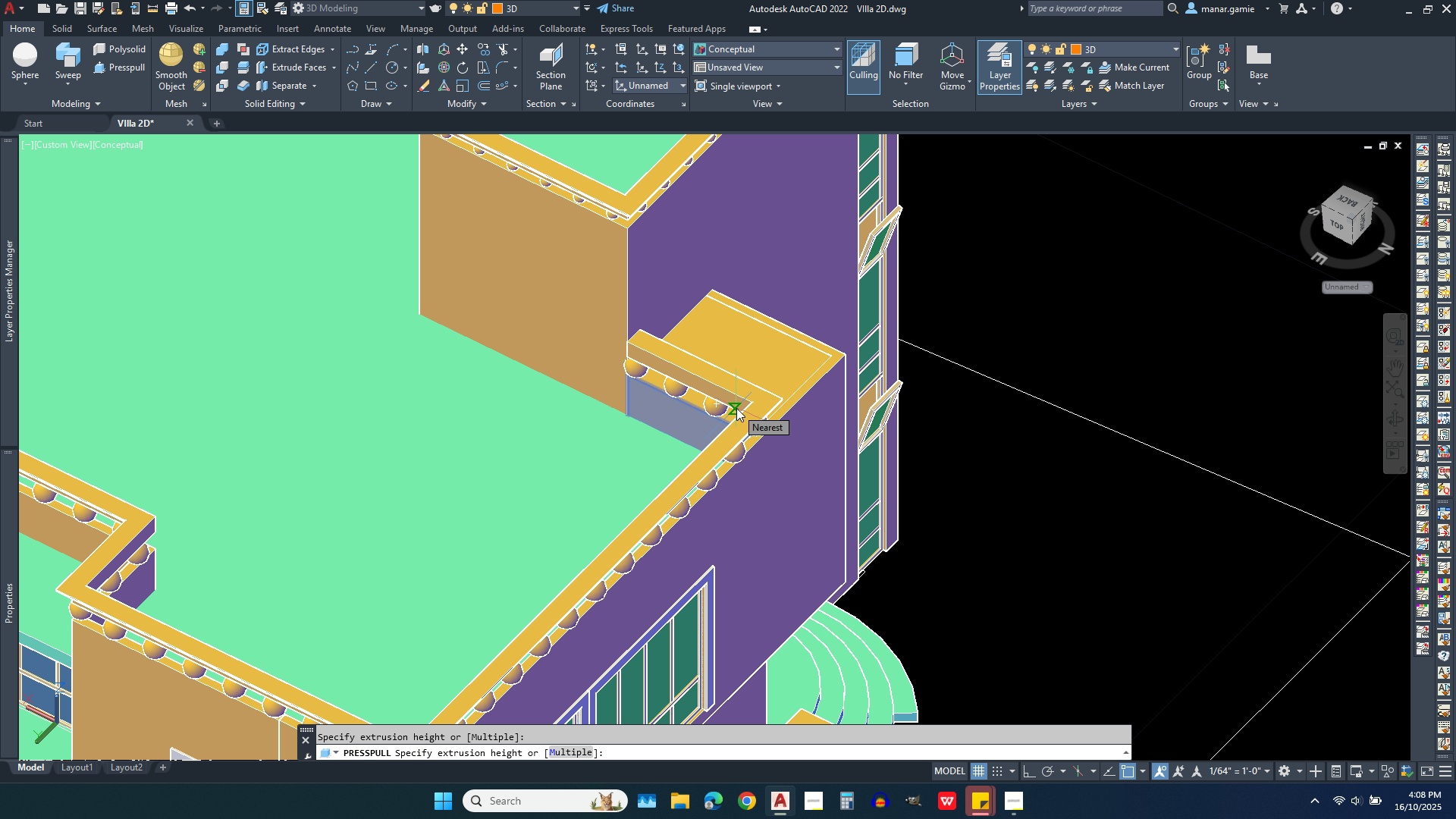 
key(Period)
 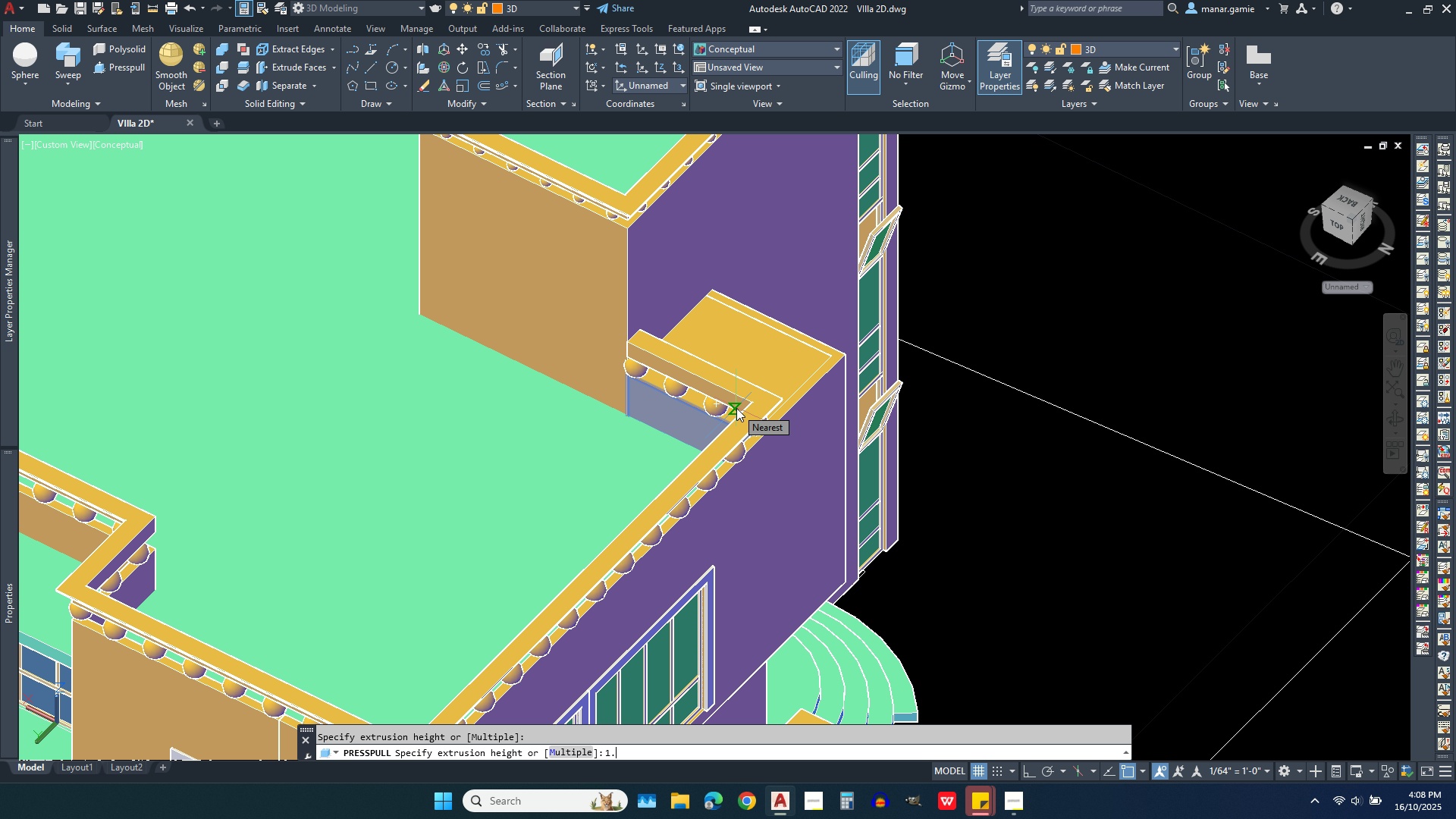 
key(7)
 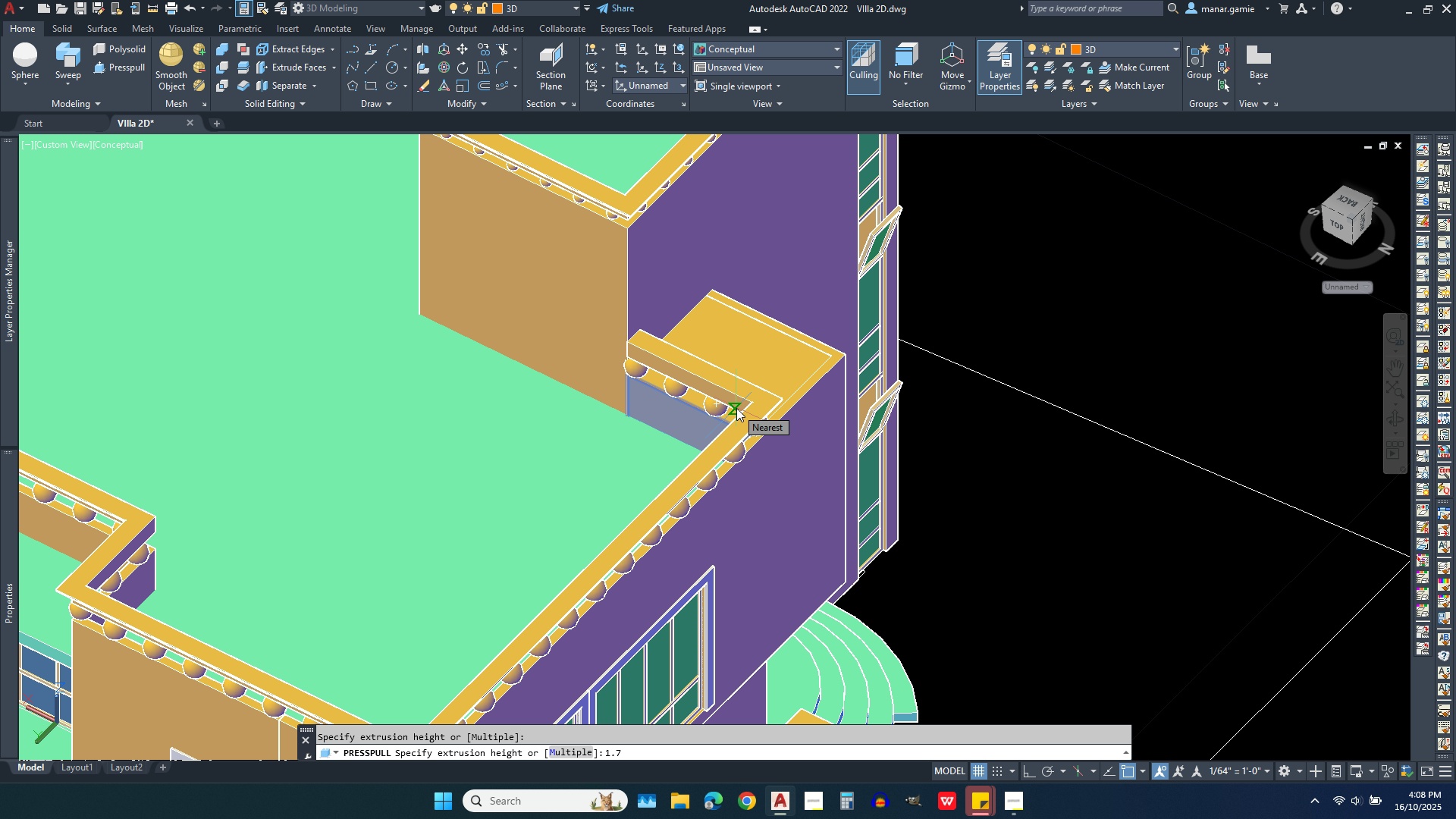 
key(Enter)
 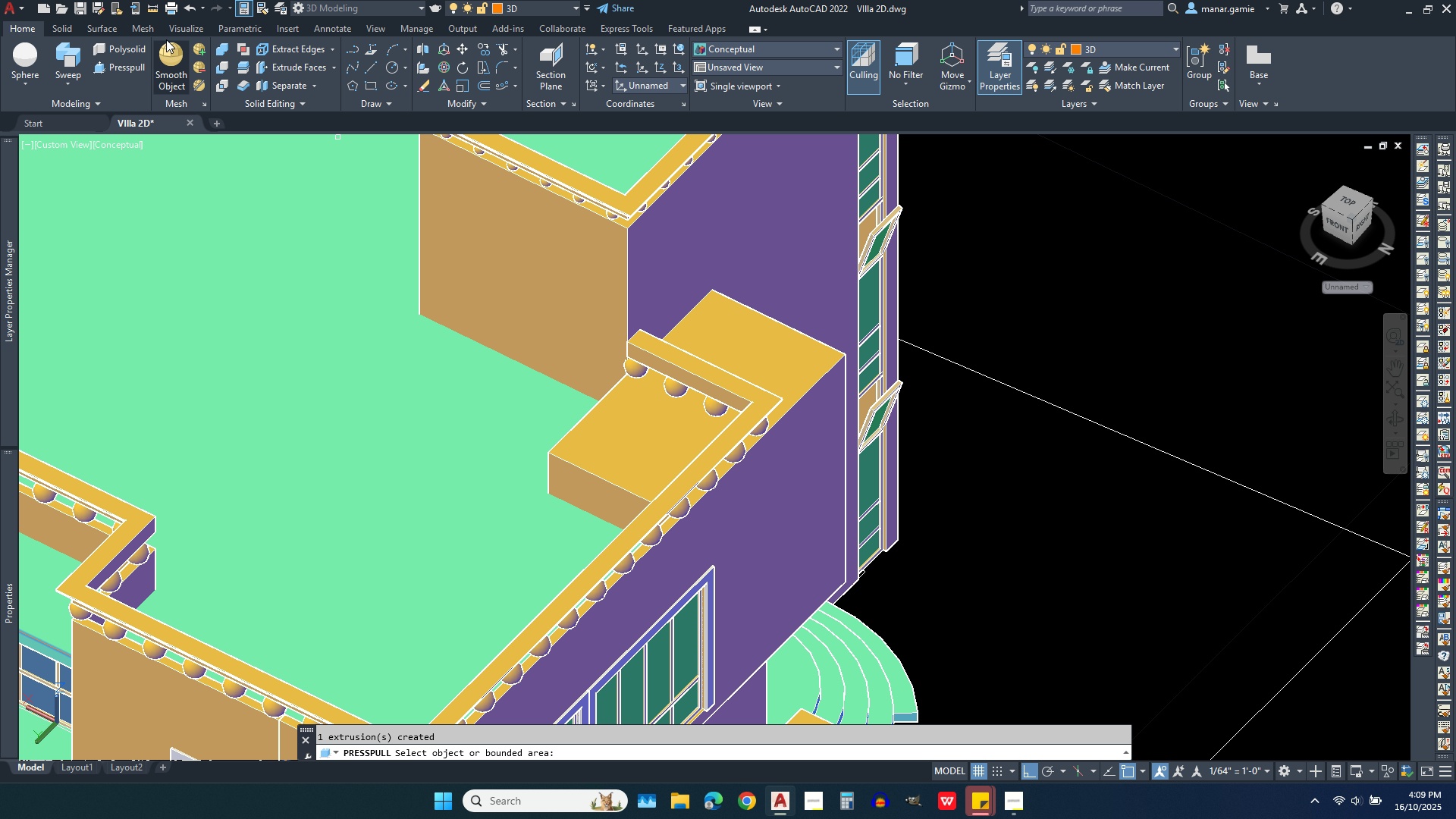 
left_click([190, 8])
 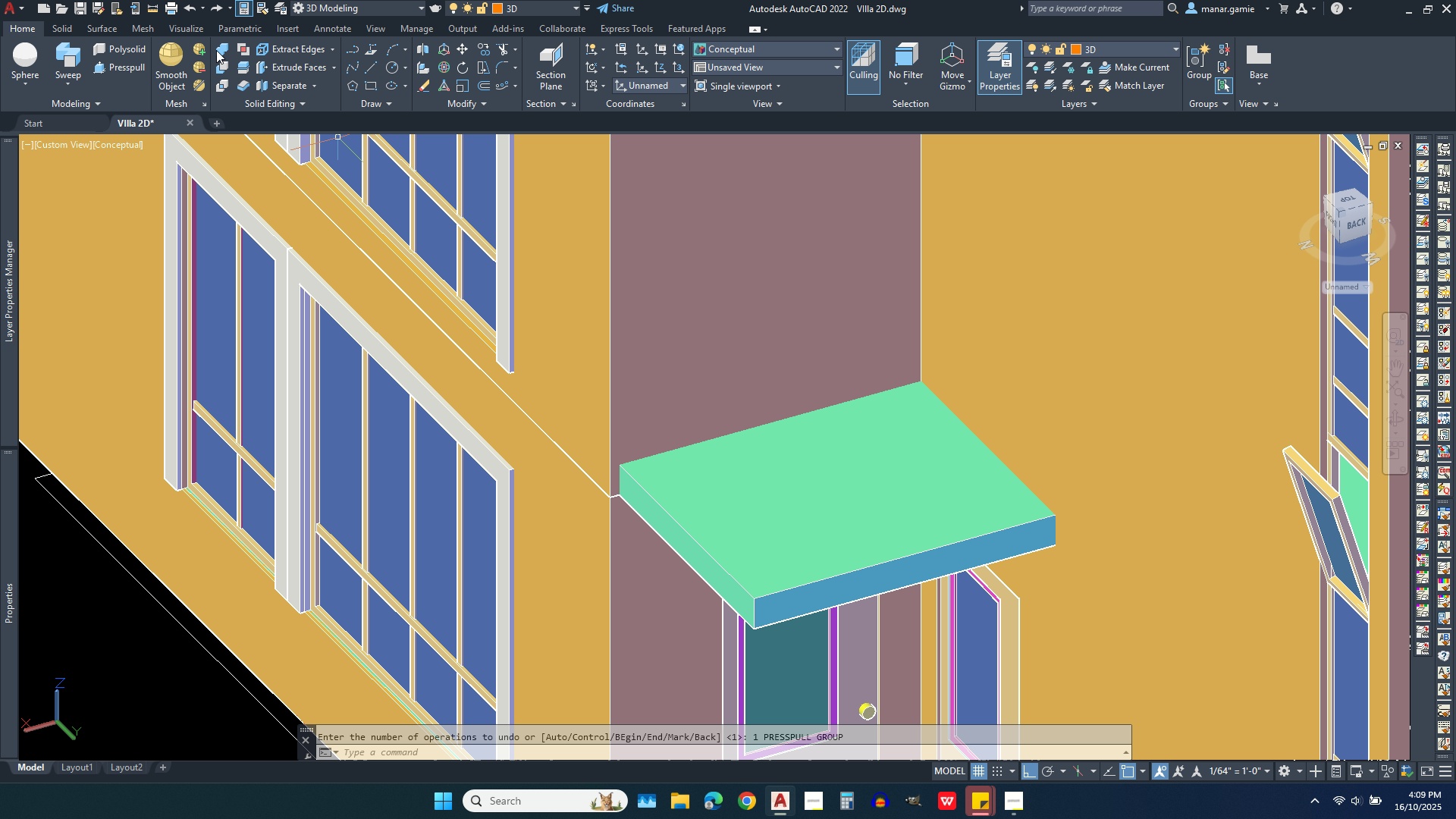 
scroll: coordinate [686, 498], scroll_direction: down, amount: 4.0
 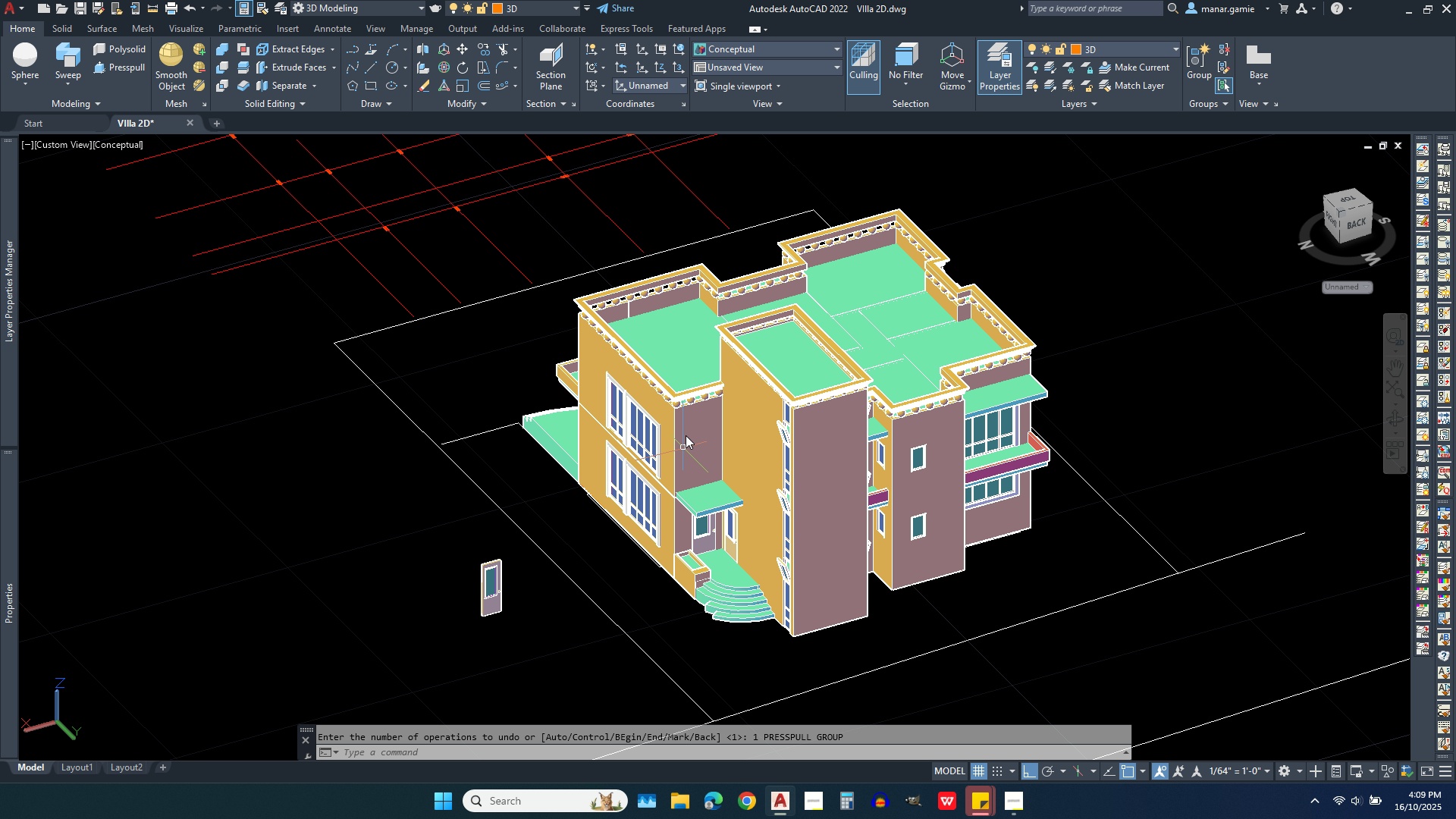 
scroll: coordinate [691, 409], scroll_direction: up, amount: 3.0
 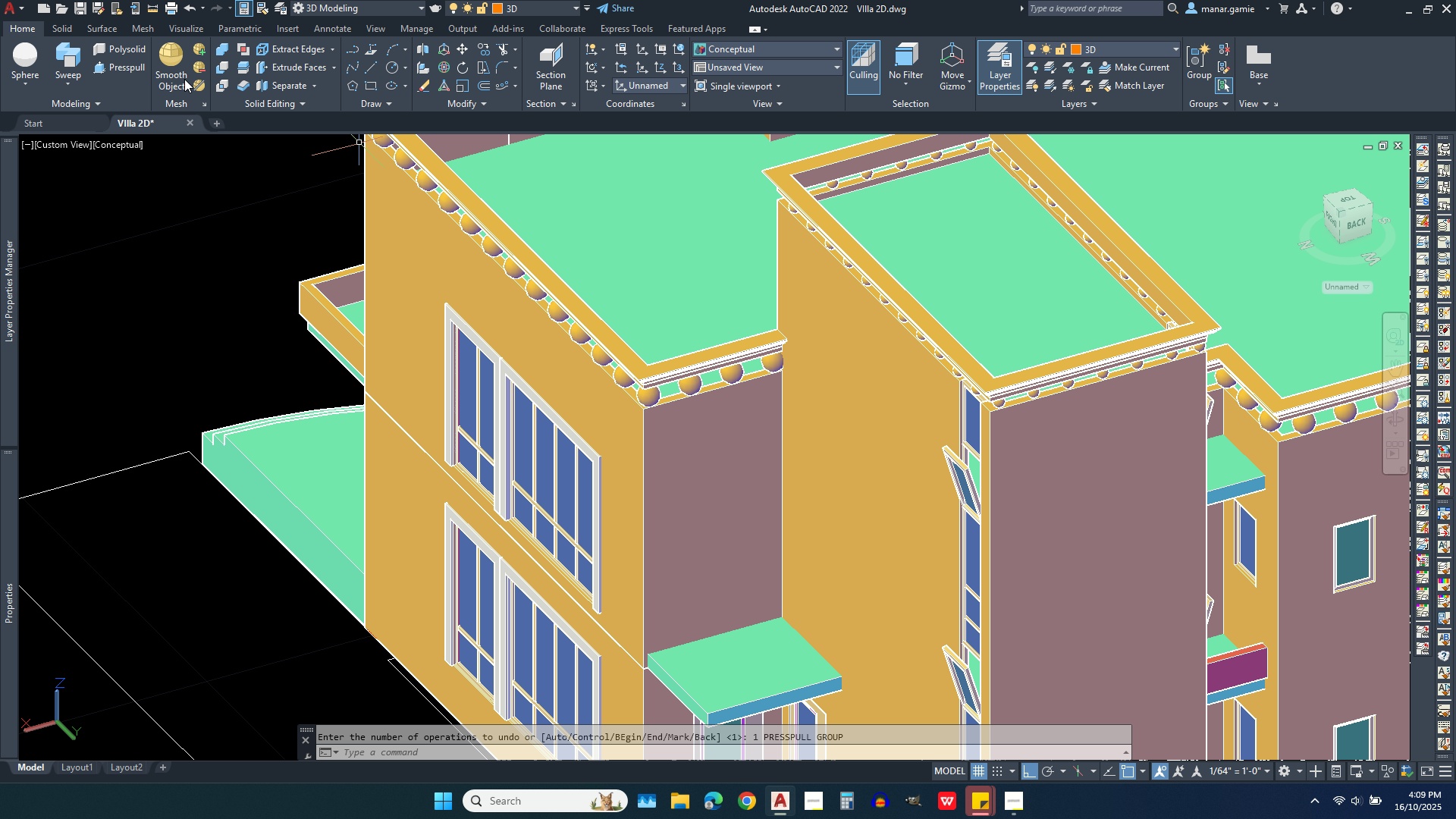 
left_click([126, 66])
 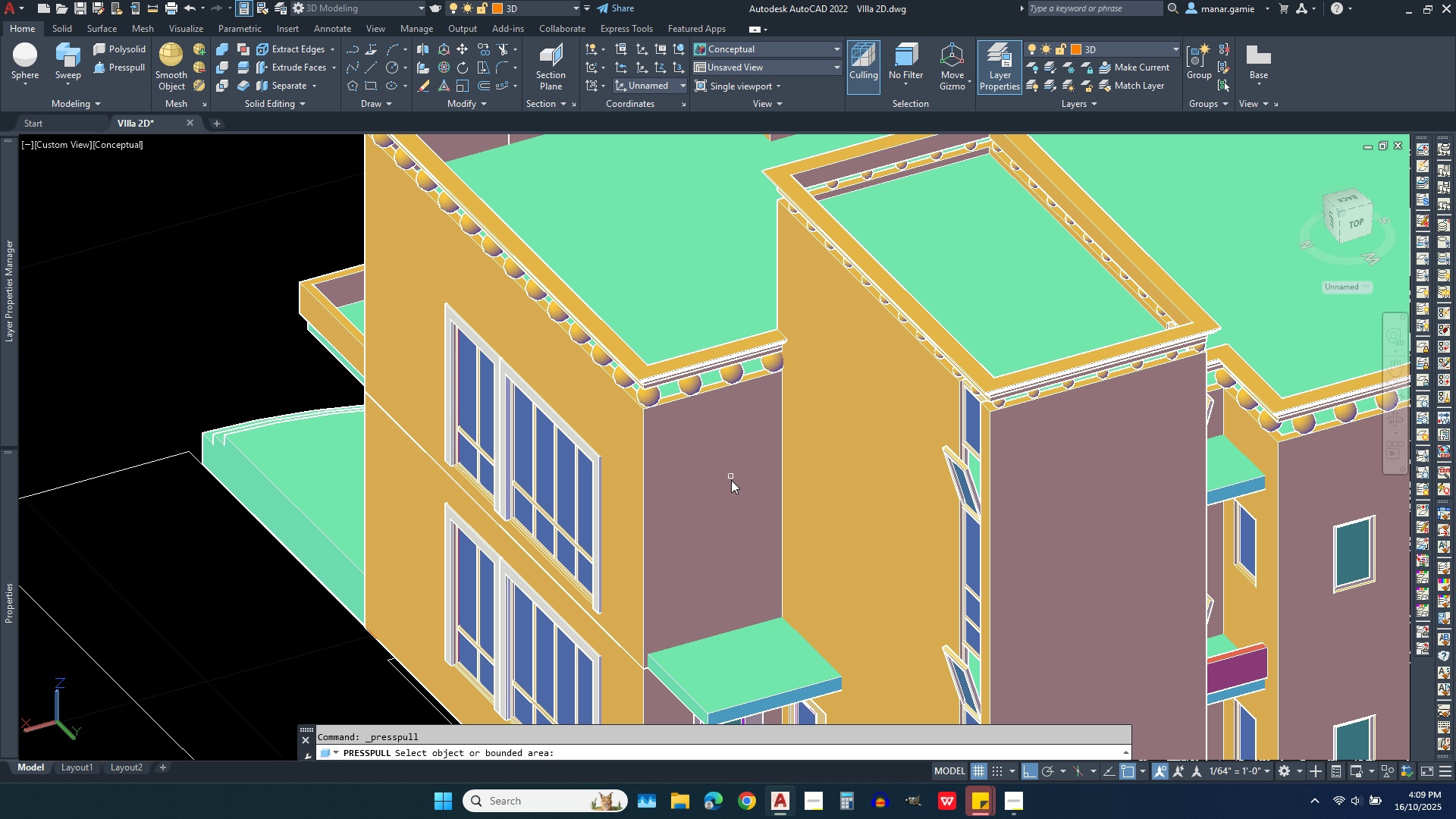 
left_click([707, 517])
 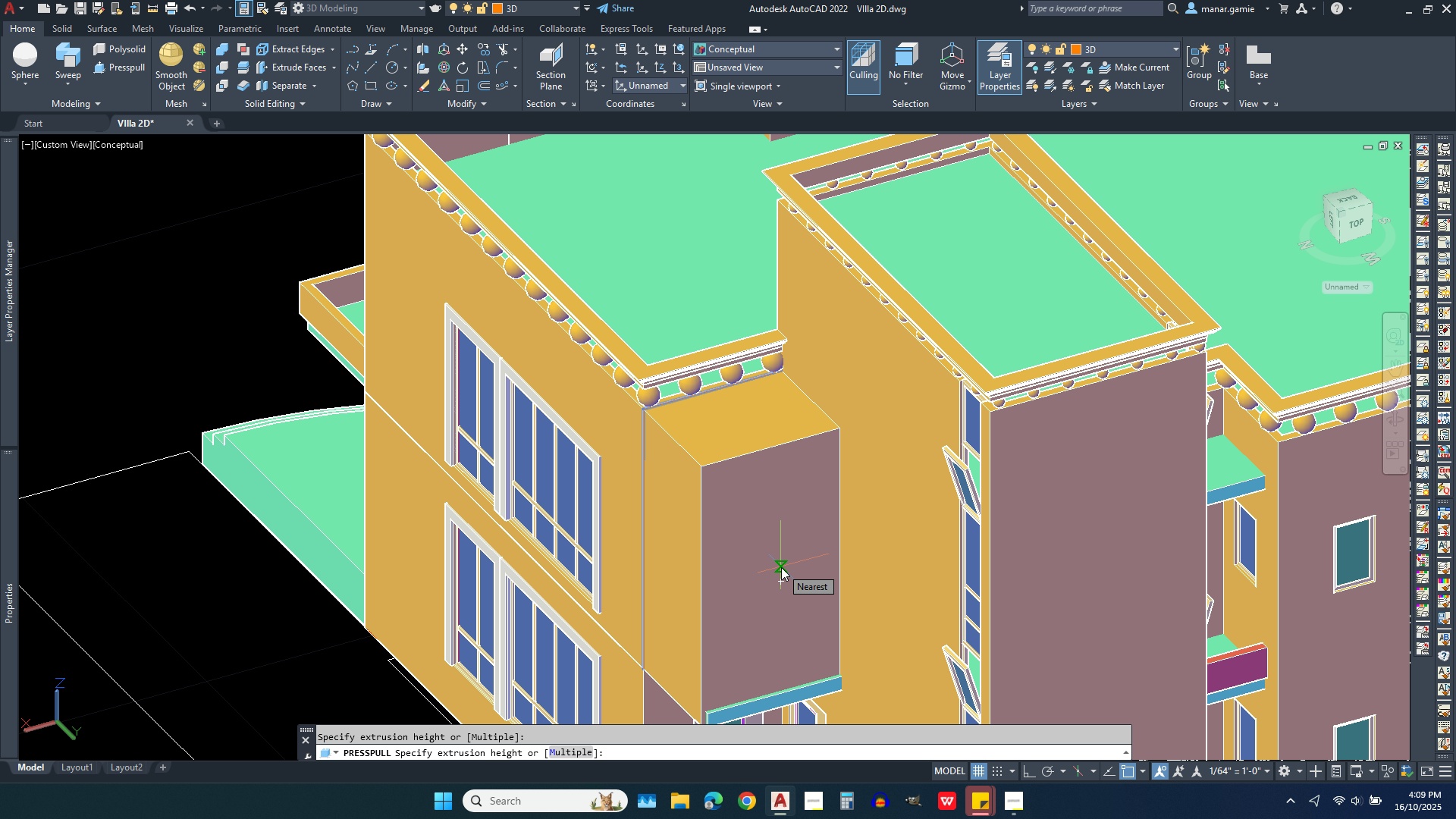 
key(1)
 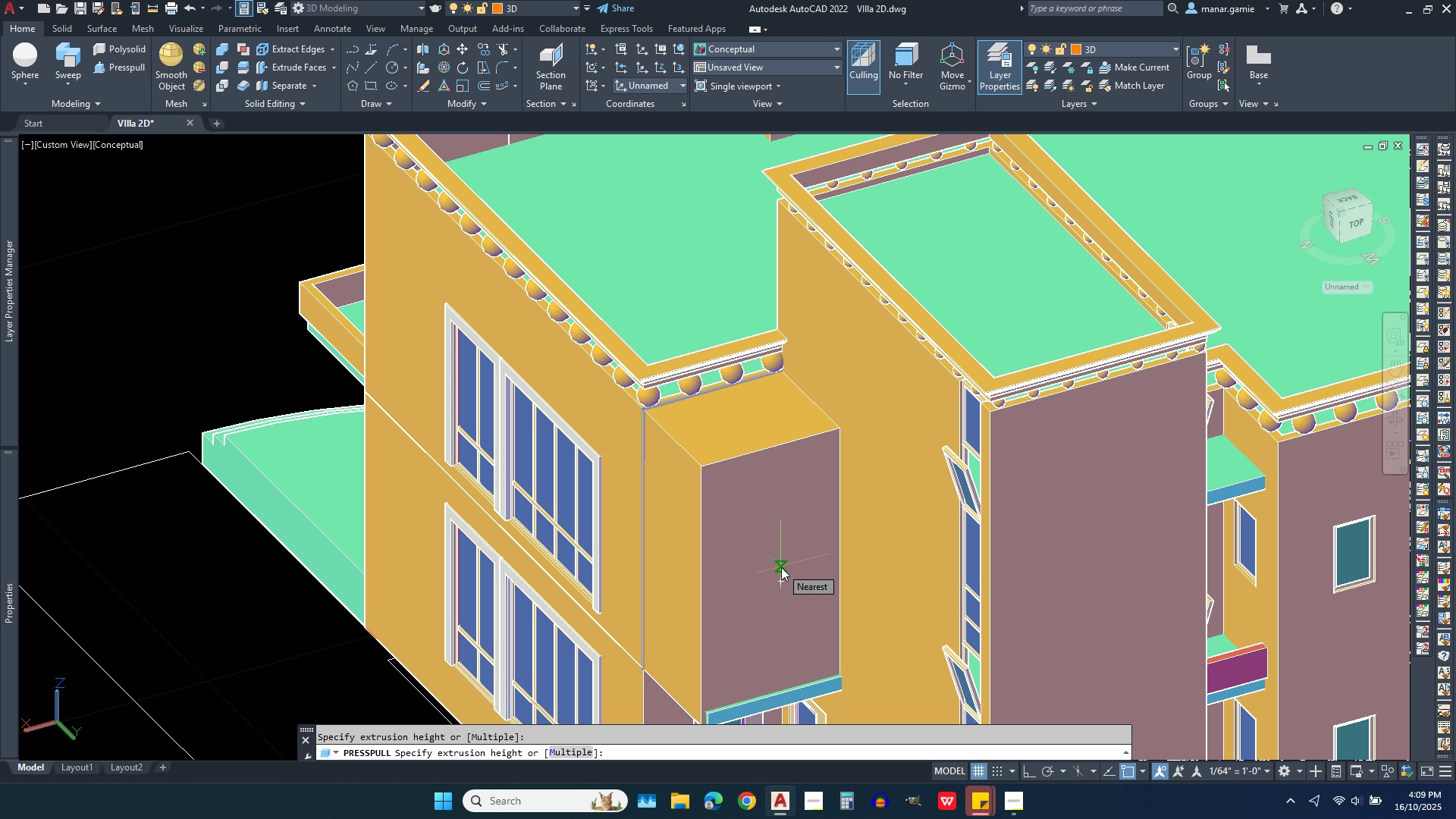 
key(Period)
 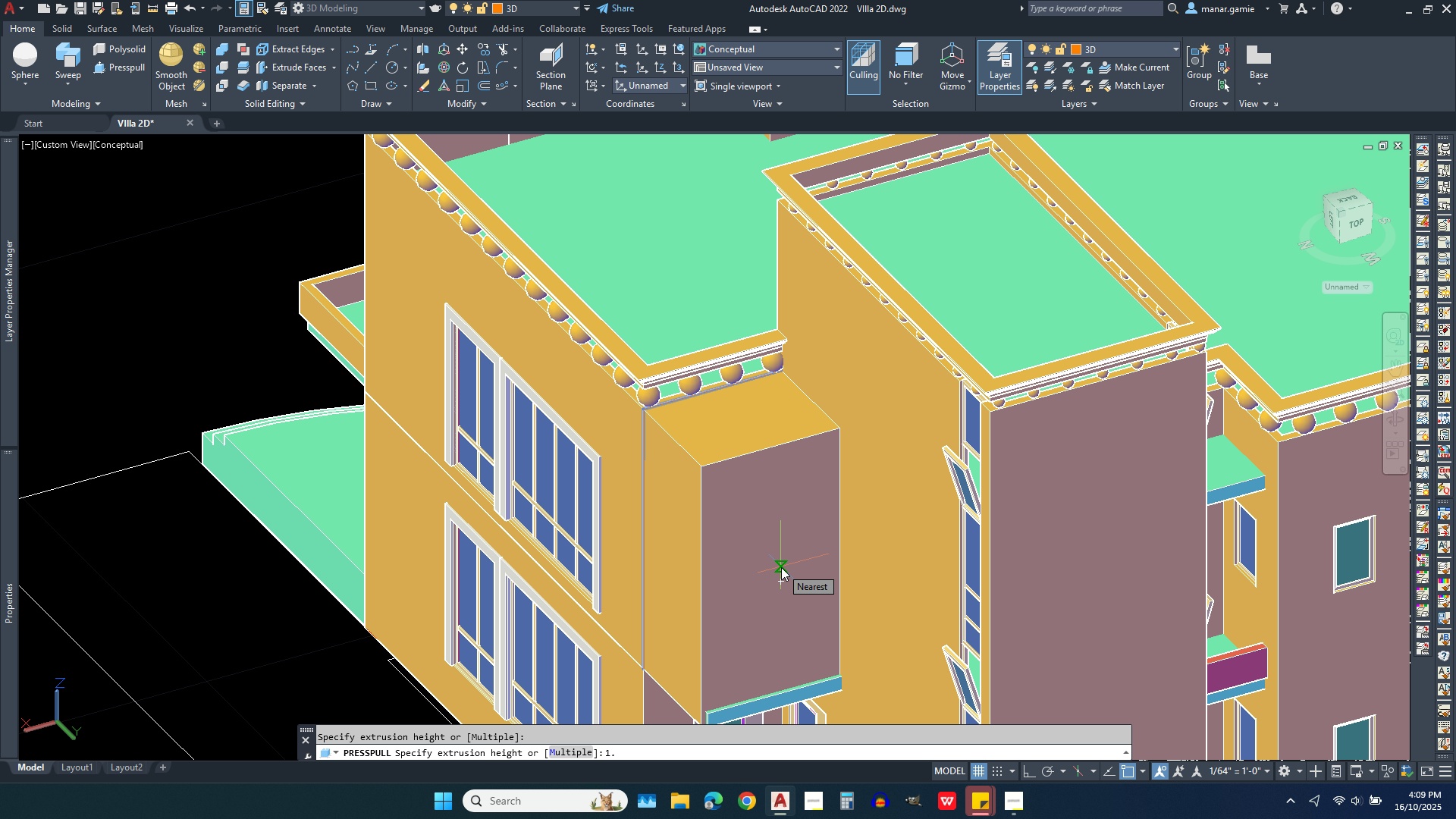 
key(7)
 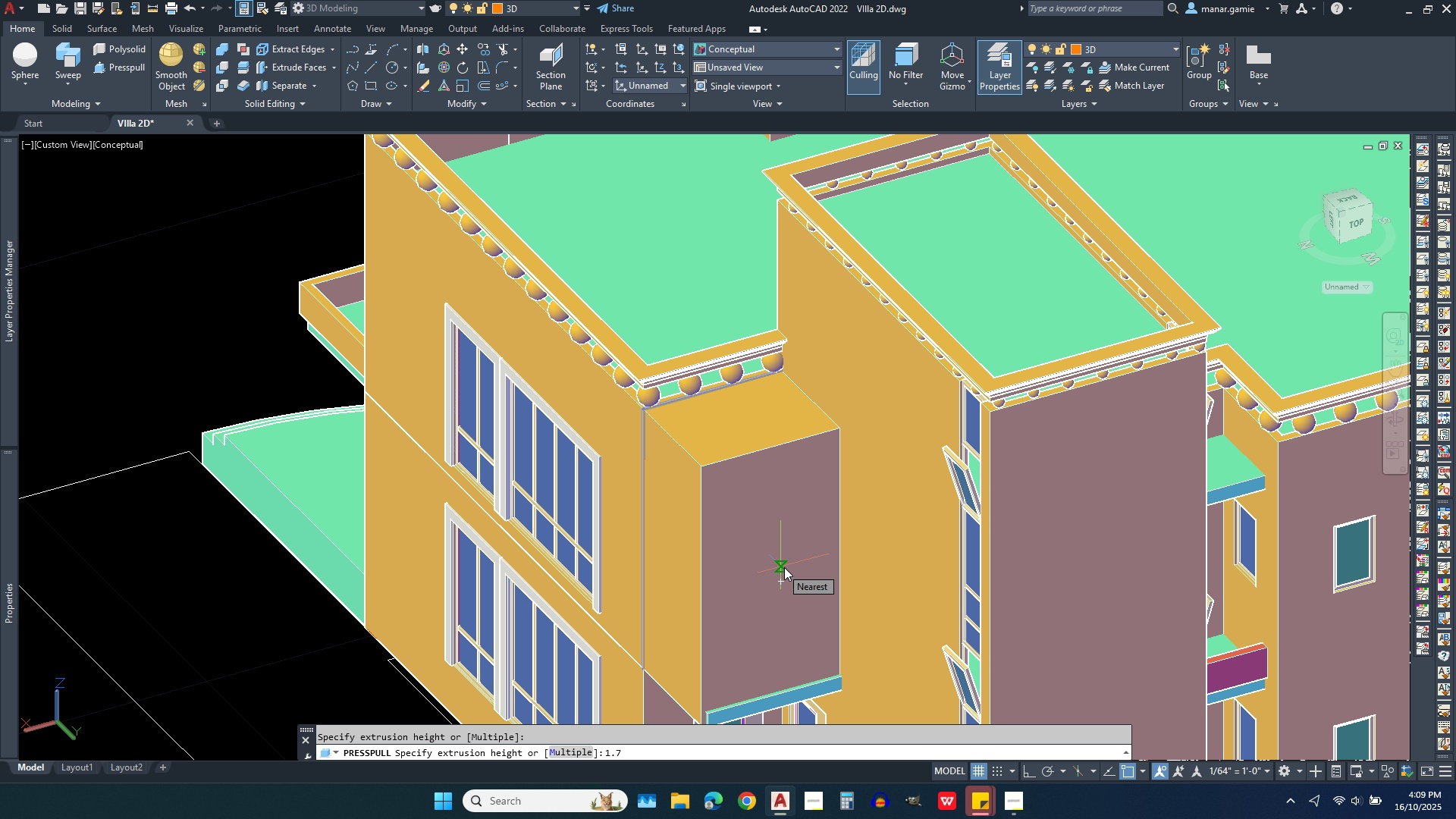 
key(Enter)
 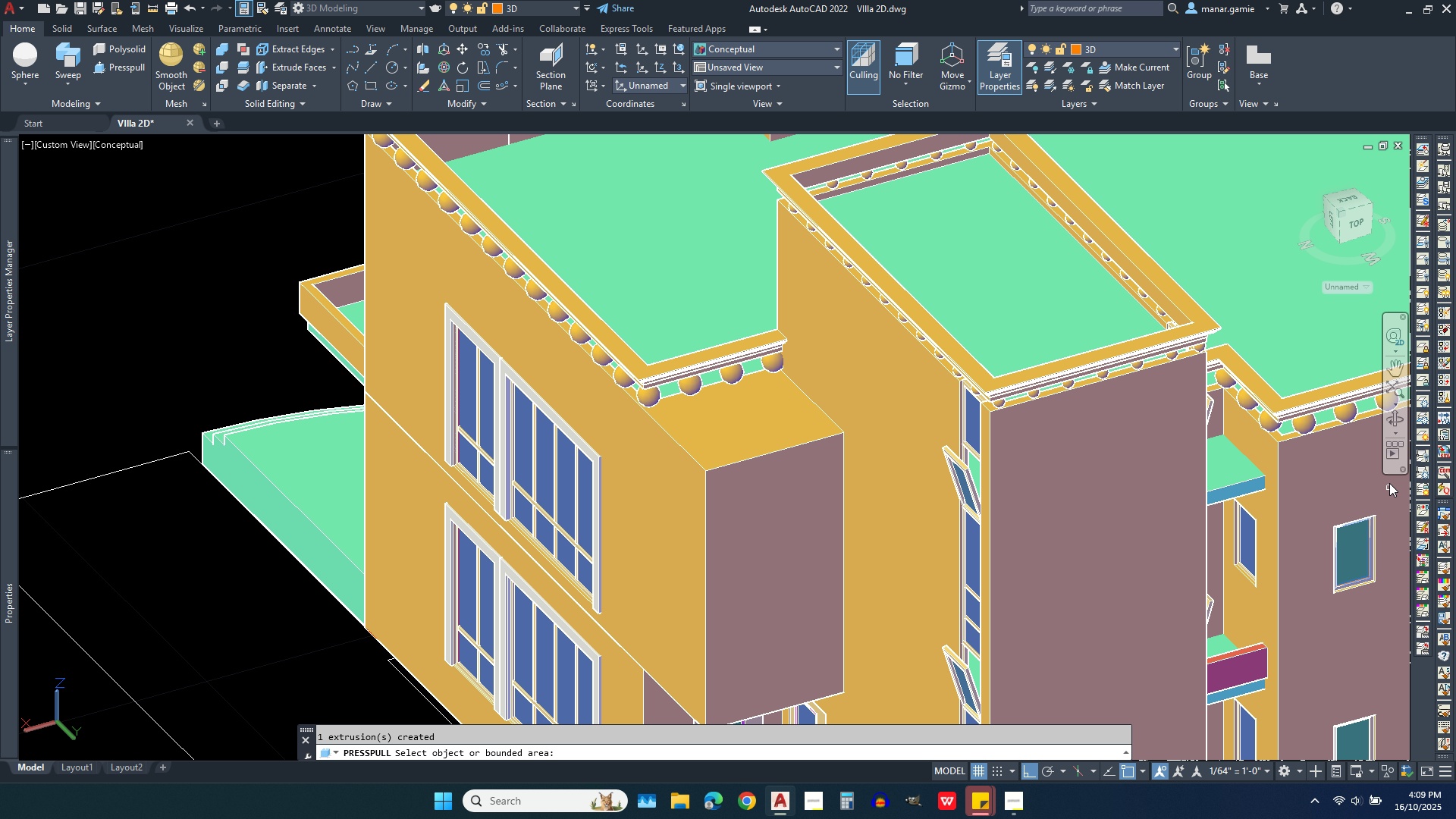 
left_click([1397, 419])
 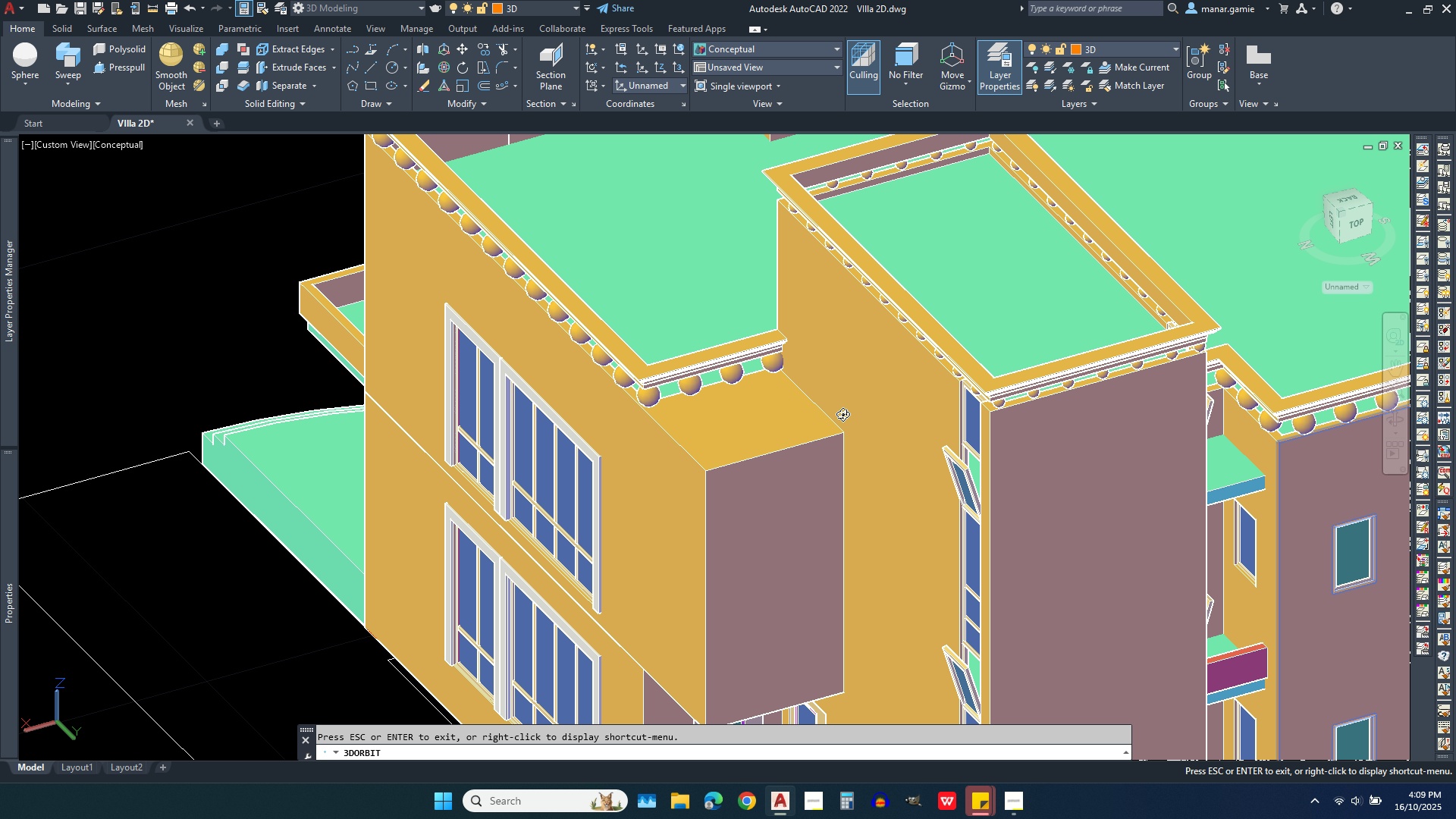 
left_click_drag(start_coordinate=[830, 419], to_coordinate=[1153, 416])
 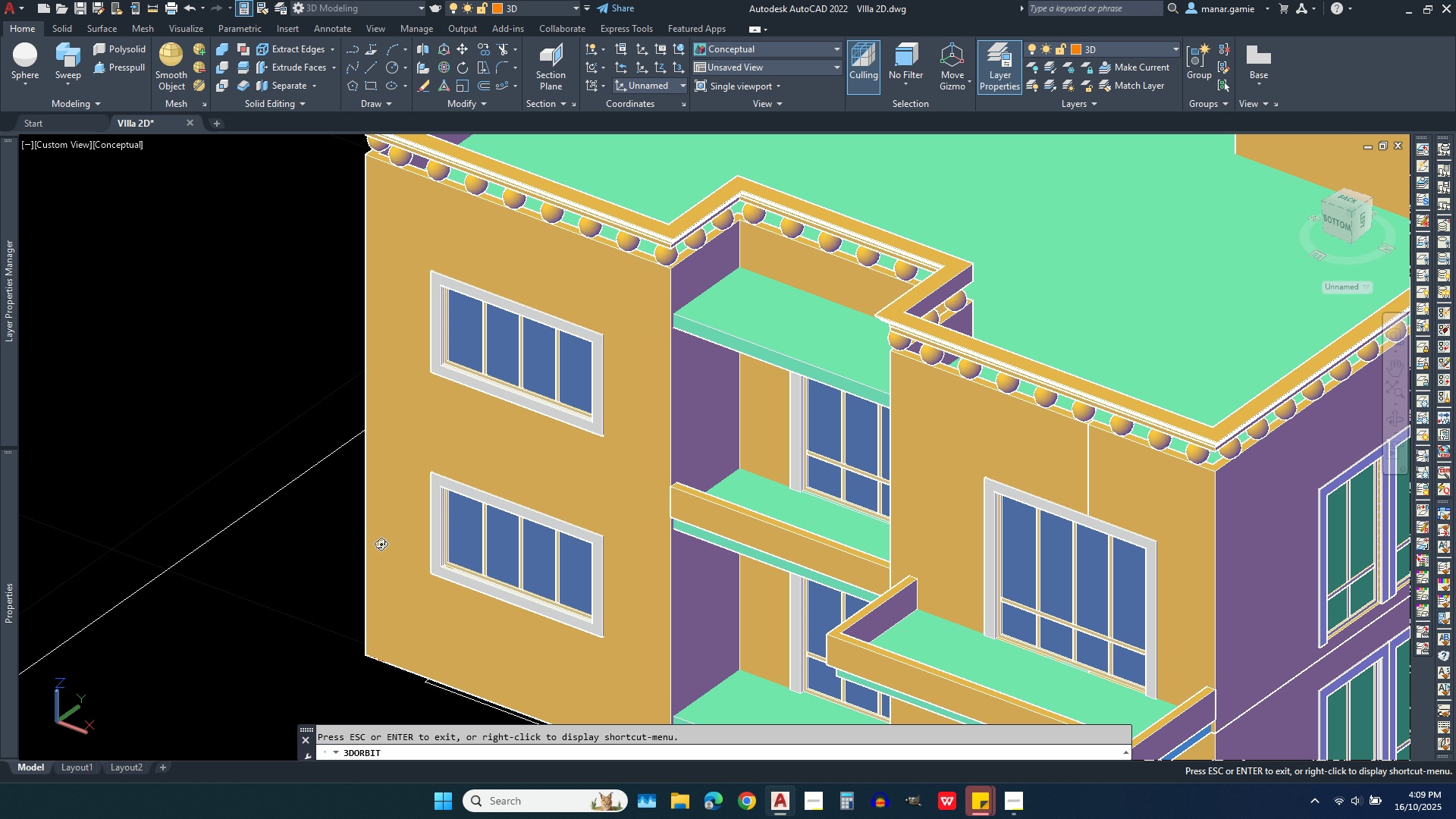 
scroll: coordinate [996, 435], scroll_direction: up, amount: 8.0
 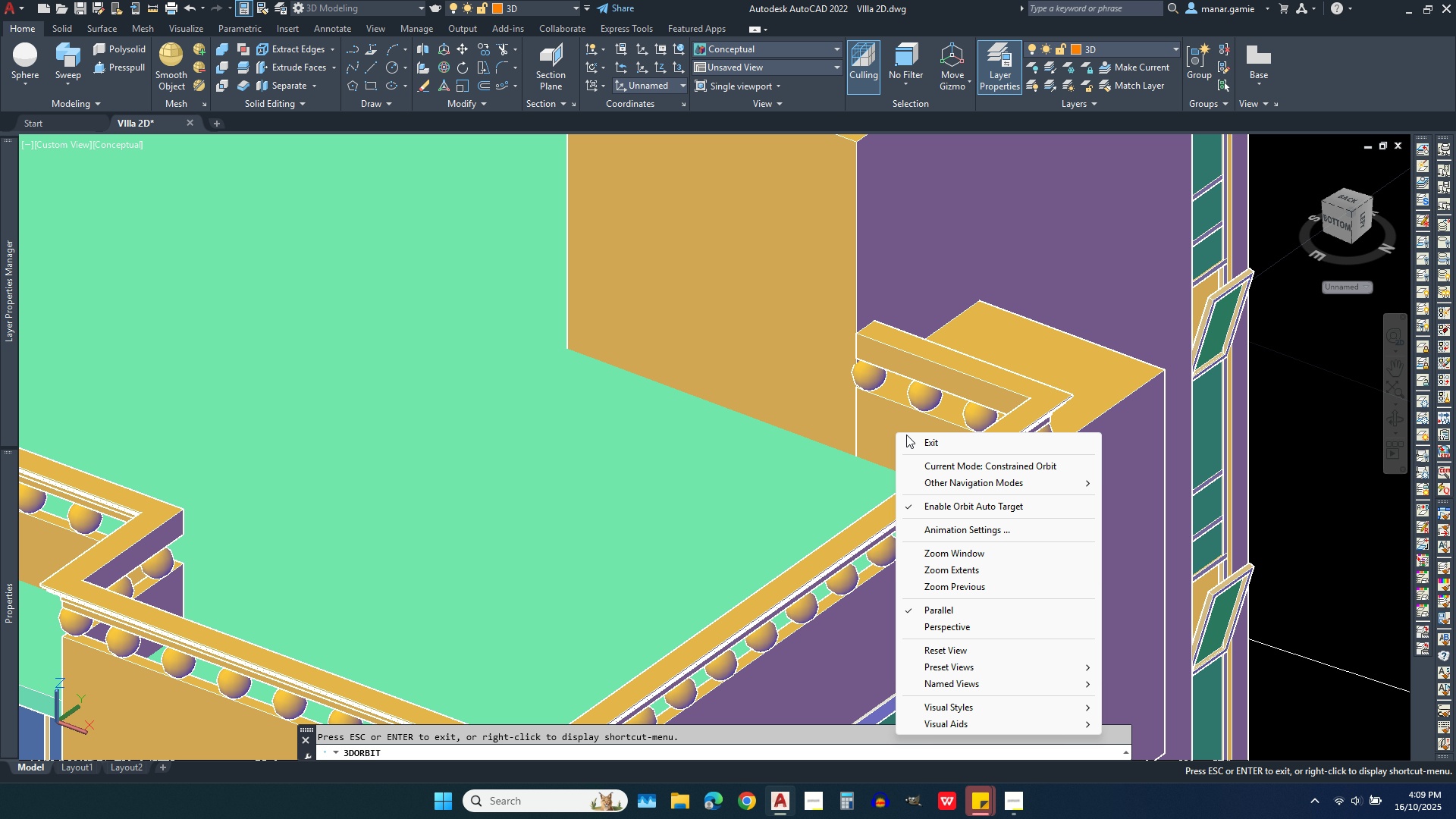 
left_click([922, 440])
 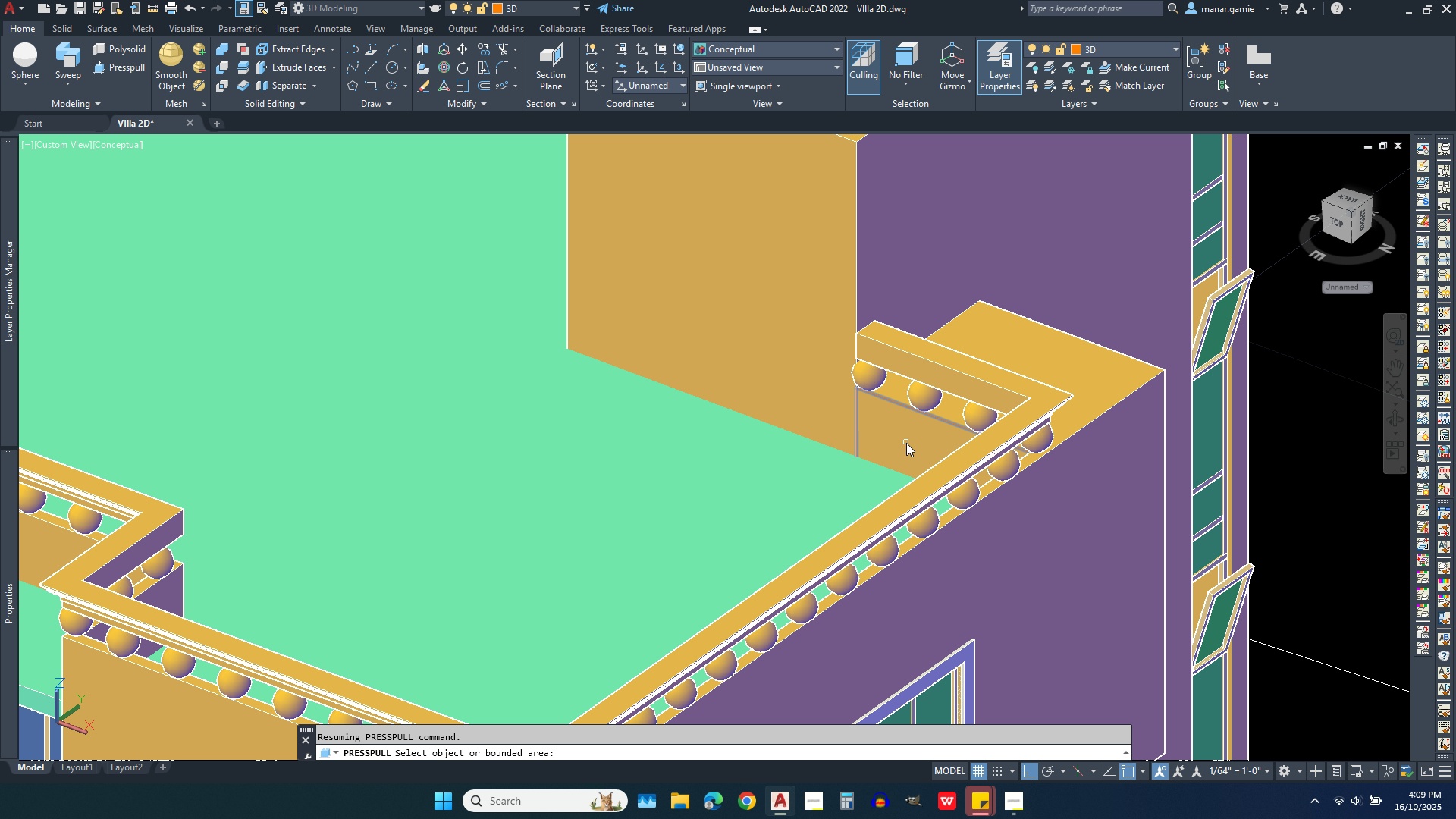 
left_click([906, 443])
 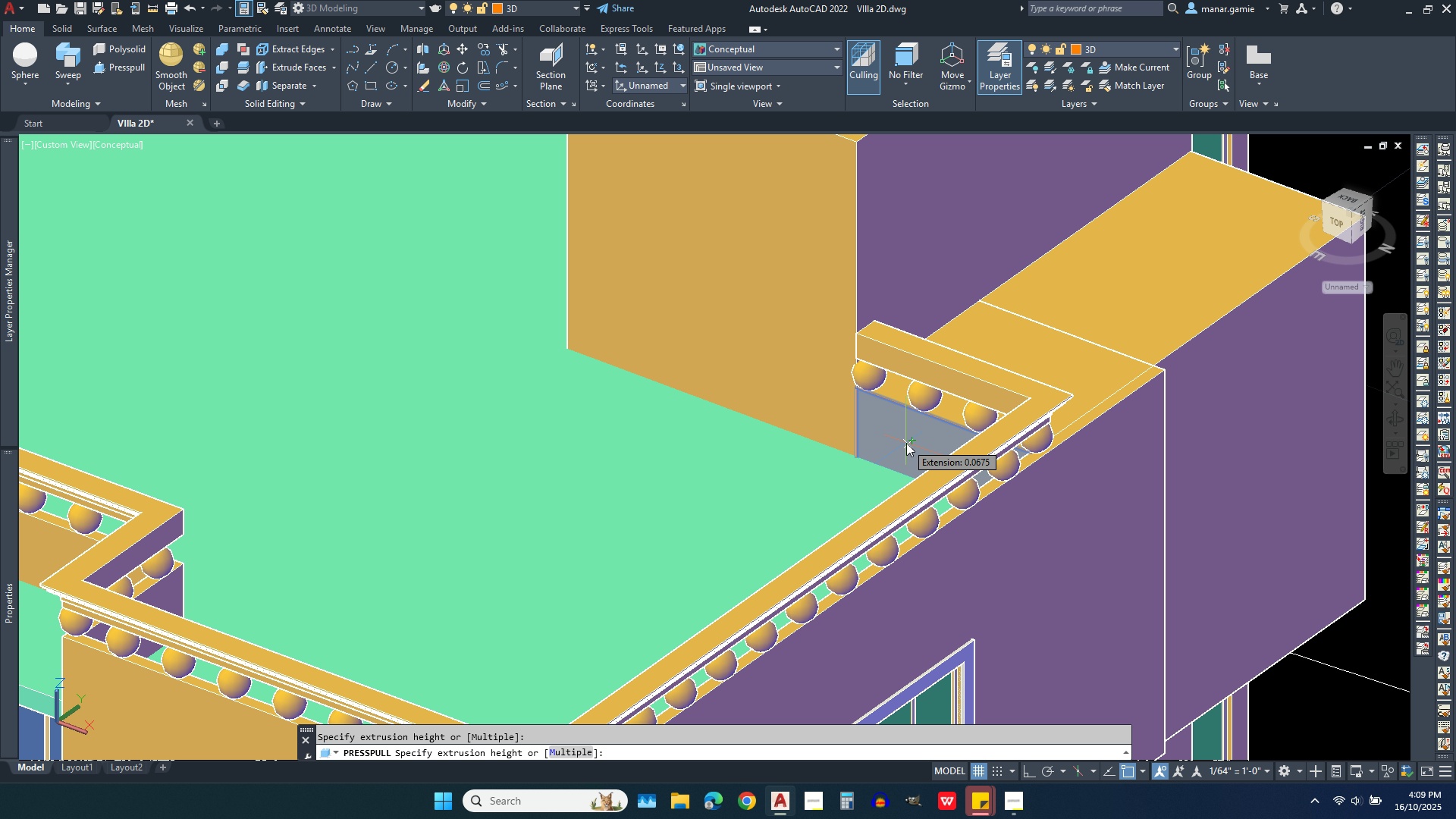 
key(Minus)
 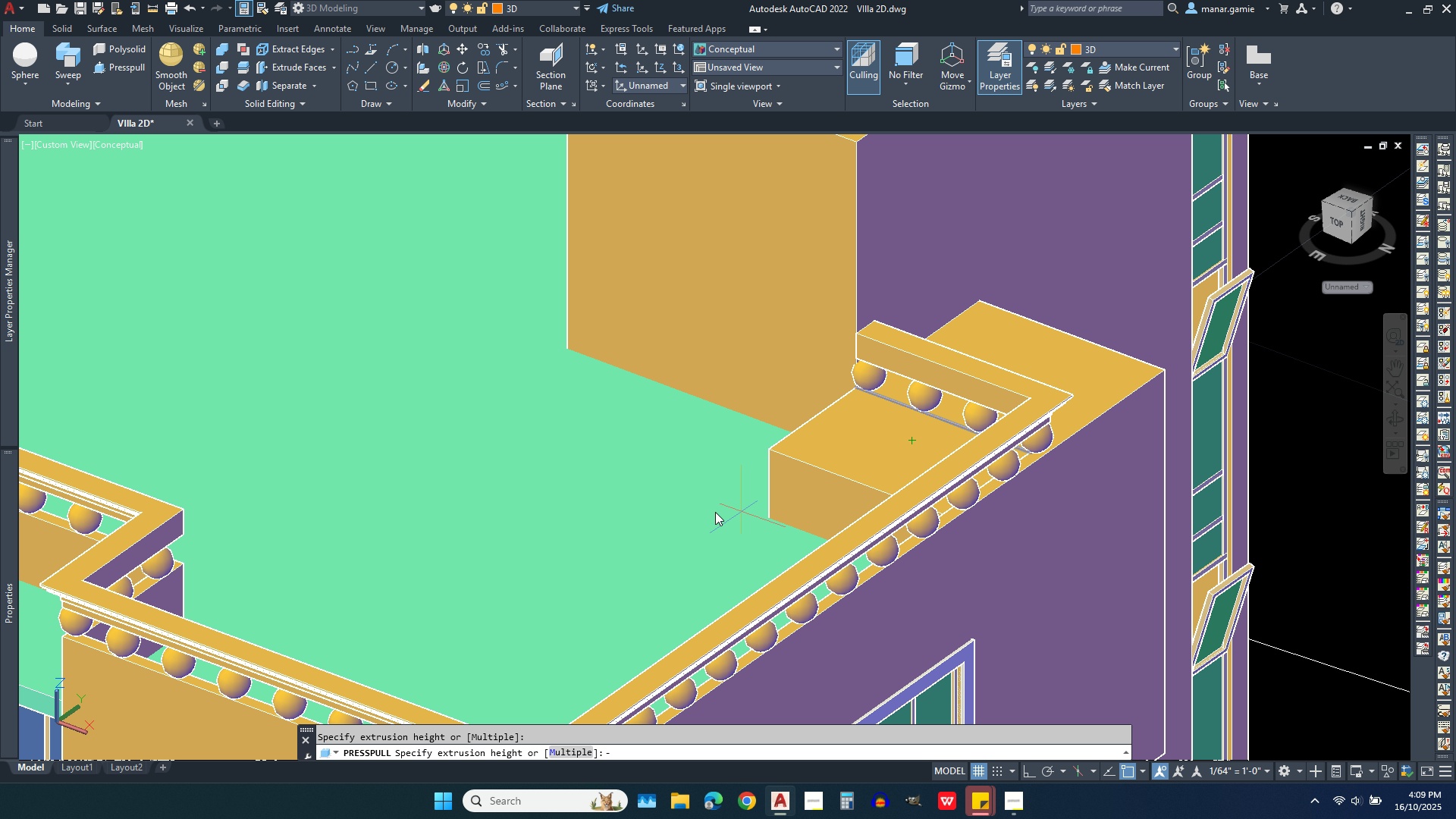 
key(1)
 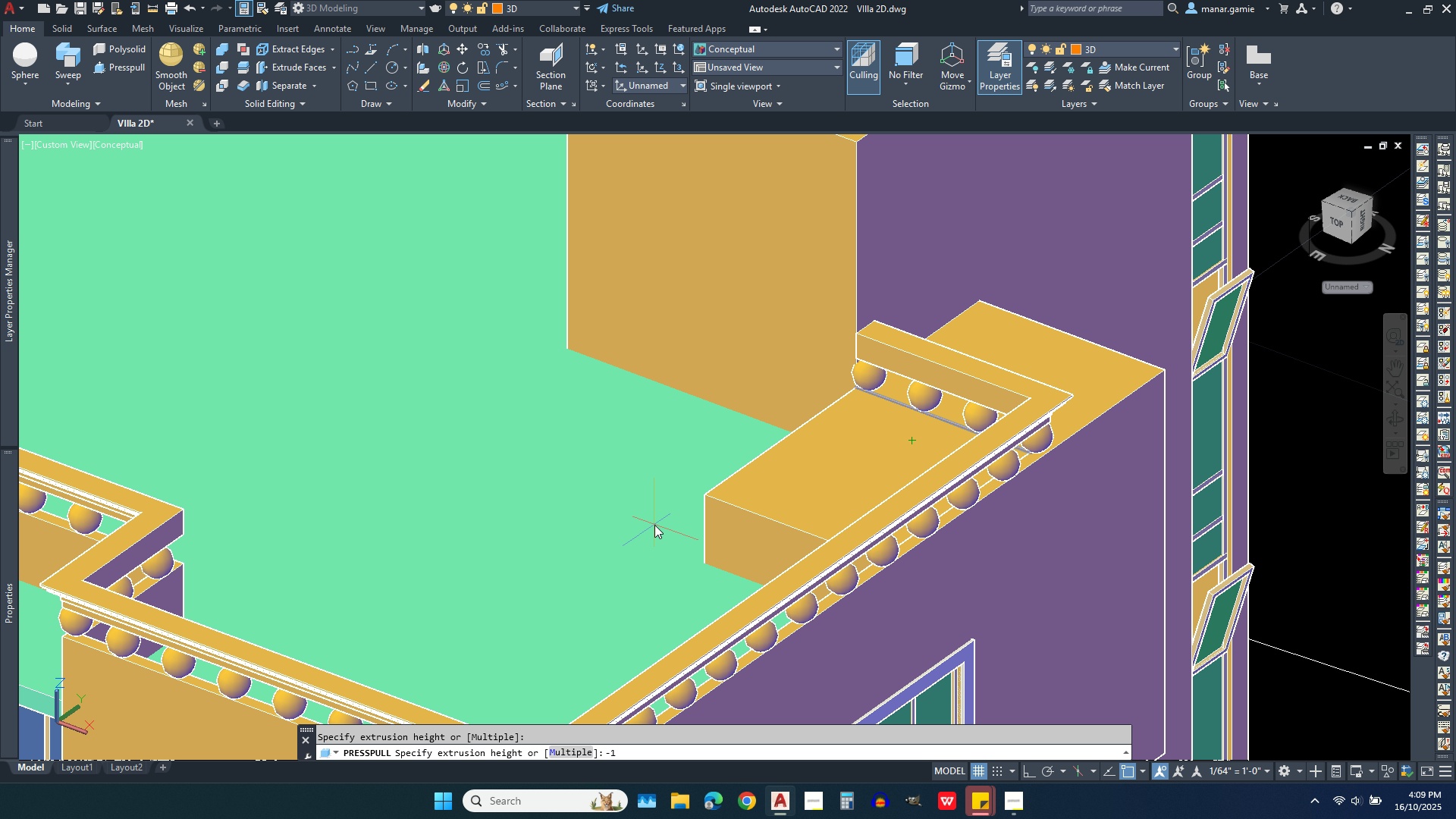 
key(Period)
 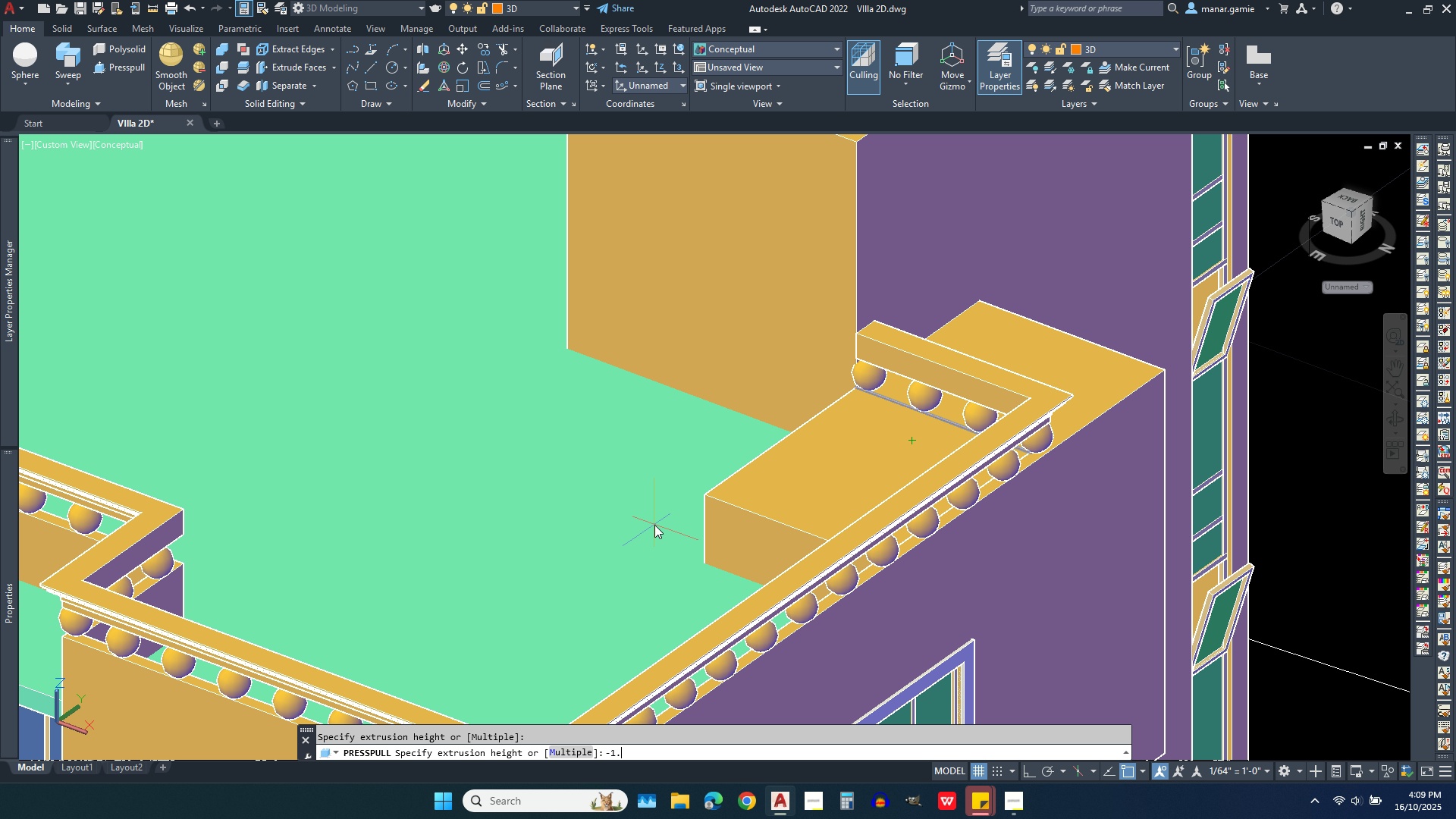 
key(7)
 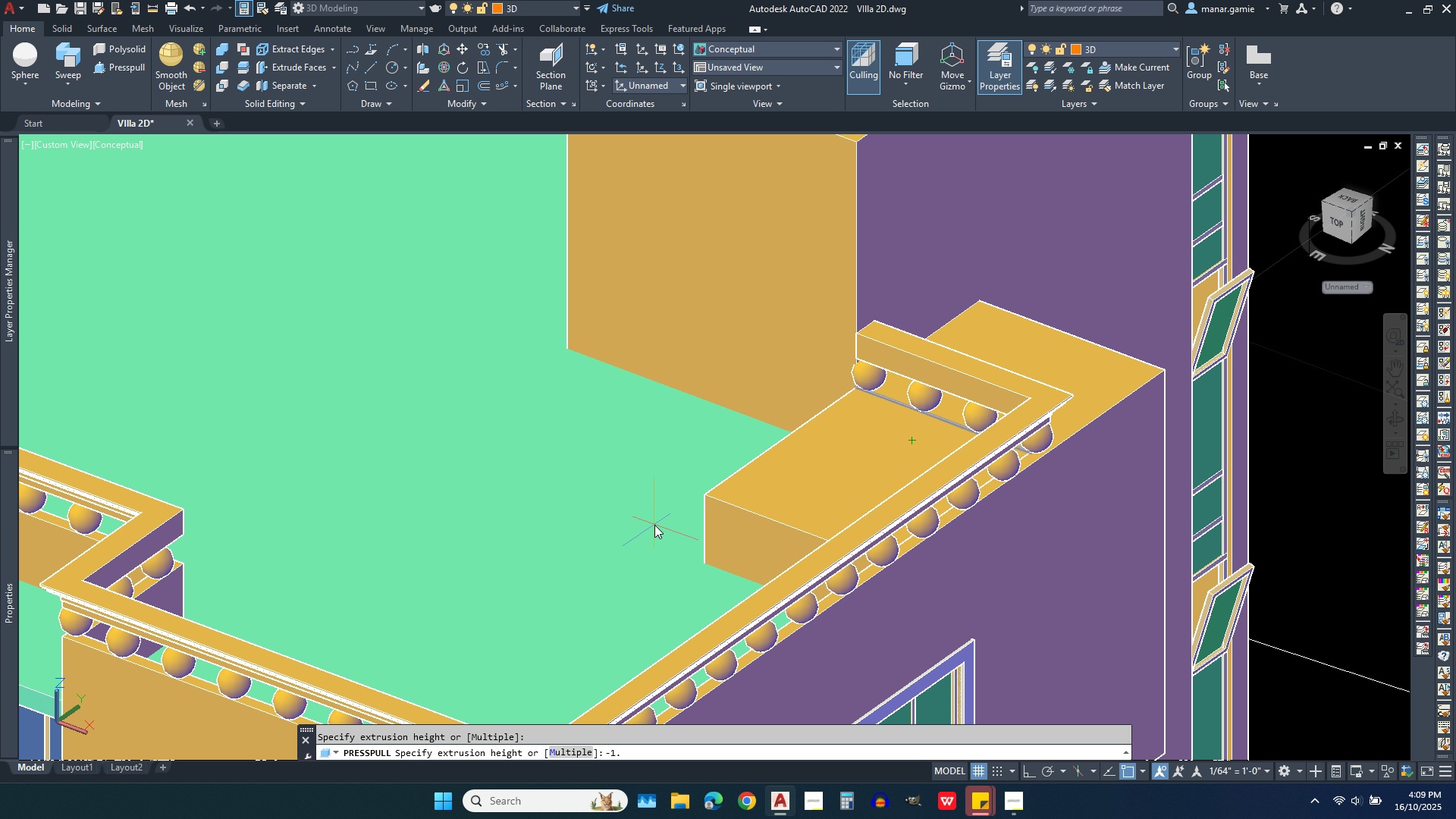 
key(Enter)
 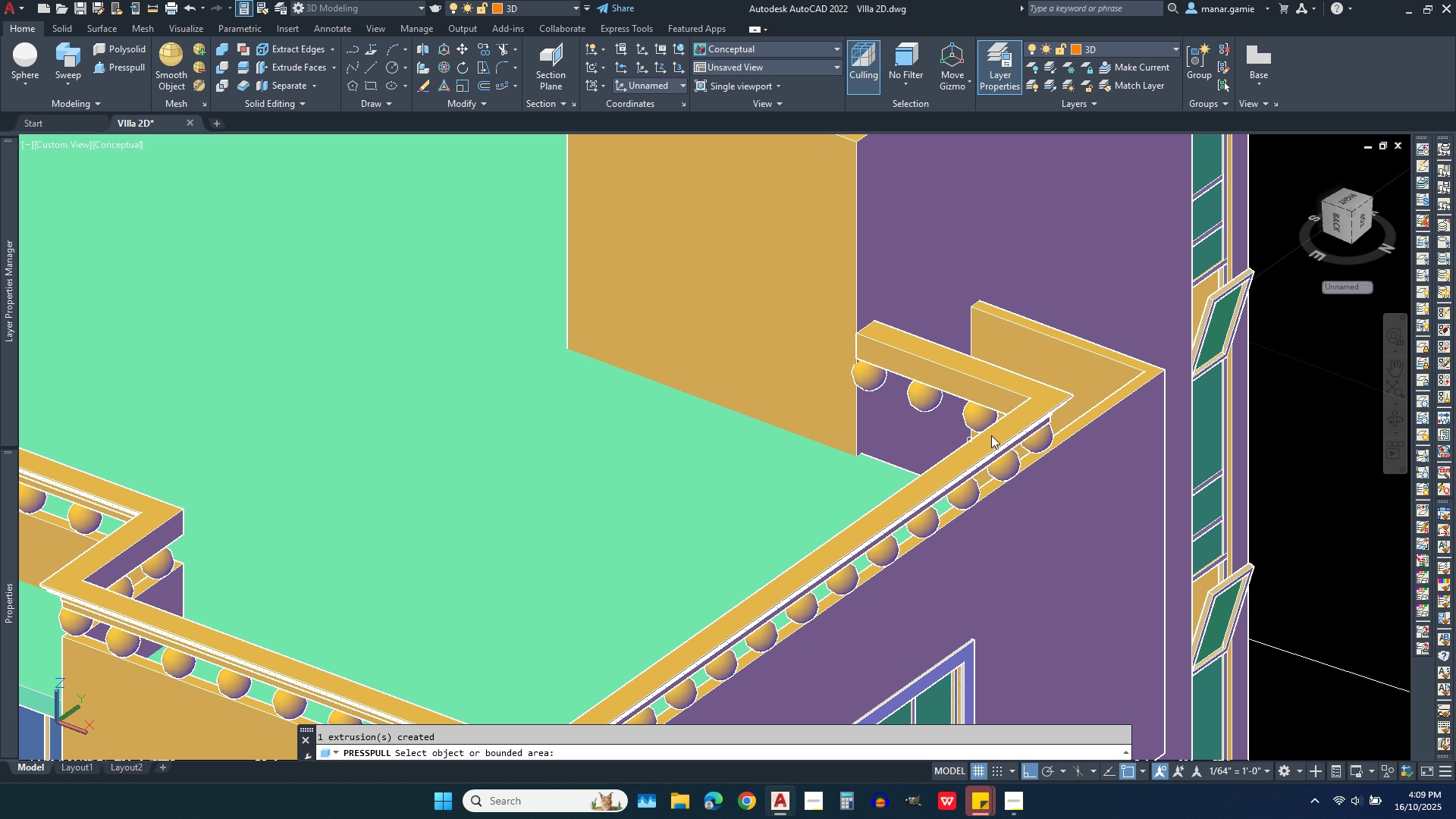 
scroll: coordinate [1142, 366], scroll_direction: up, amount: 3.0
 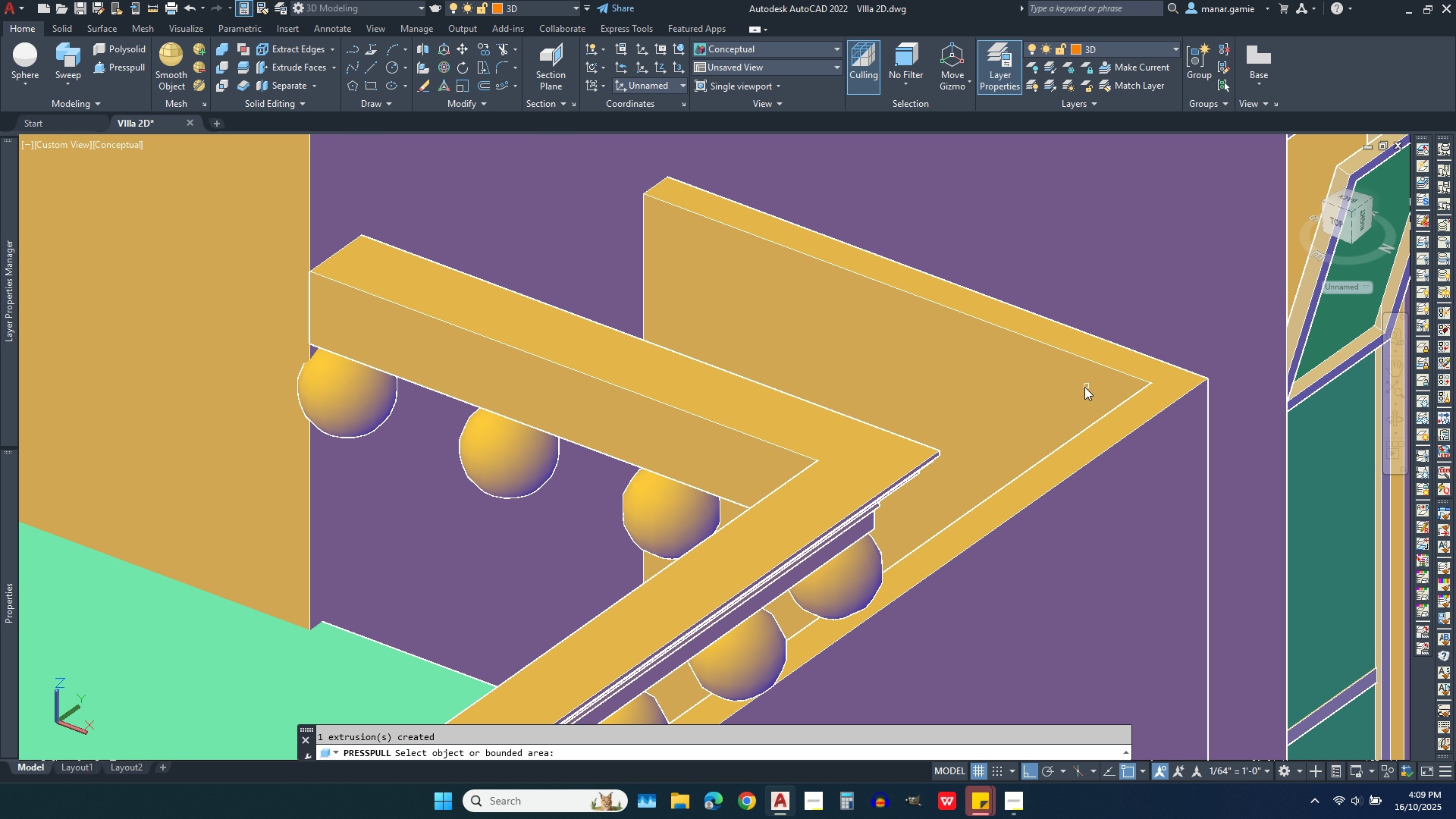 
scroll: coordinate [1063, 377], scroll_direction: down, amount: 2.0
 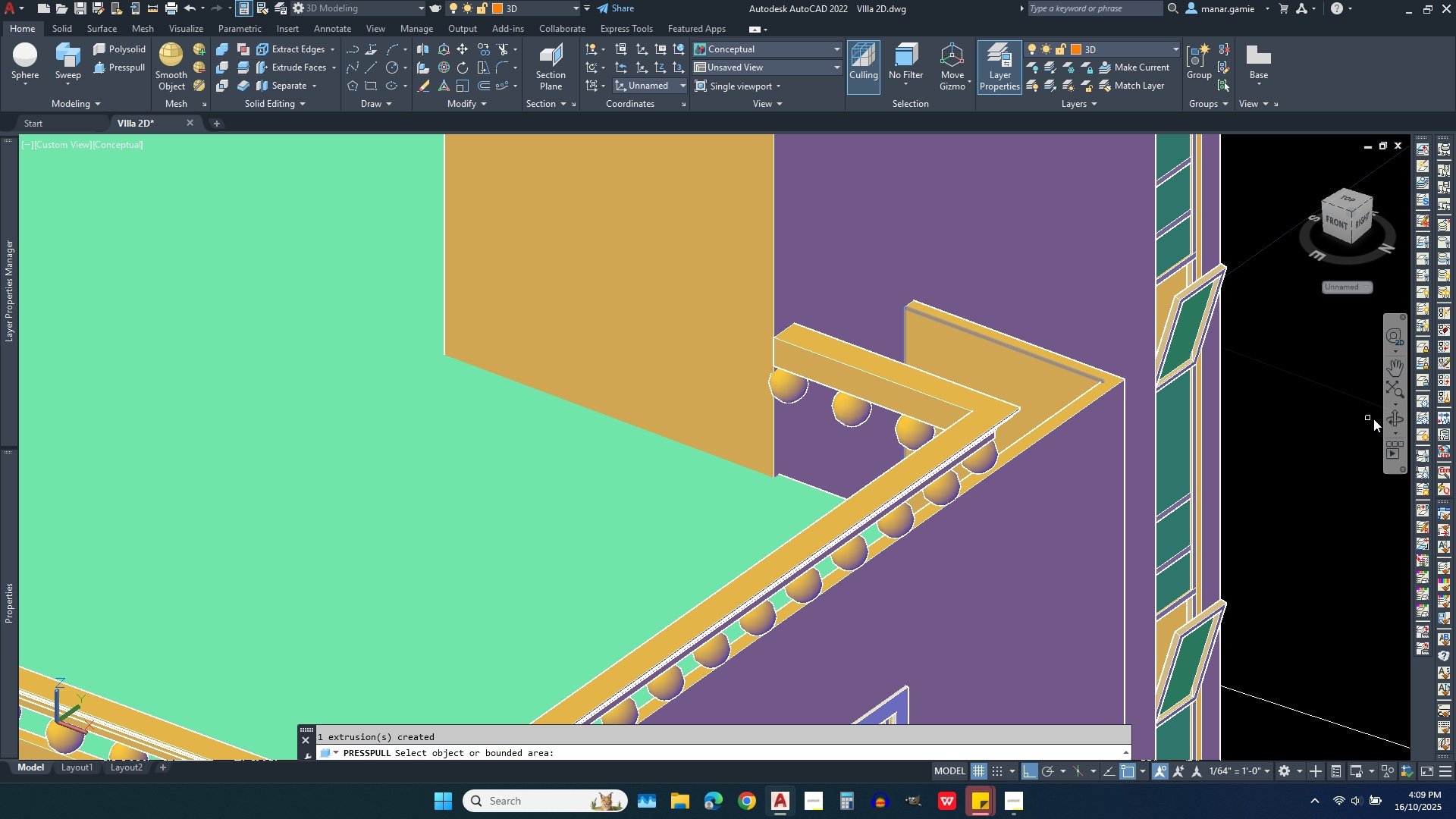 
left_click([1392, 419])
 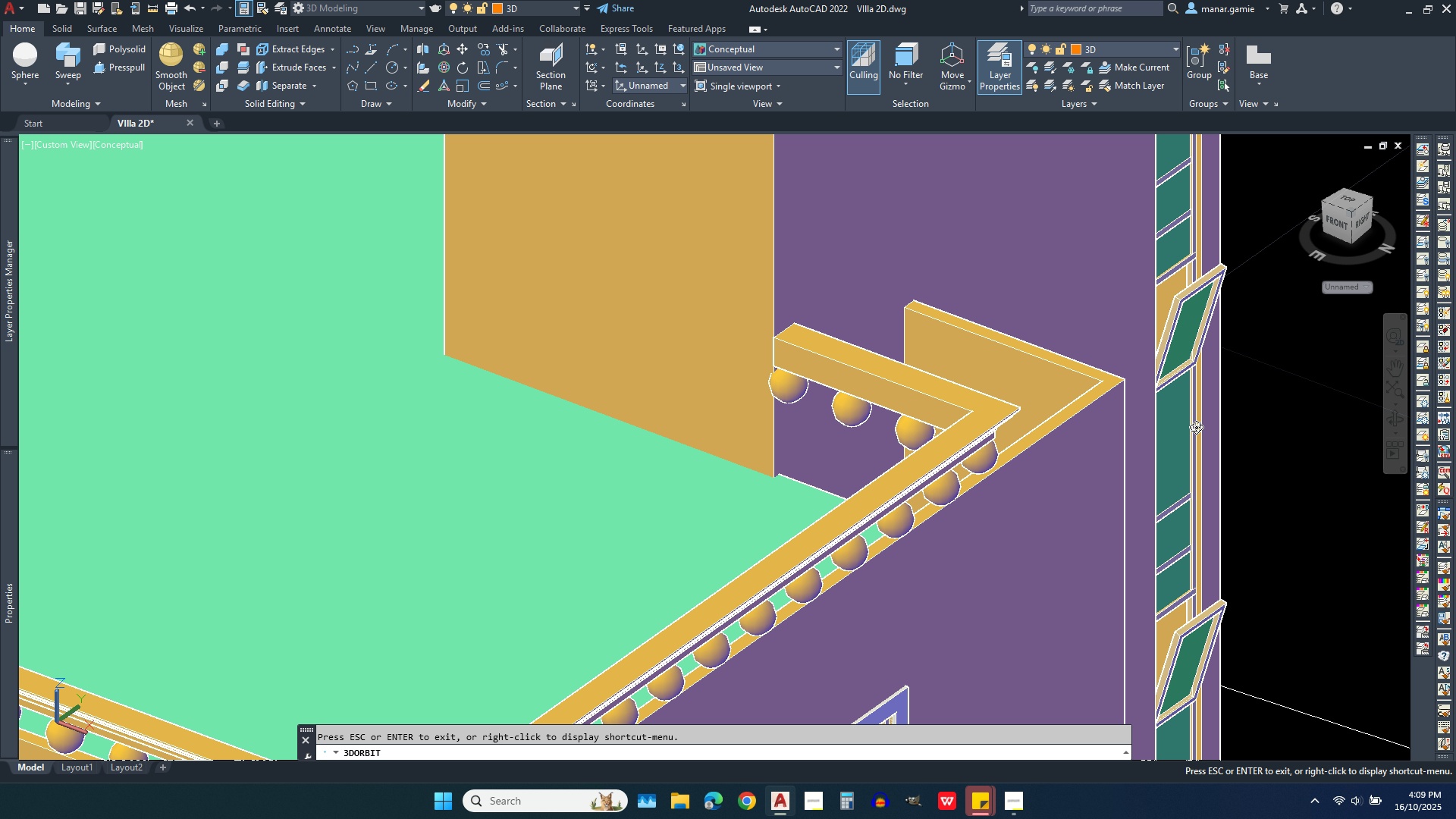 
left_click_drag(start_coordinate=[1169, 432], to_coordinate=[933, 472])
 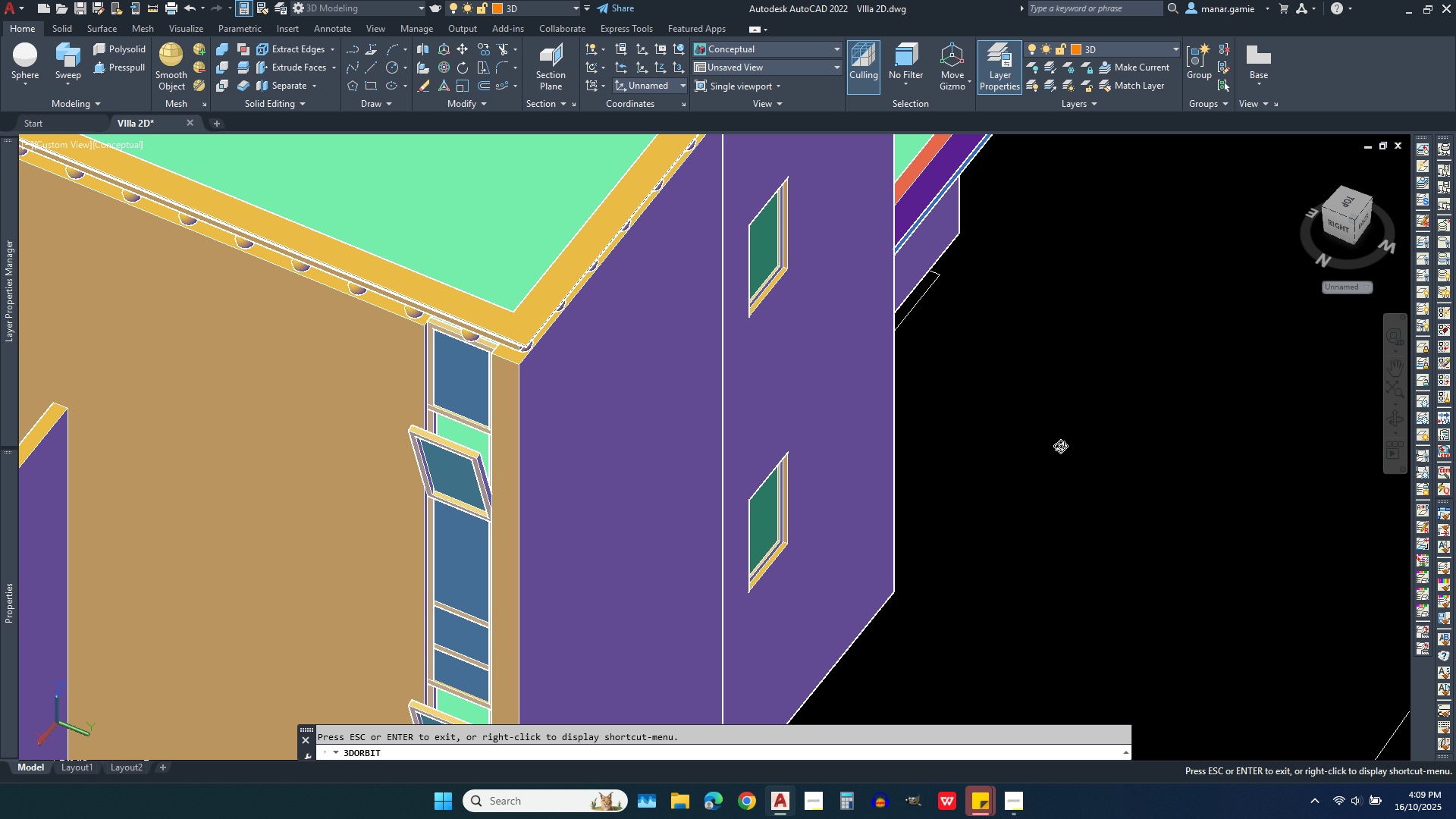 
scroll: coordinate [1050, 544], scroll_direction: down, amount: 9.0
 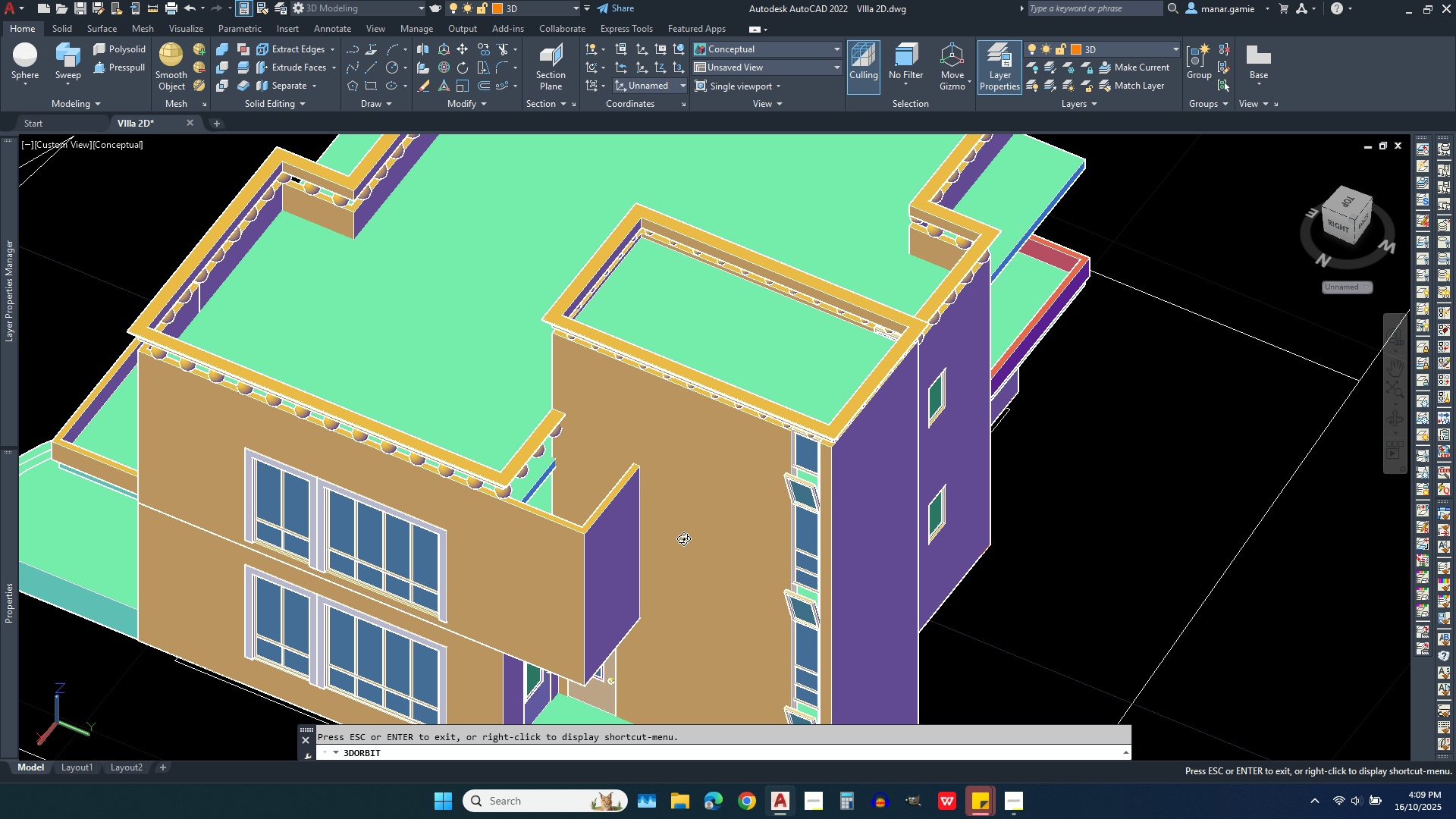 
scroll: coordinate [607, 531], scroll_direction: up, amount: 7.0
 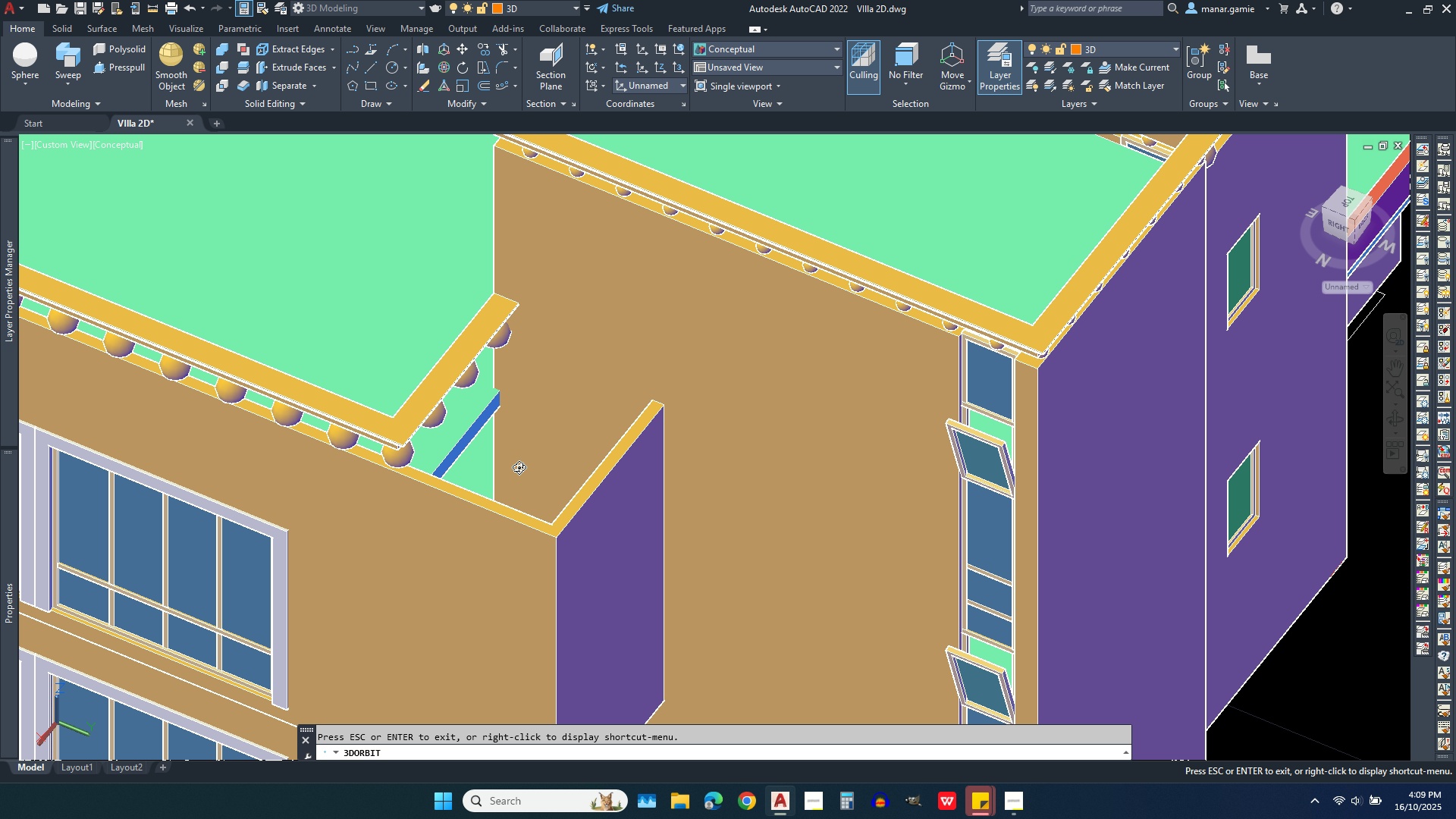 
key(Escape)
 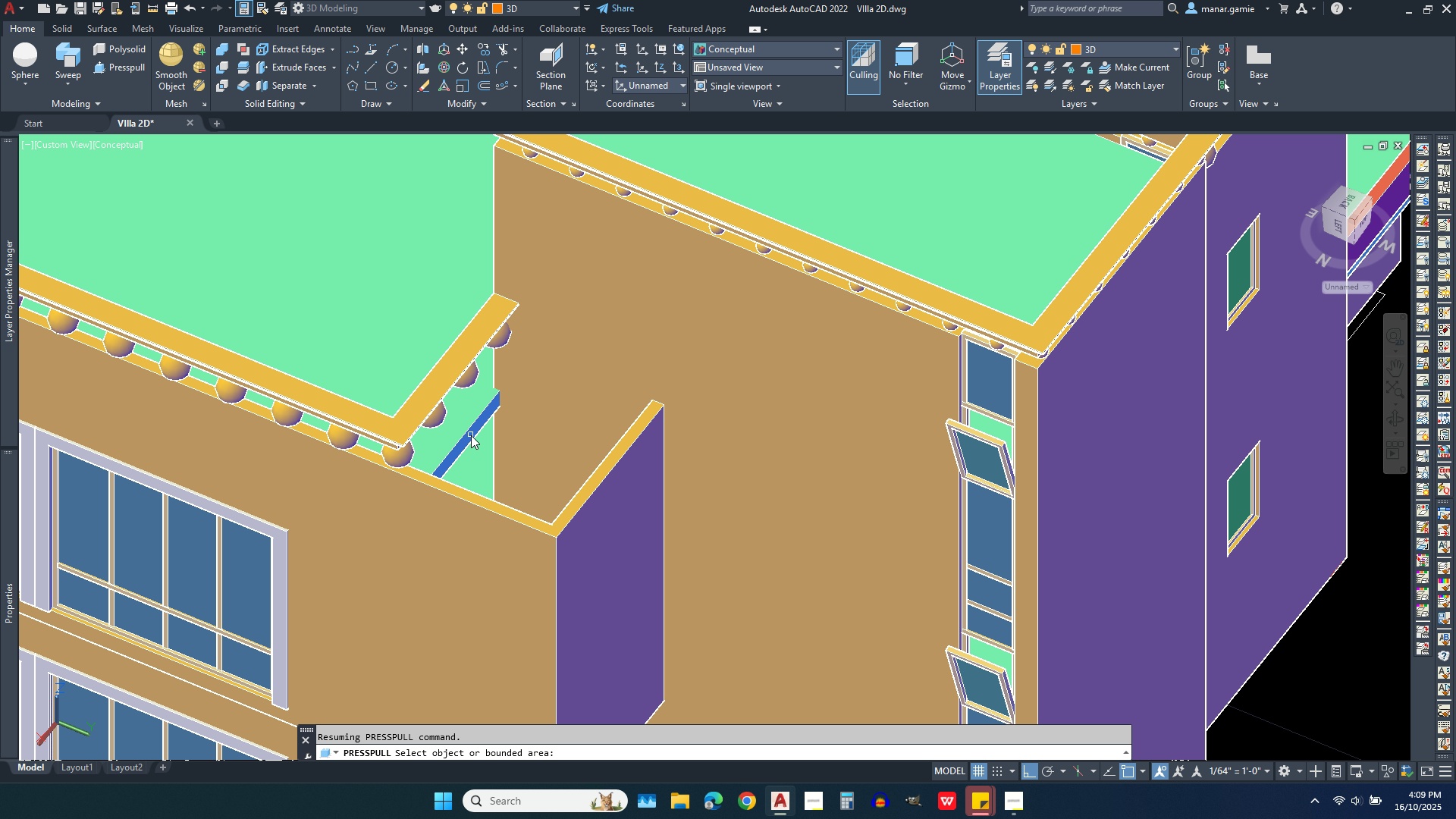 
left_click([471, 435])
 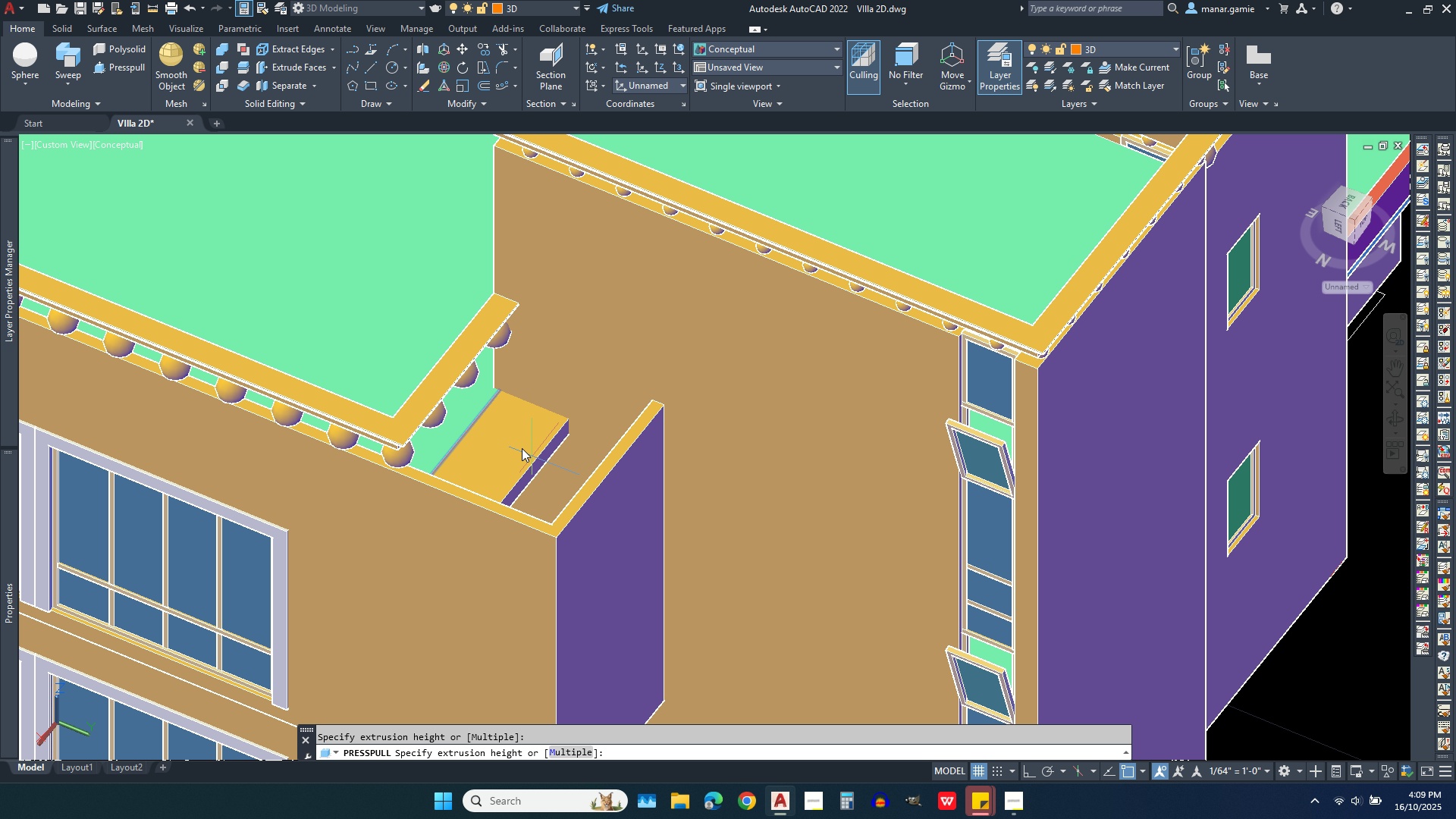 
scroll: coordinate [479, 411], scroll_direction: up, amount: 5.0
 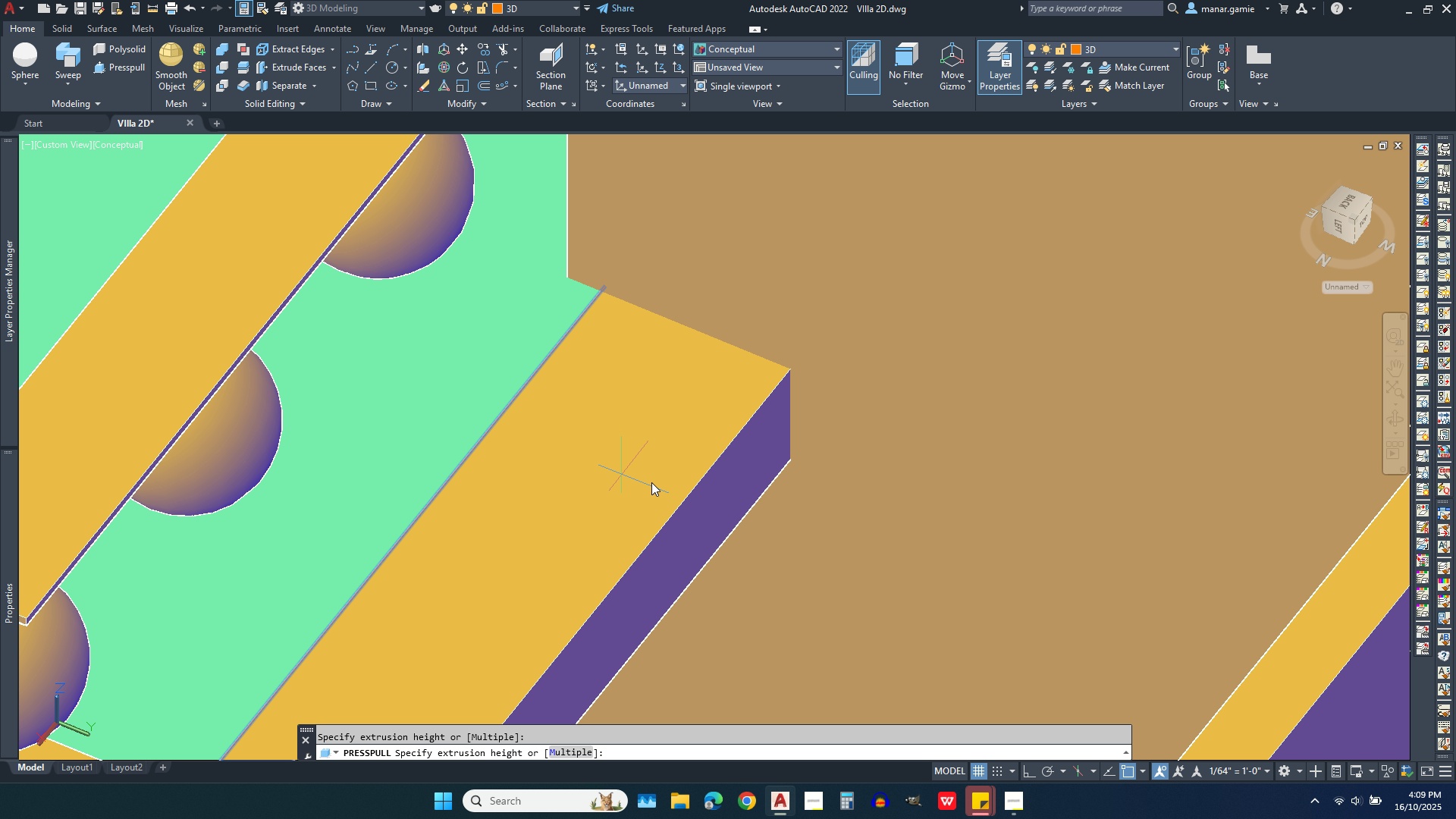 
scroll: coordinate [545, 403], scroll_direction: down, amount: 3.0
 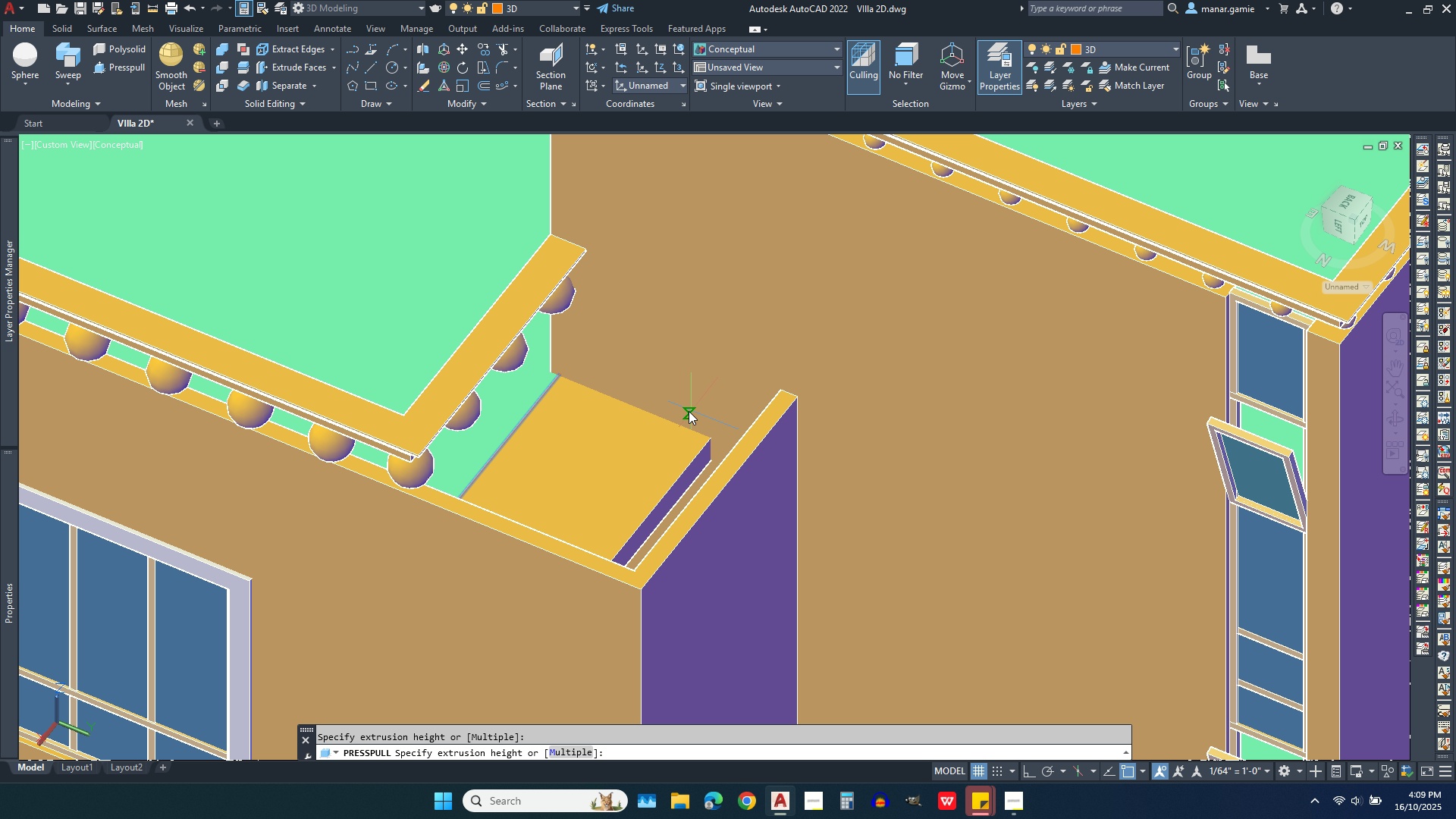 
key(1)
 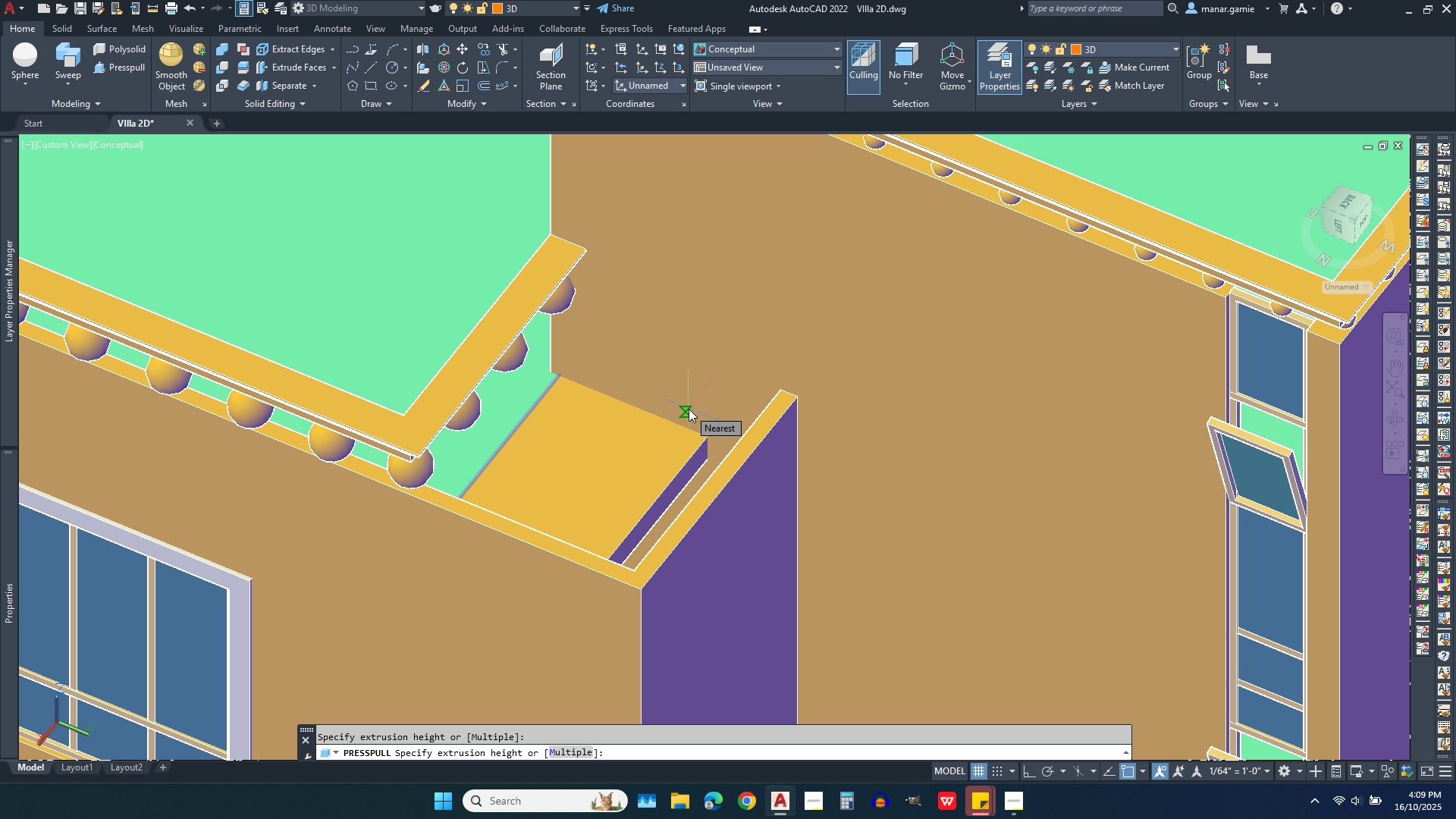 
key(Period)
 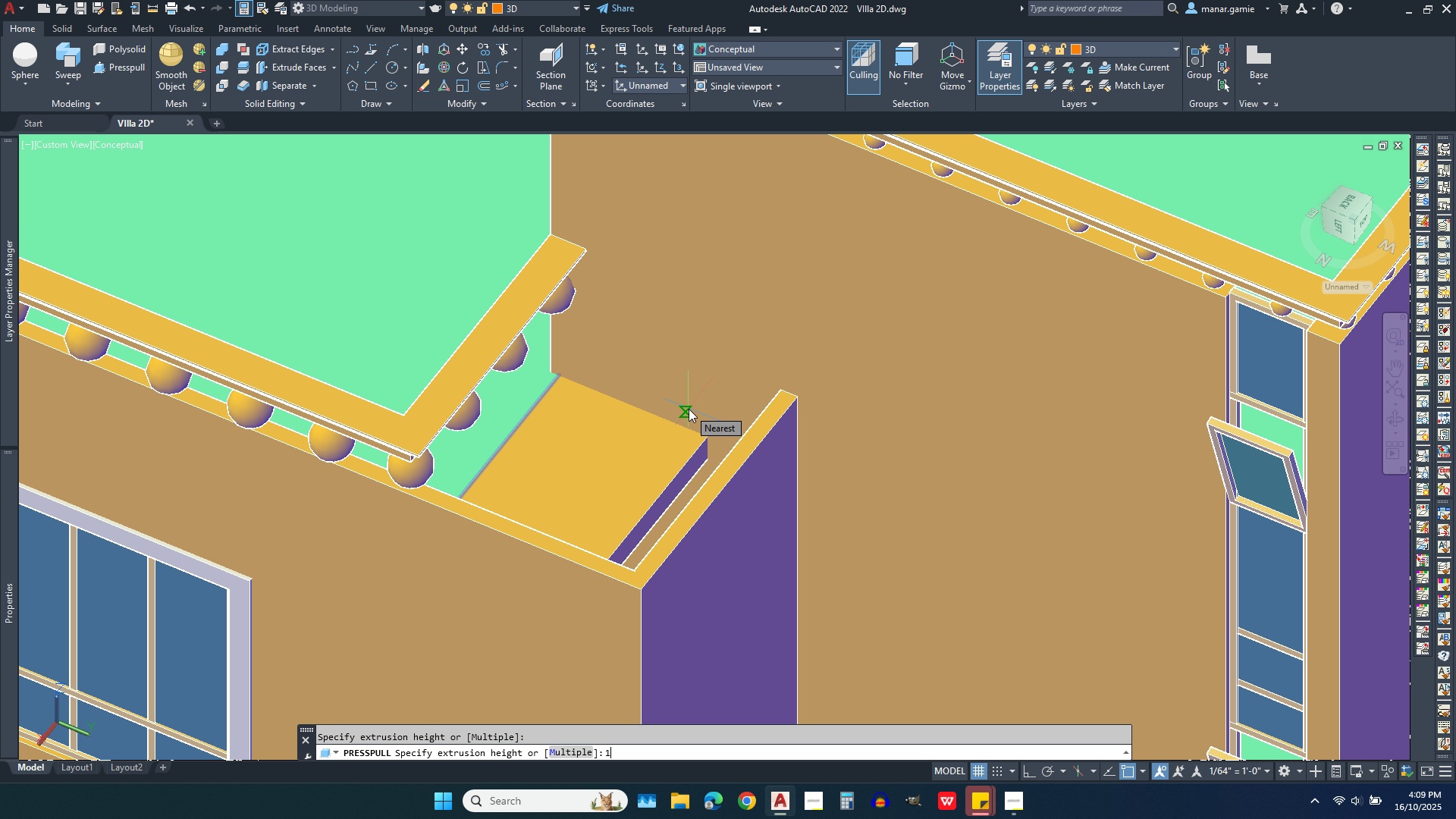 
key(7)
 